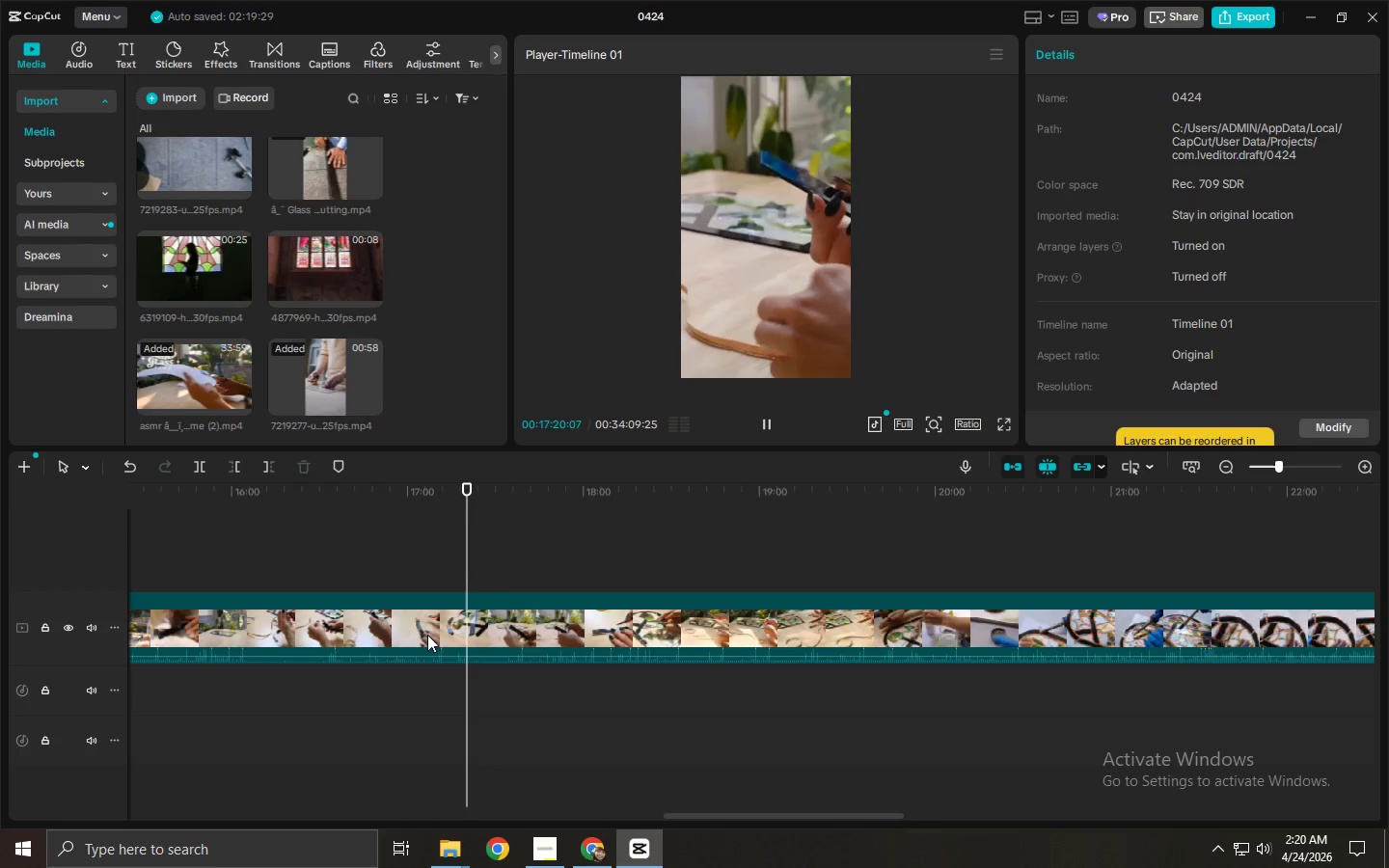 
key(Control+B)
 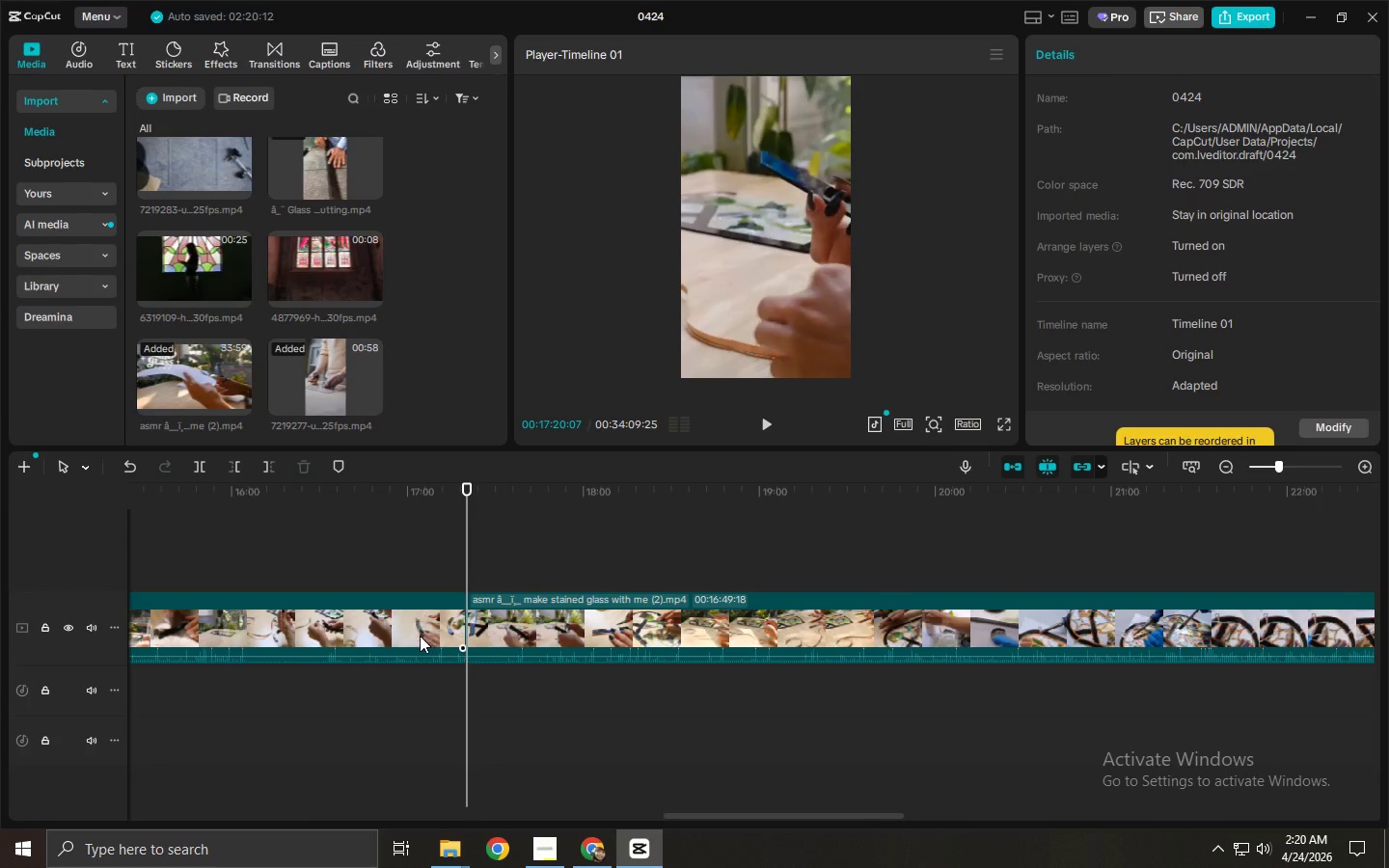 
left_click([414, 634])
 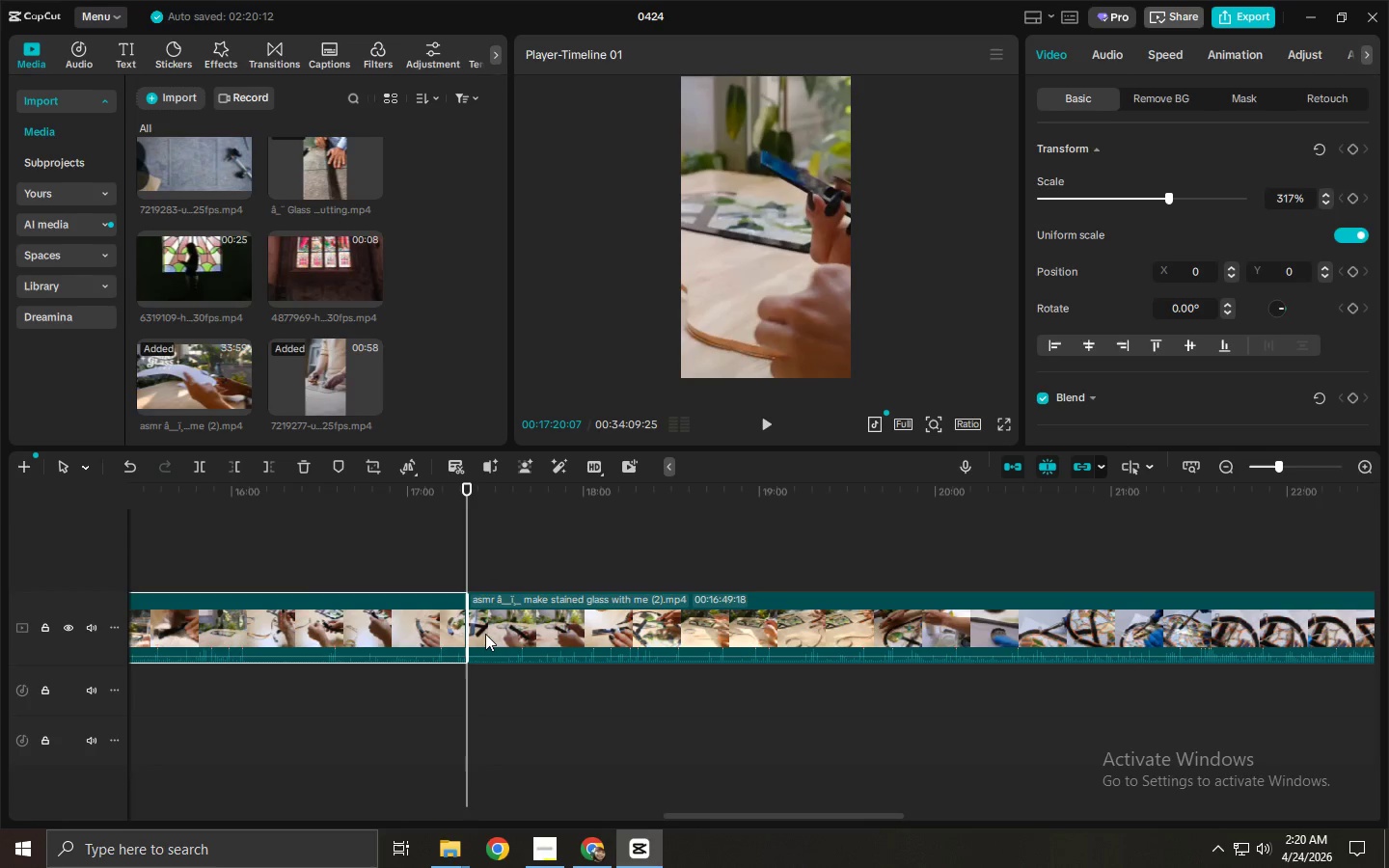 
key(Delete)
 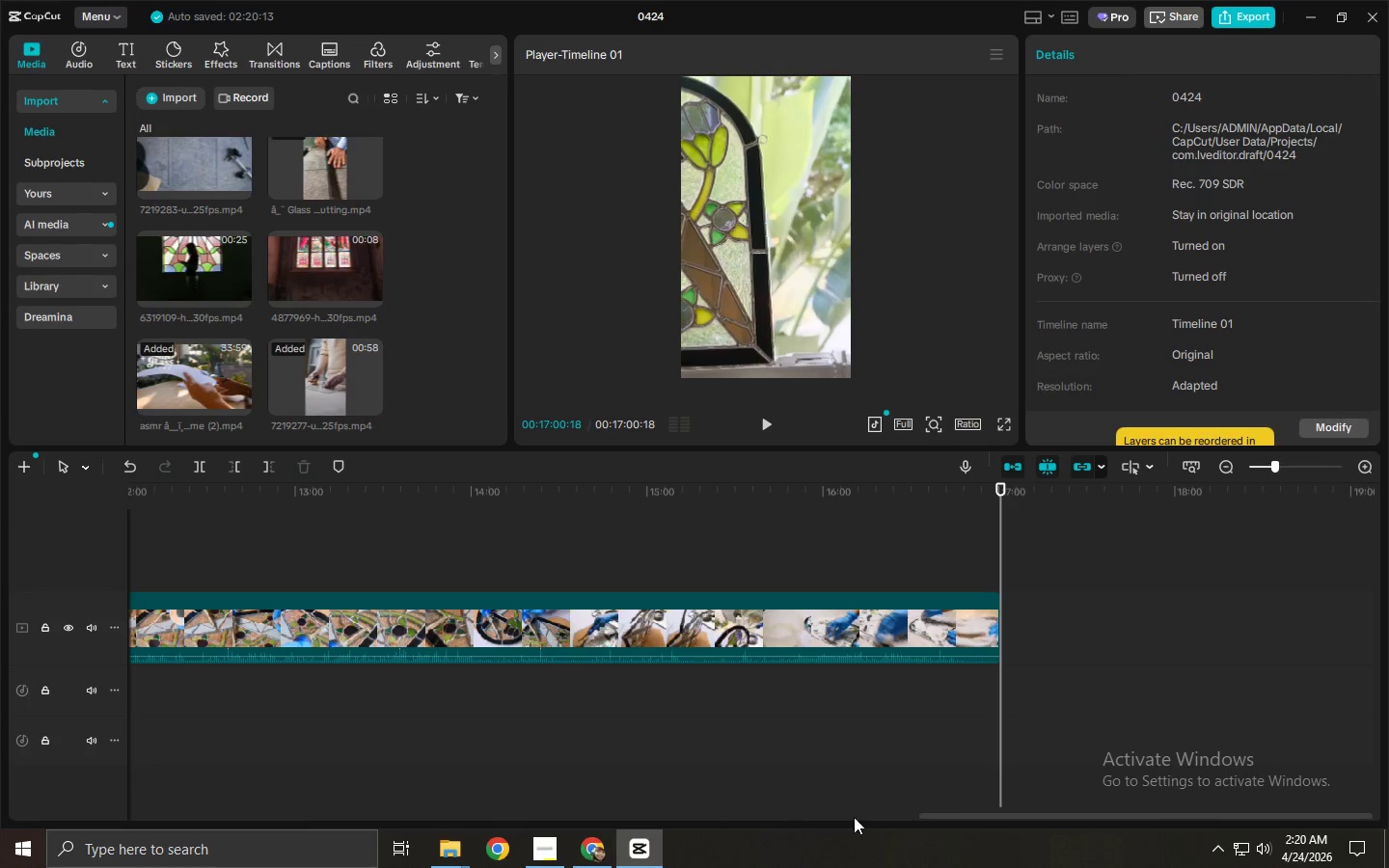 
left_click_drag(start_coordinate=[967, 817], to_coordinate=[83, 790])
 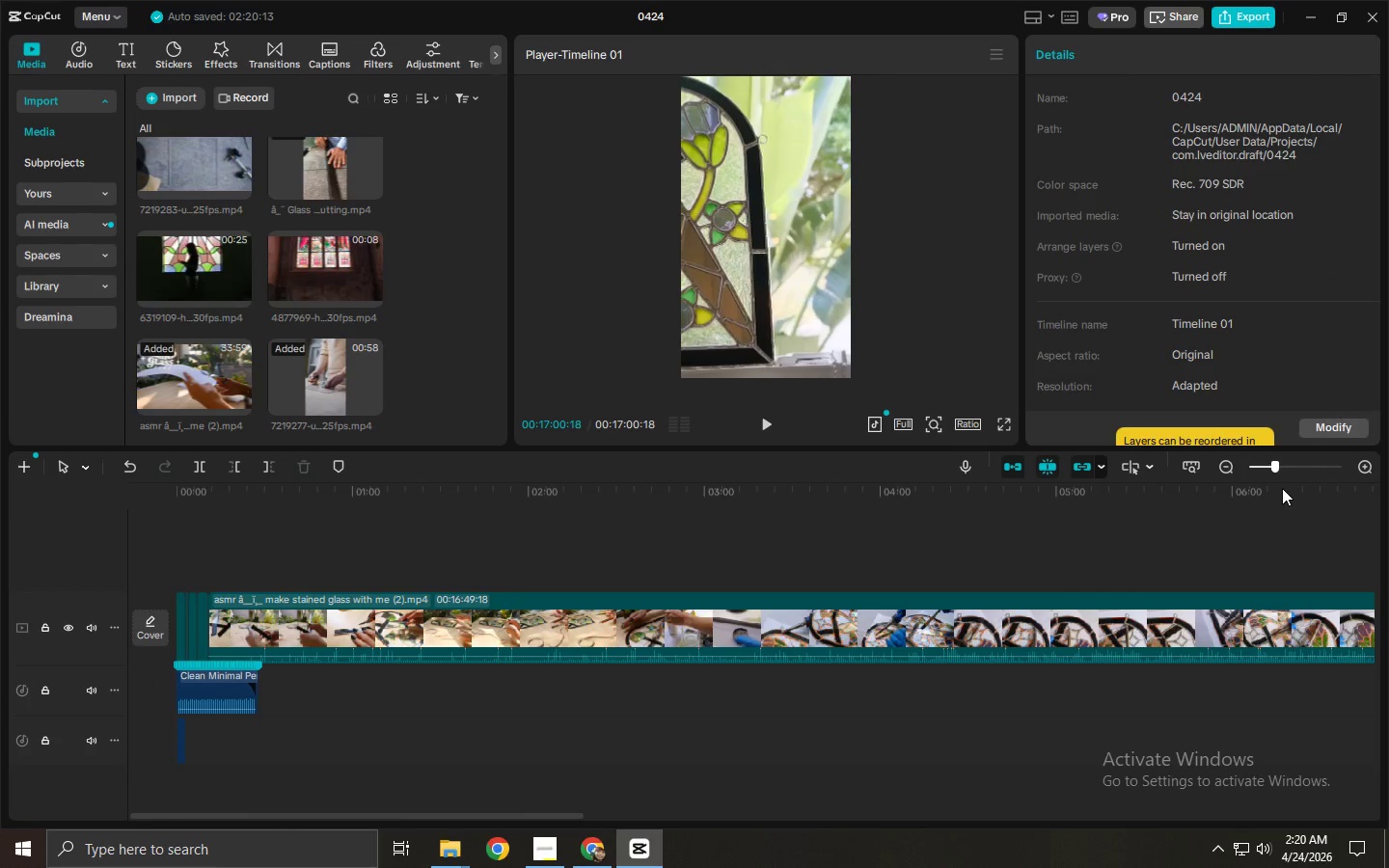 
left_click_drag(start_coordinate=[1289, 464], to_coordinate=[1300, 464])
 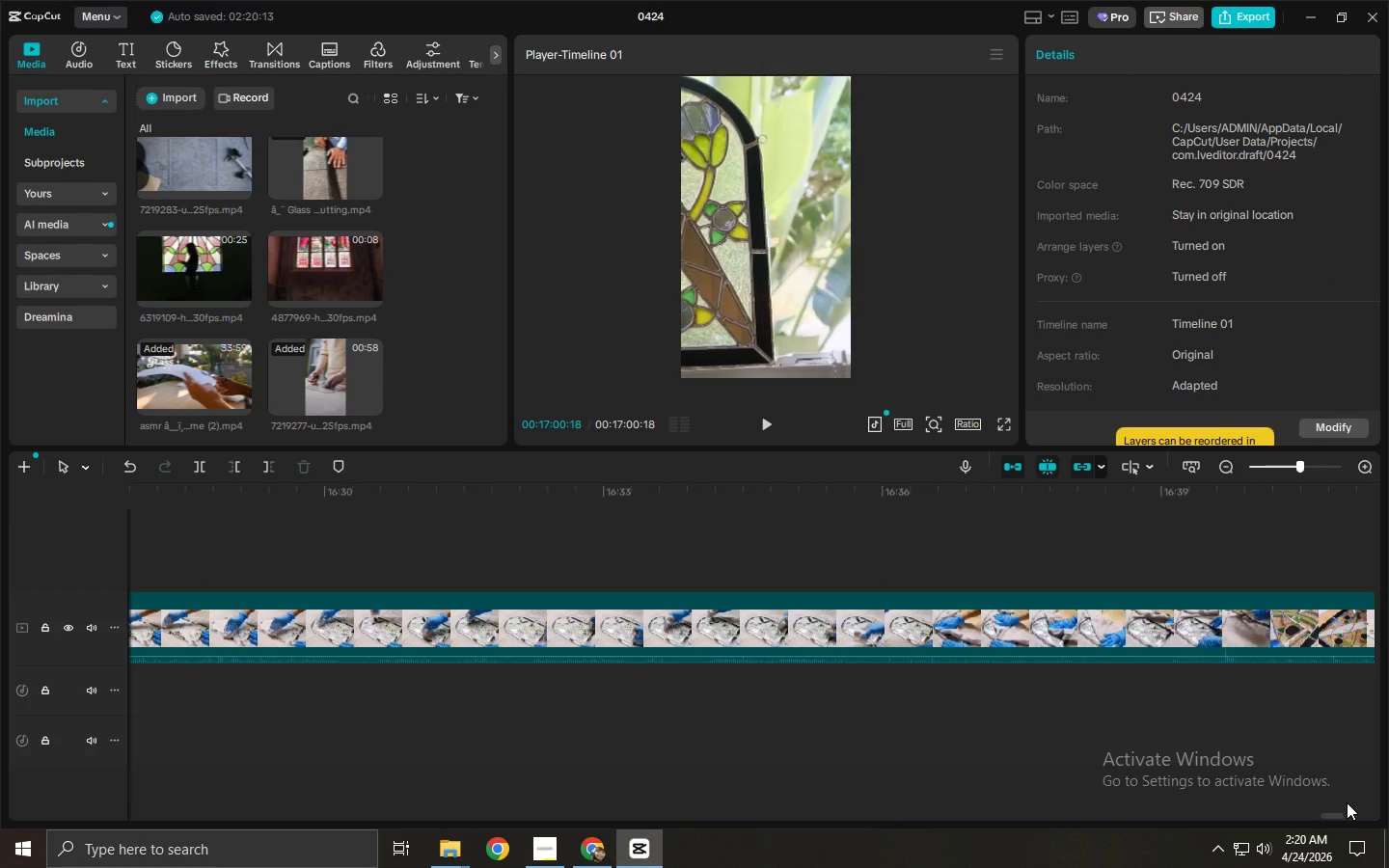 
left_click_drag(start_coordinate=[1340, 816], to_coordinate=[234, 776])
 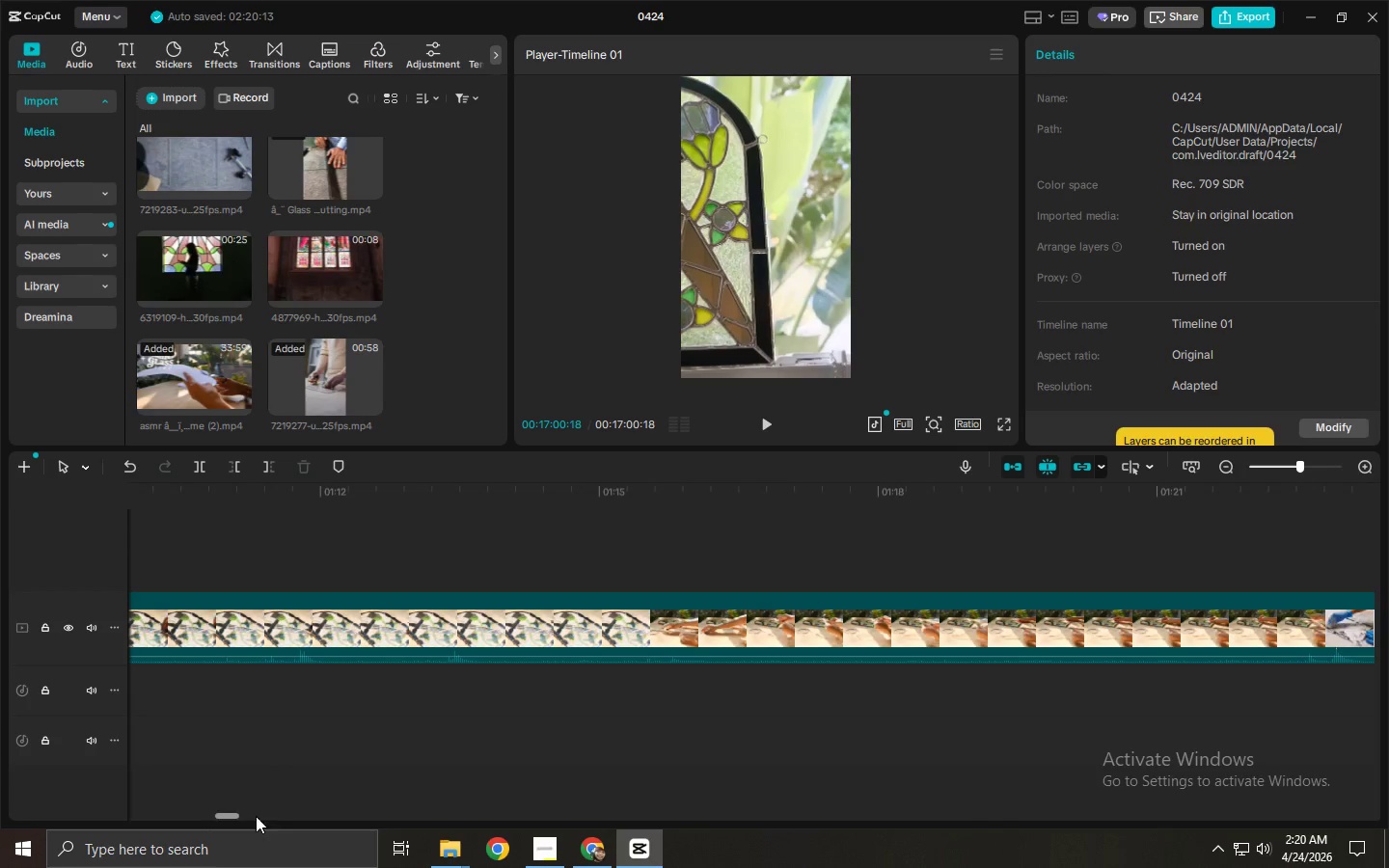 
left_click_drag(start_coordinate=[227, 816], to_coordinate=[0, 775])
 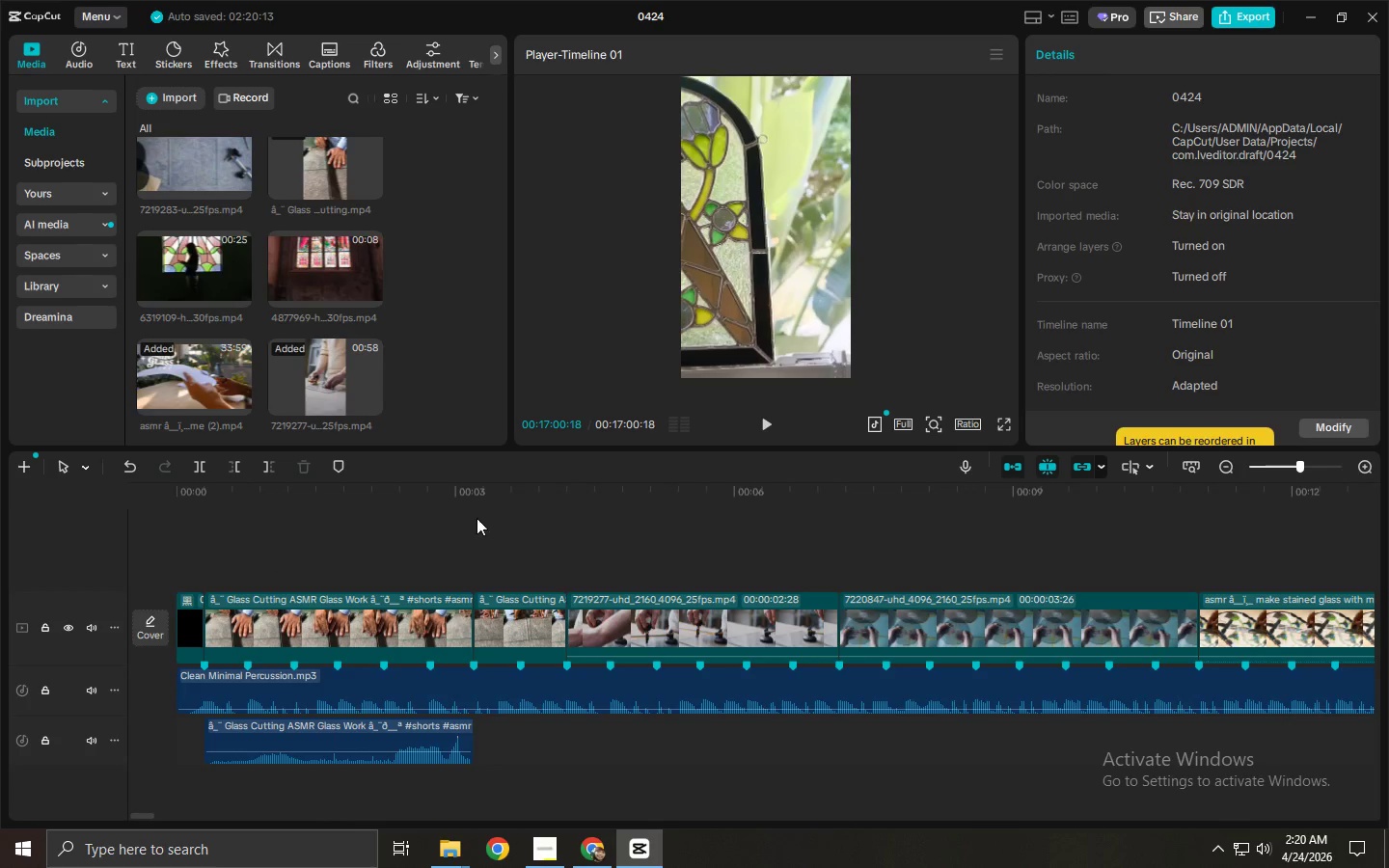 
left_click([472, 502])
 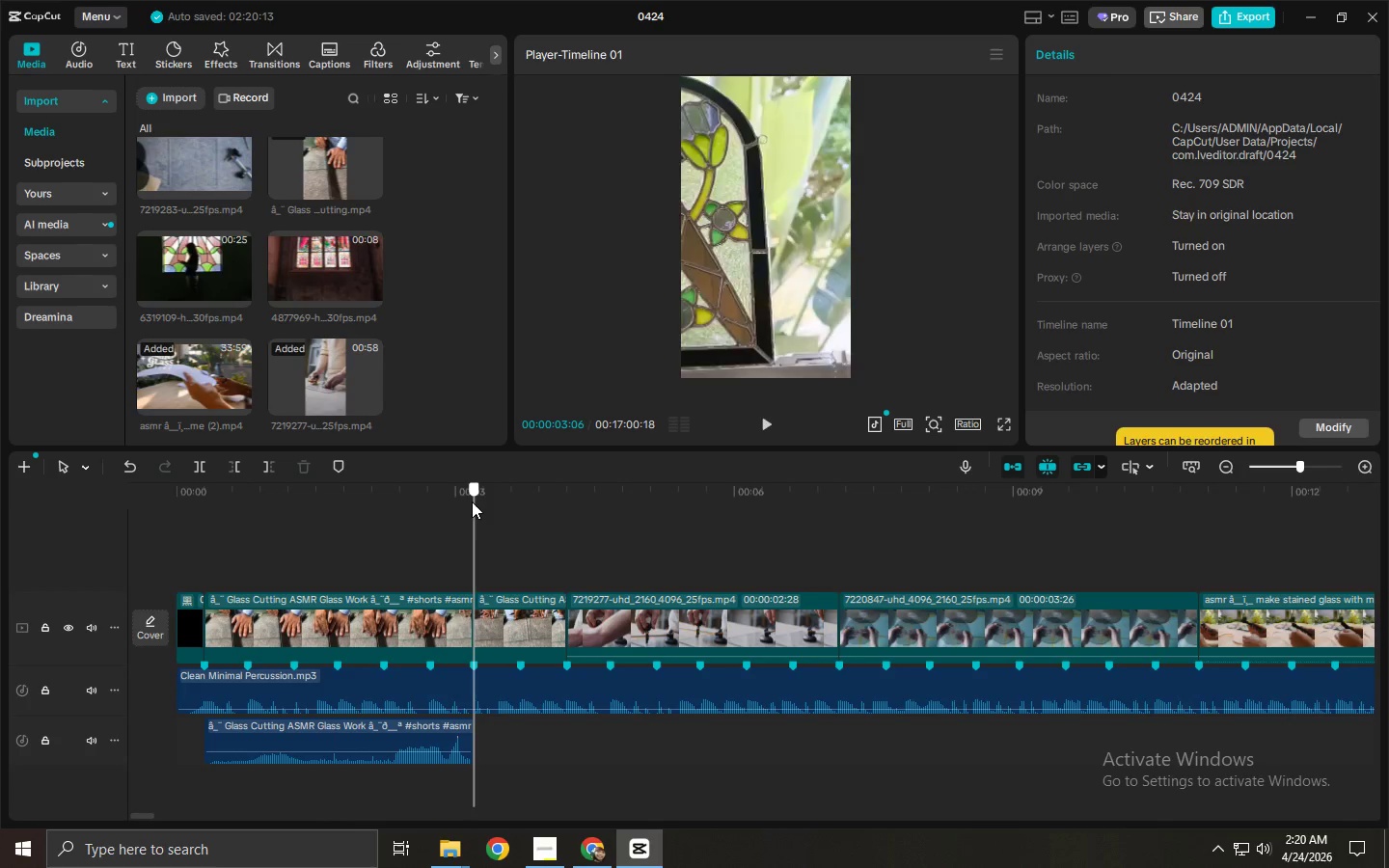 
key(Space)
 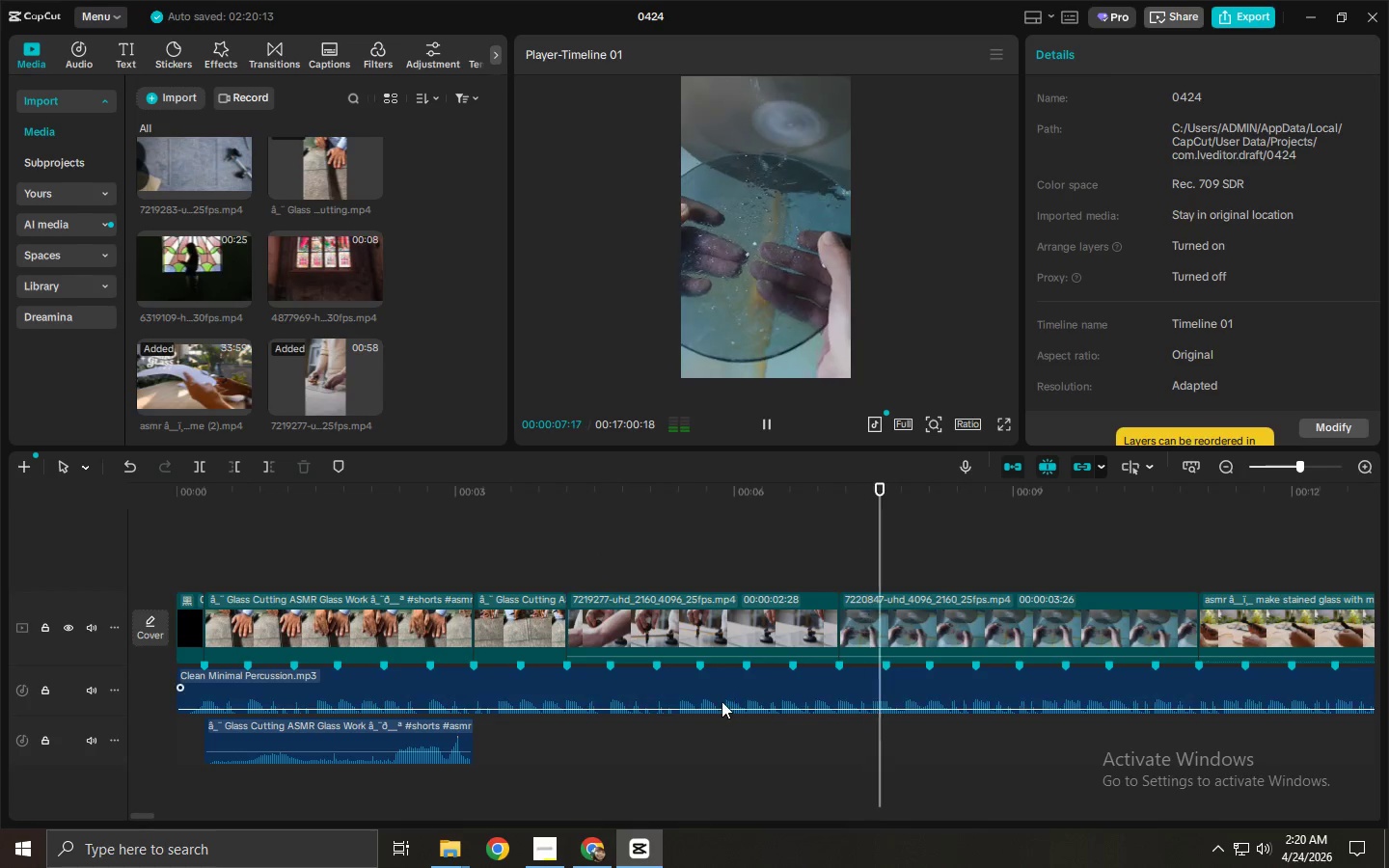 
wait(5.92)
 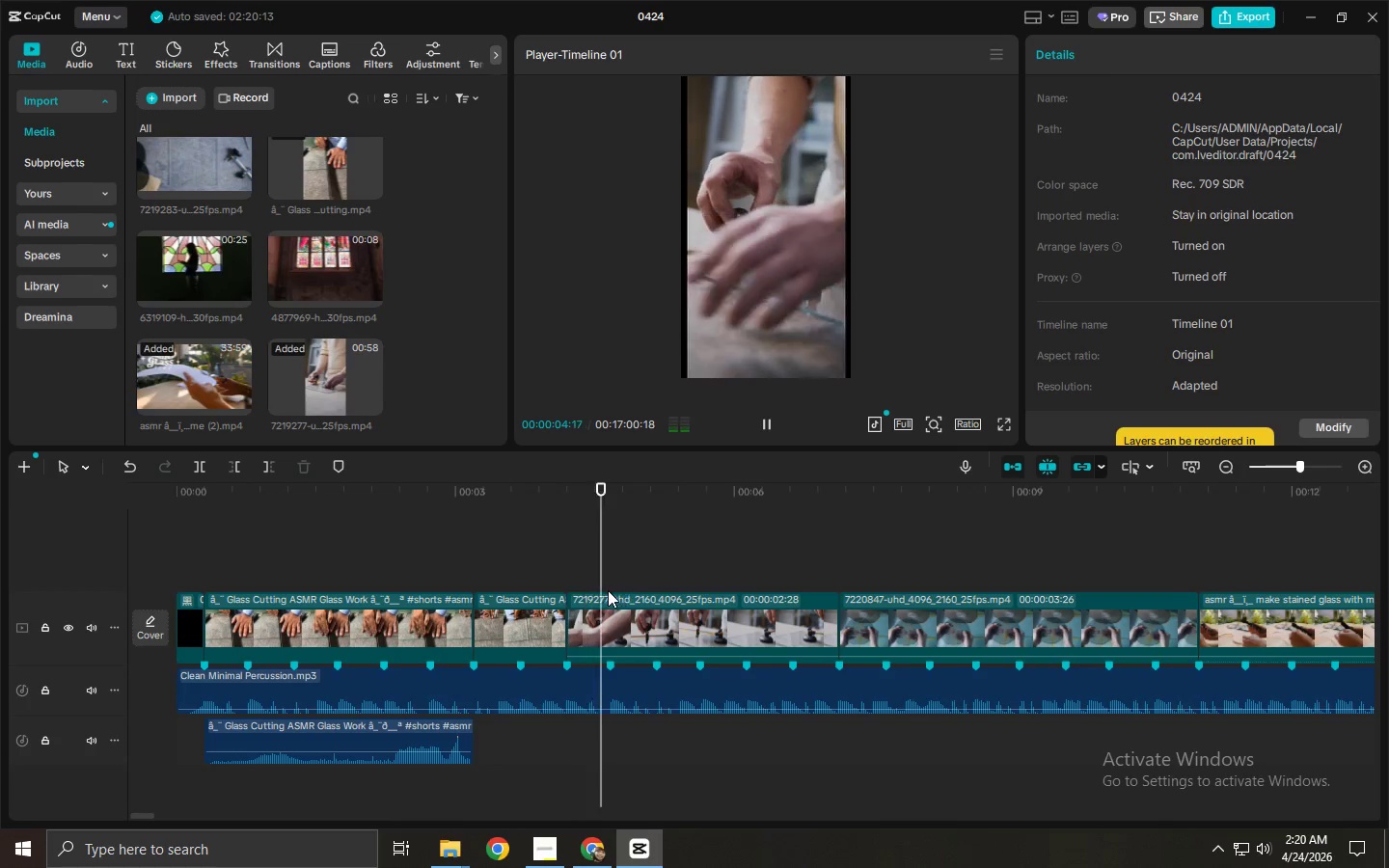 
left_click_drag(start_coordinate=[139, 815], to_coordinate=[155, 816])
 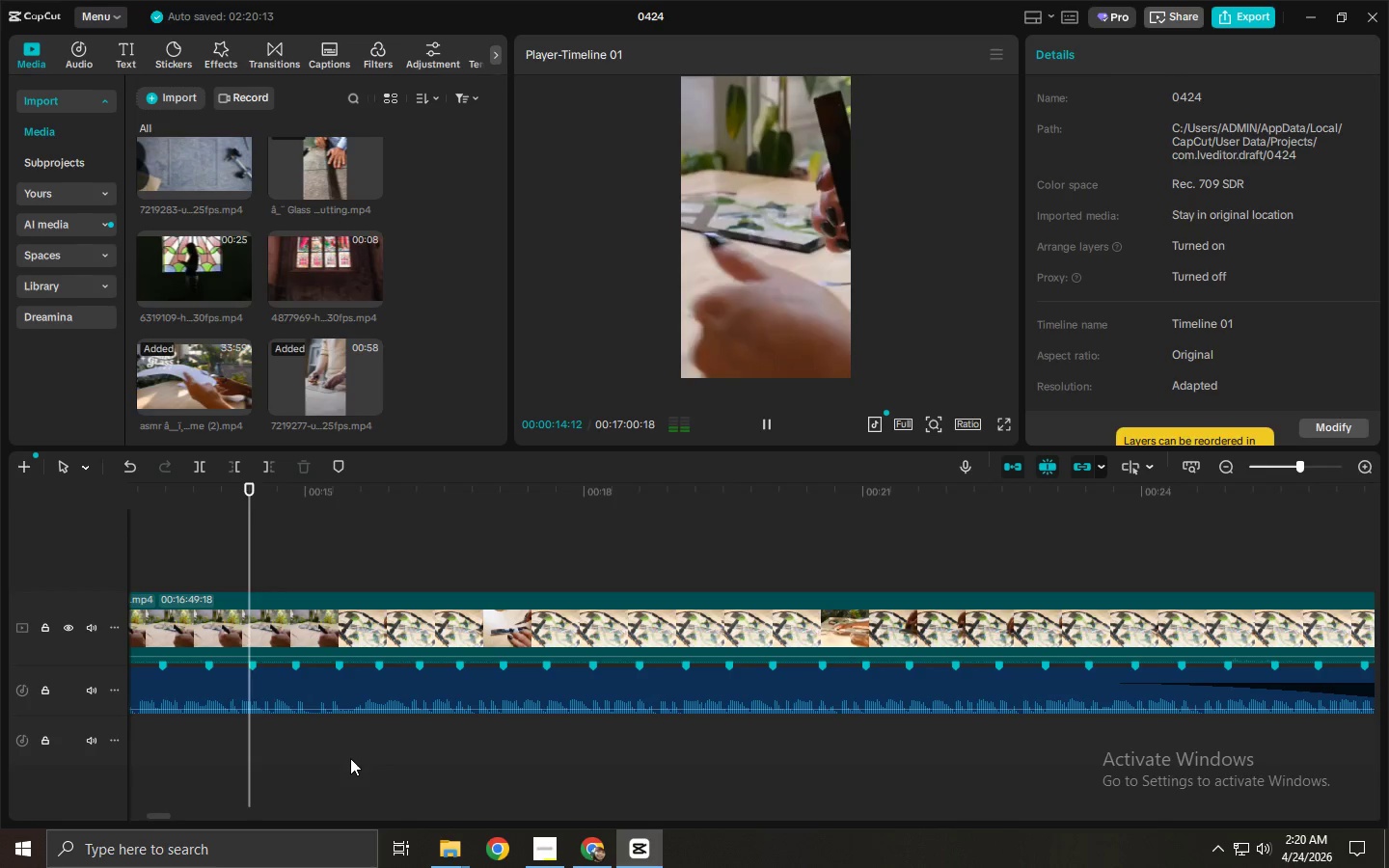 
wait(6.3)
 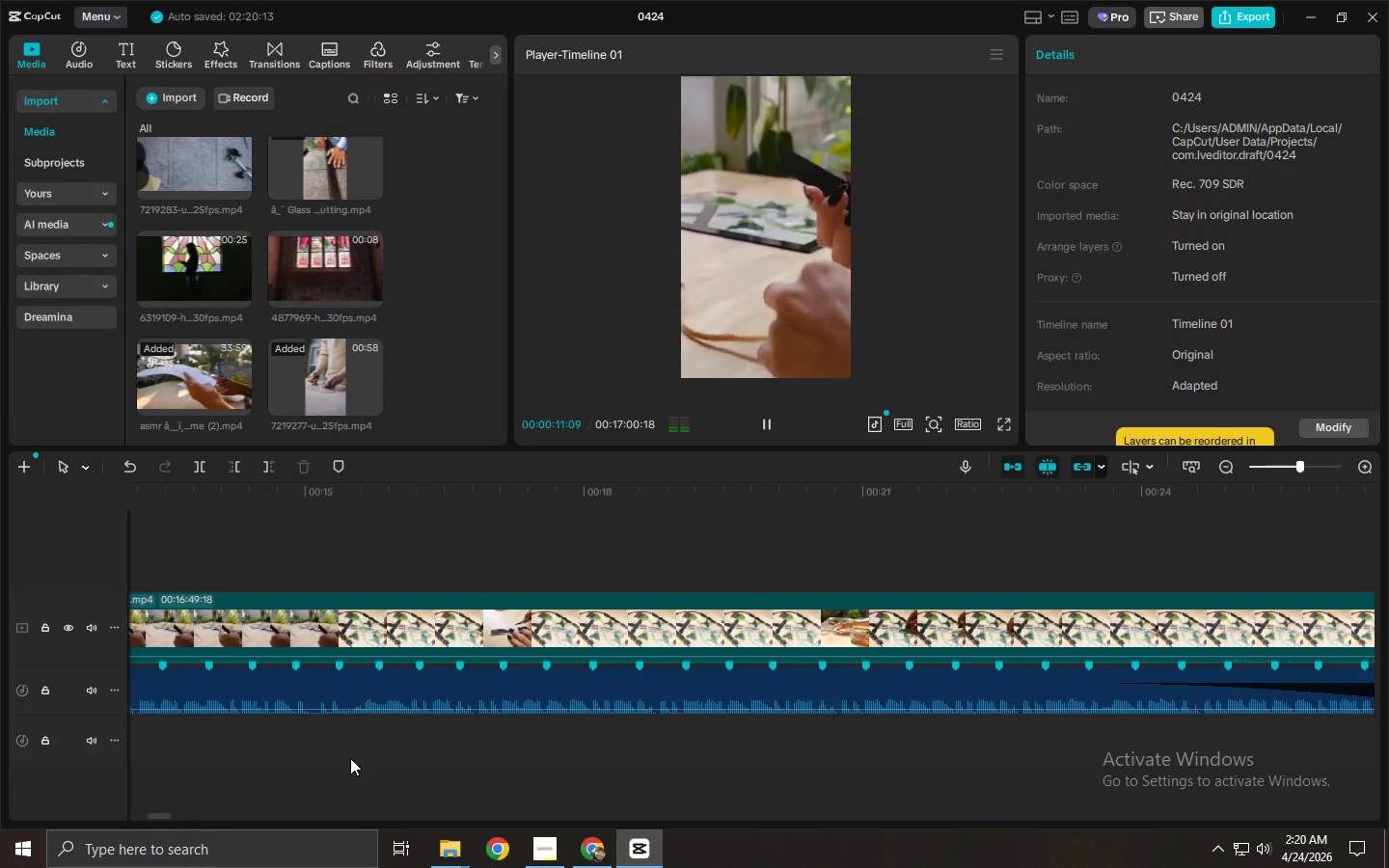 
key(Space)
 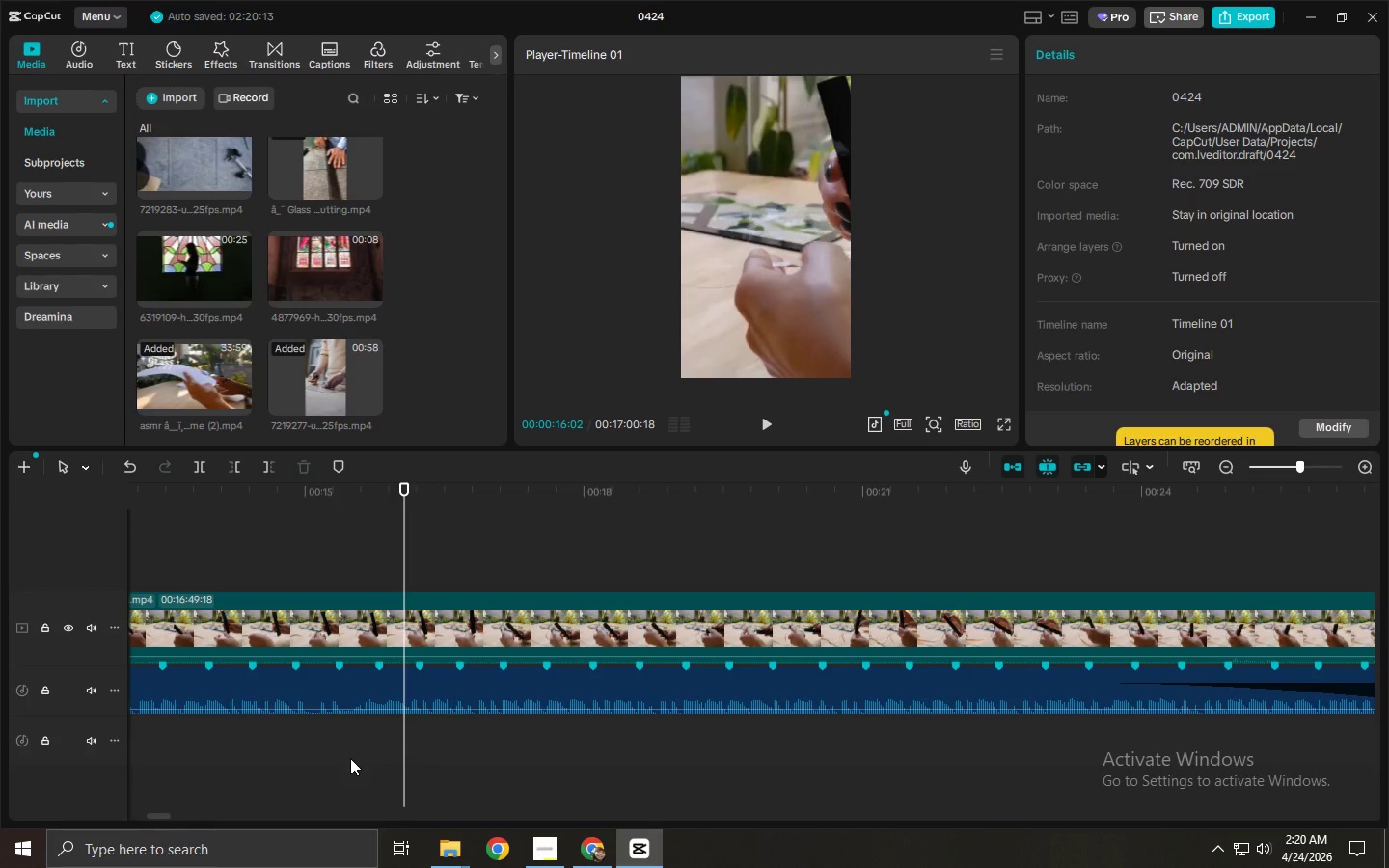 
key(Space)
 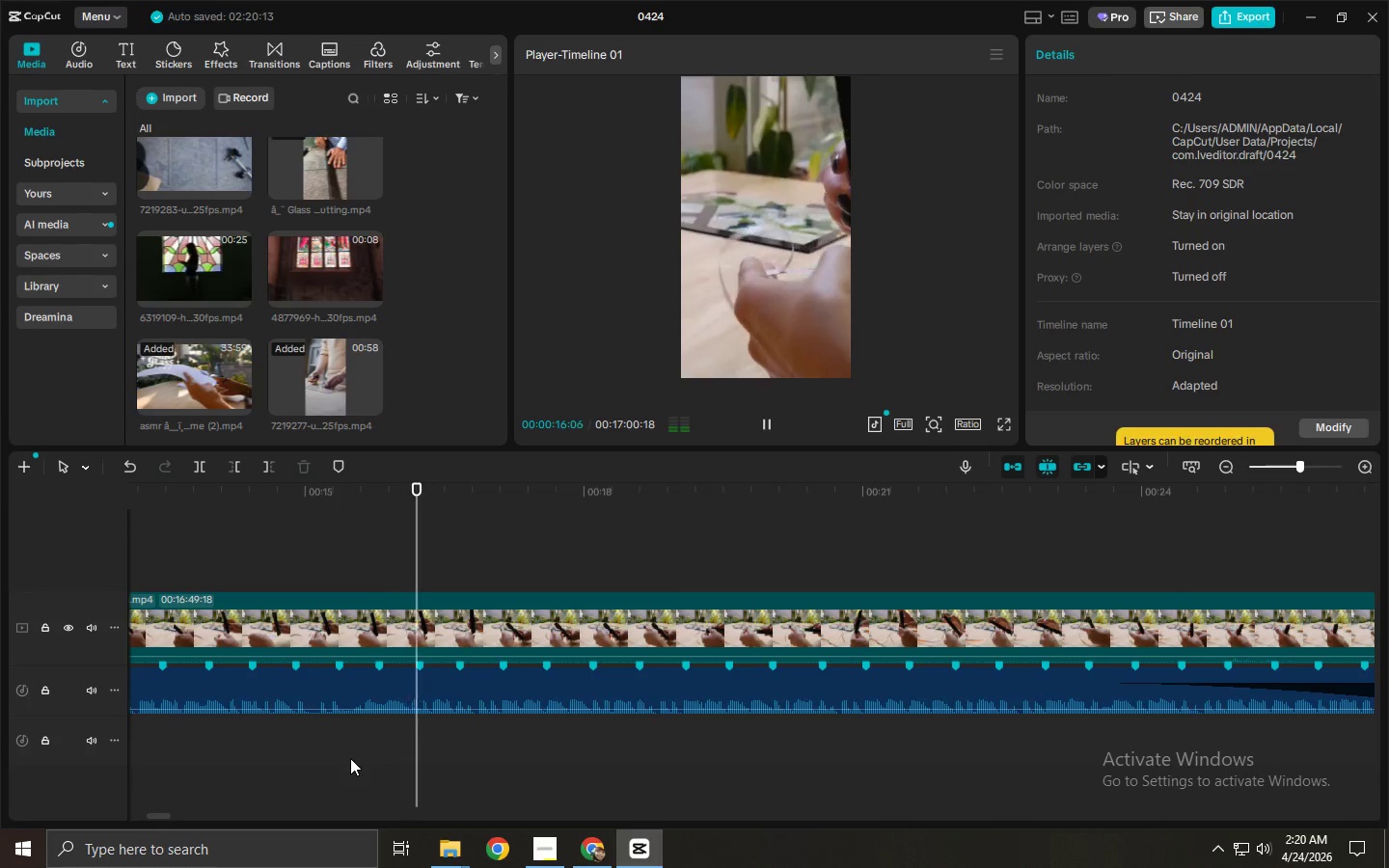 
key(Space)
 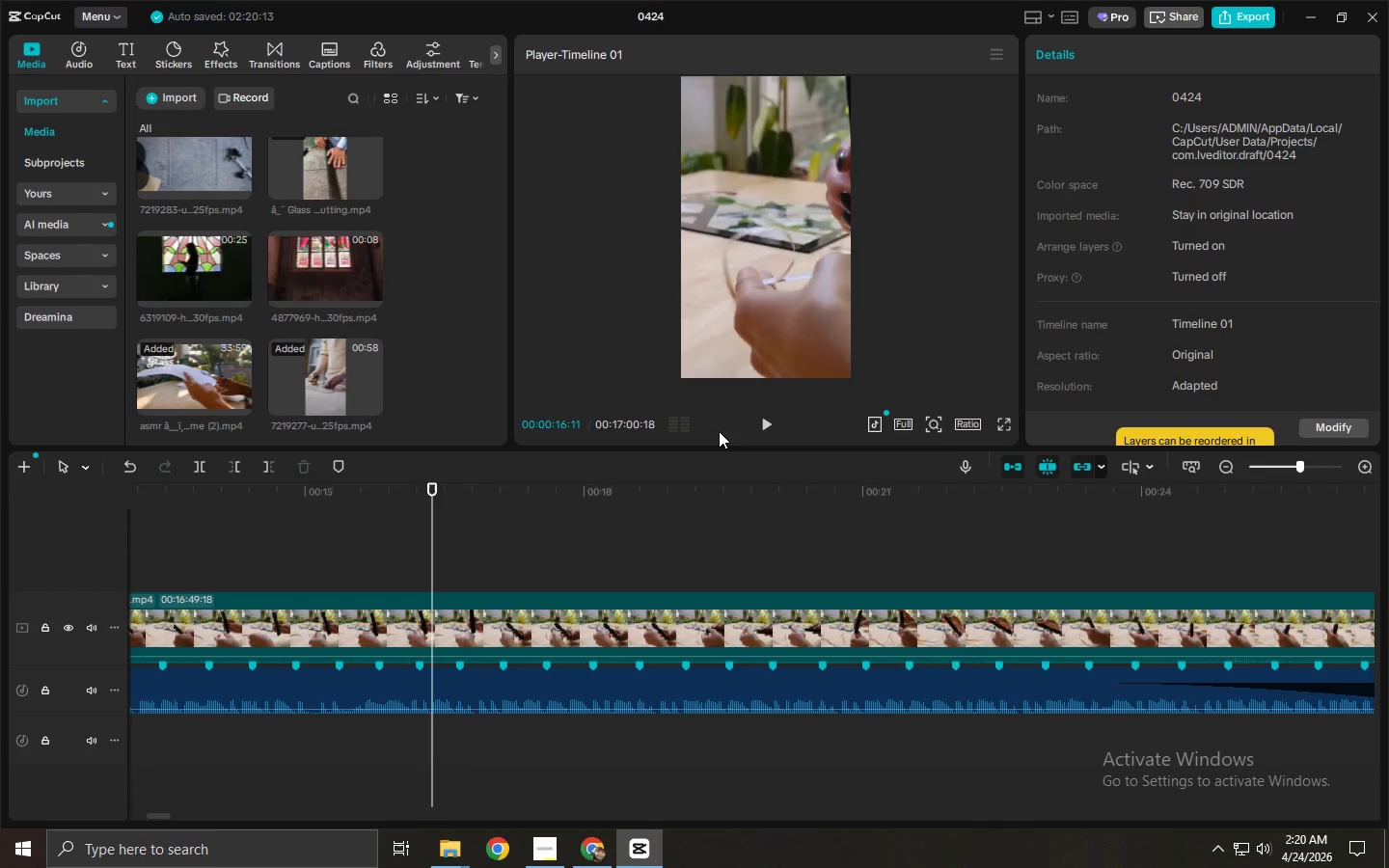 
wait(15.95)
 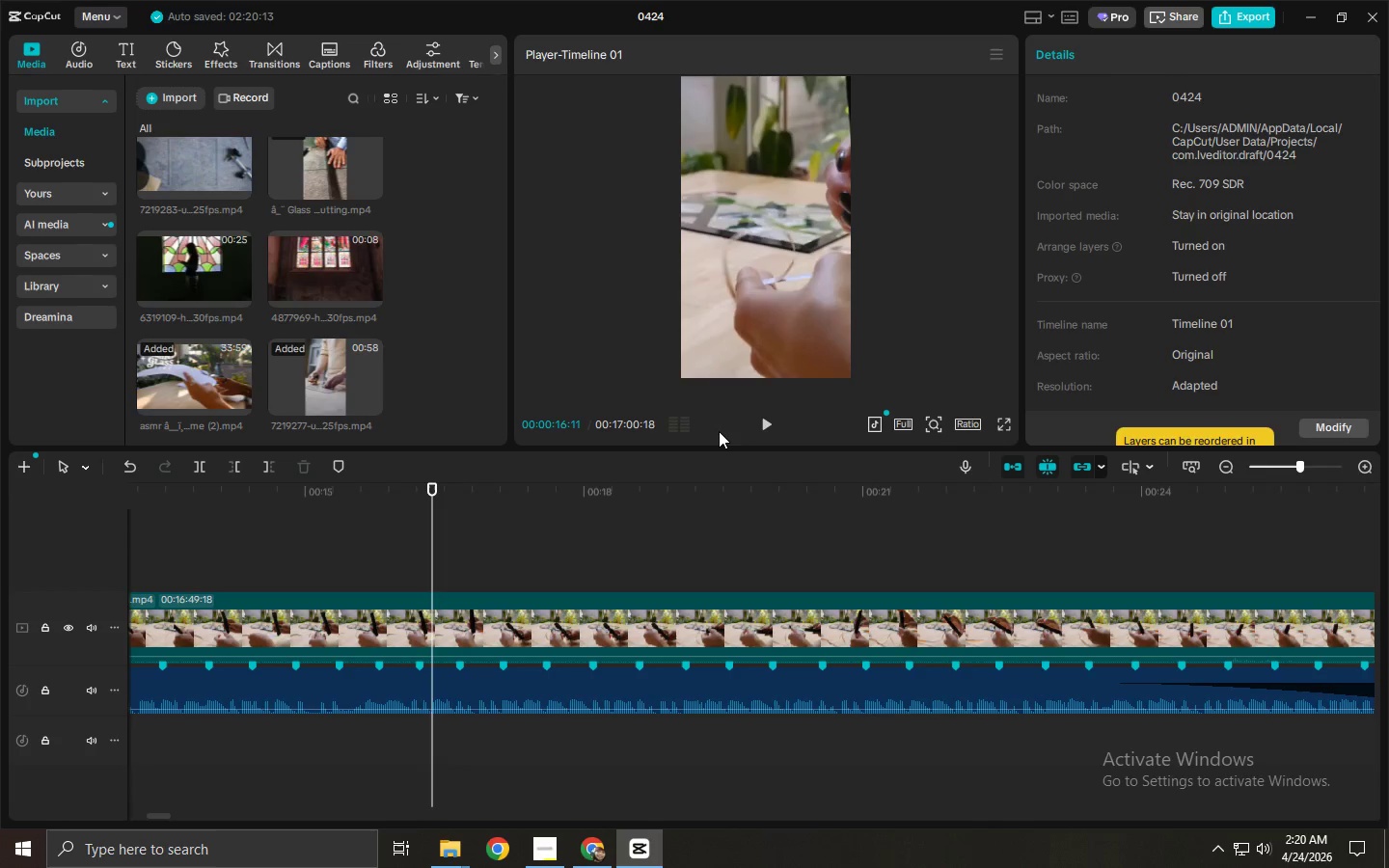 
key(Control+ControlLeft)
 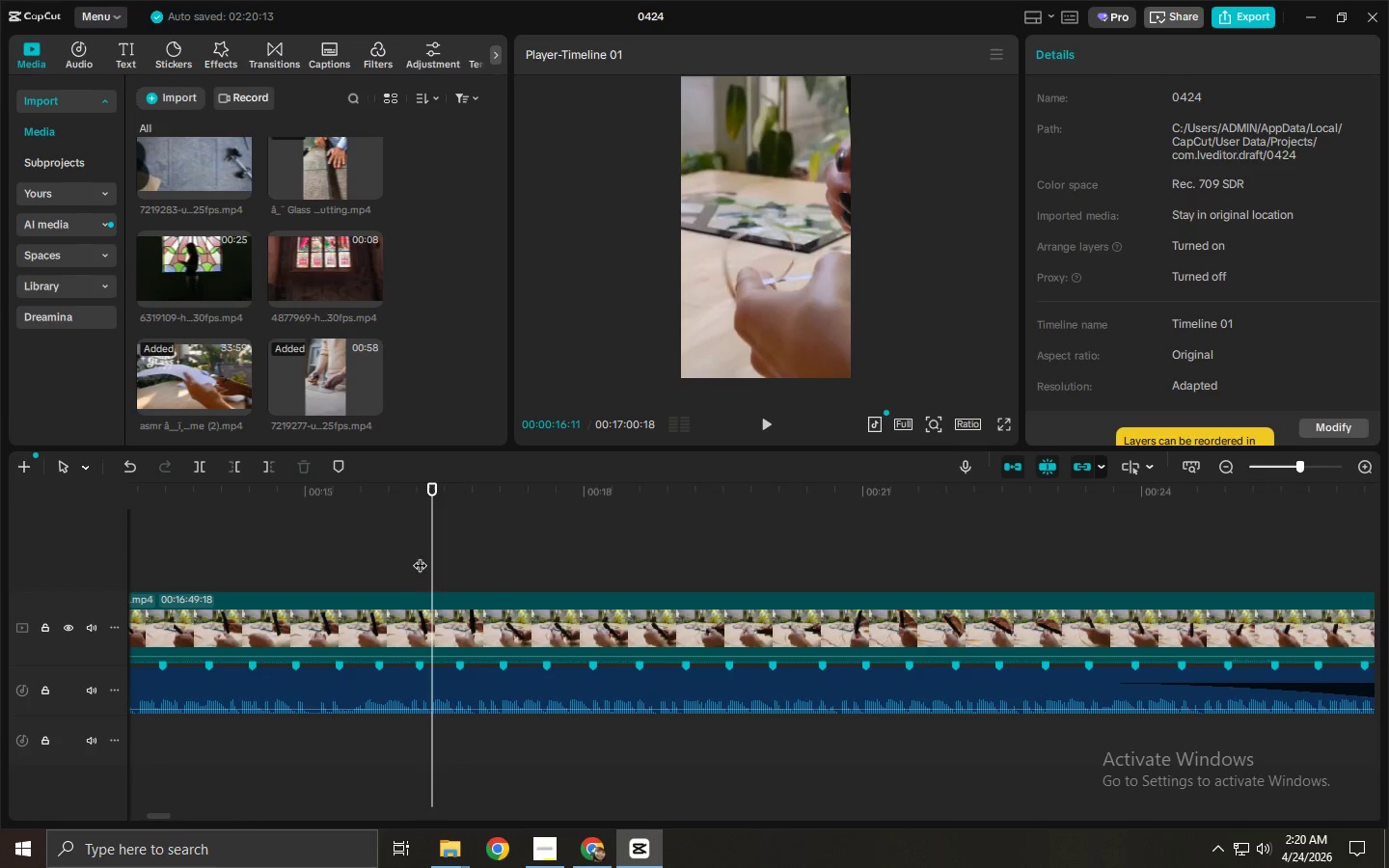 
key(Control+B)
 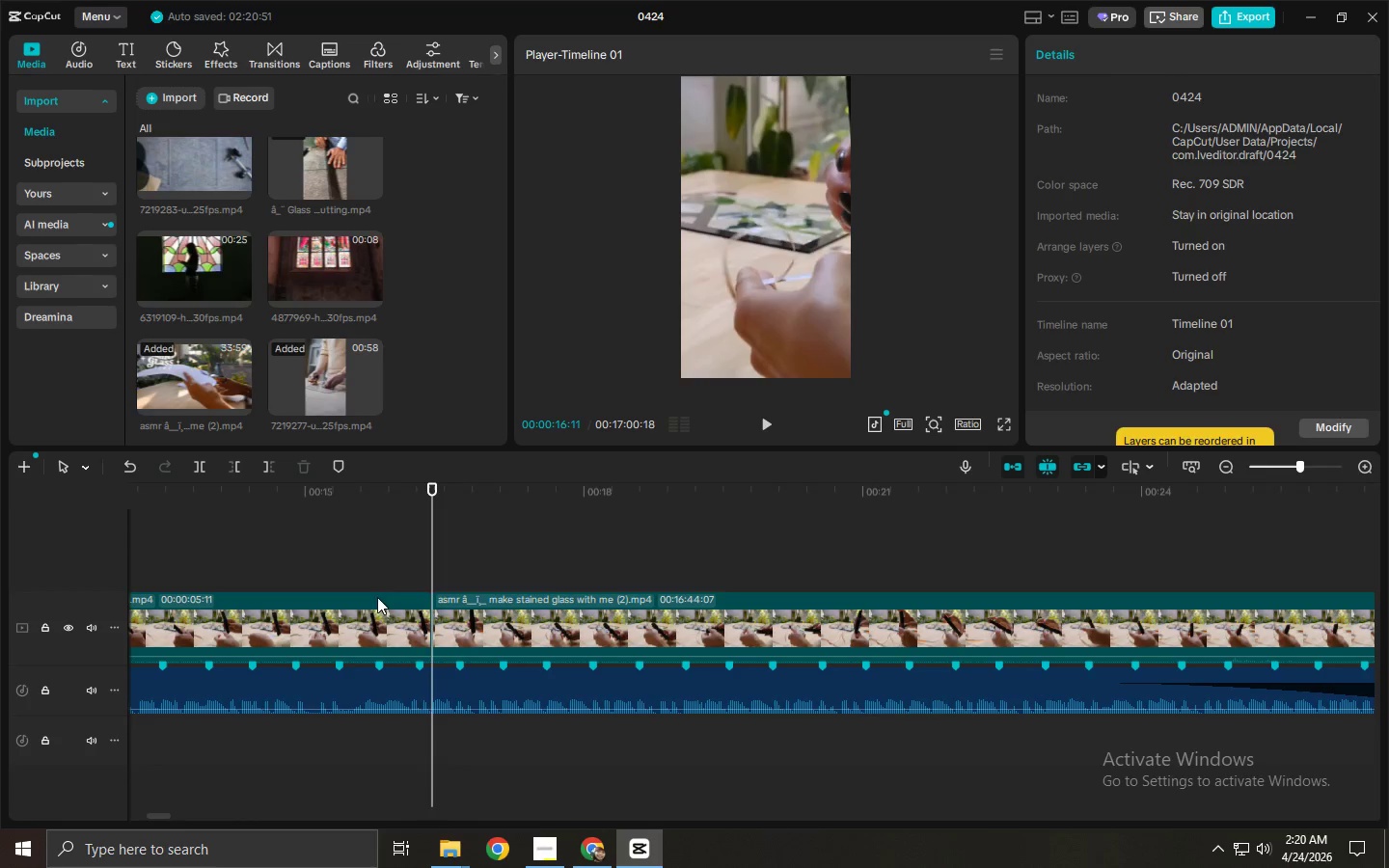 
left_click([369, 610])
 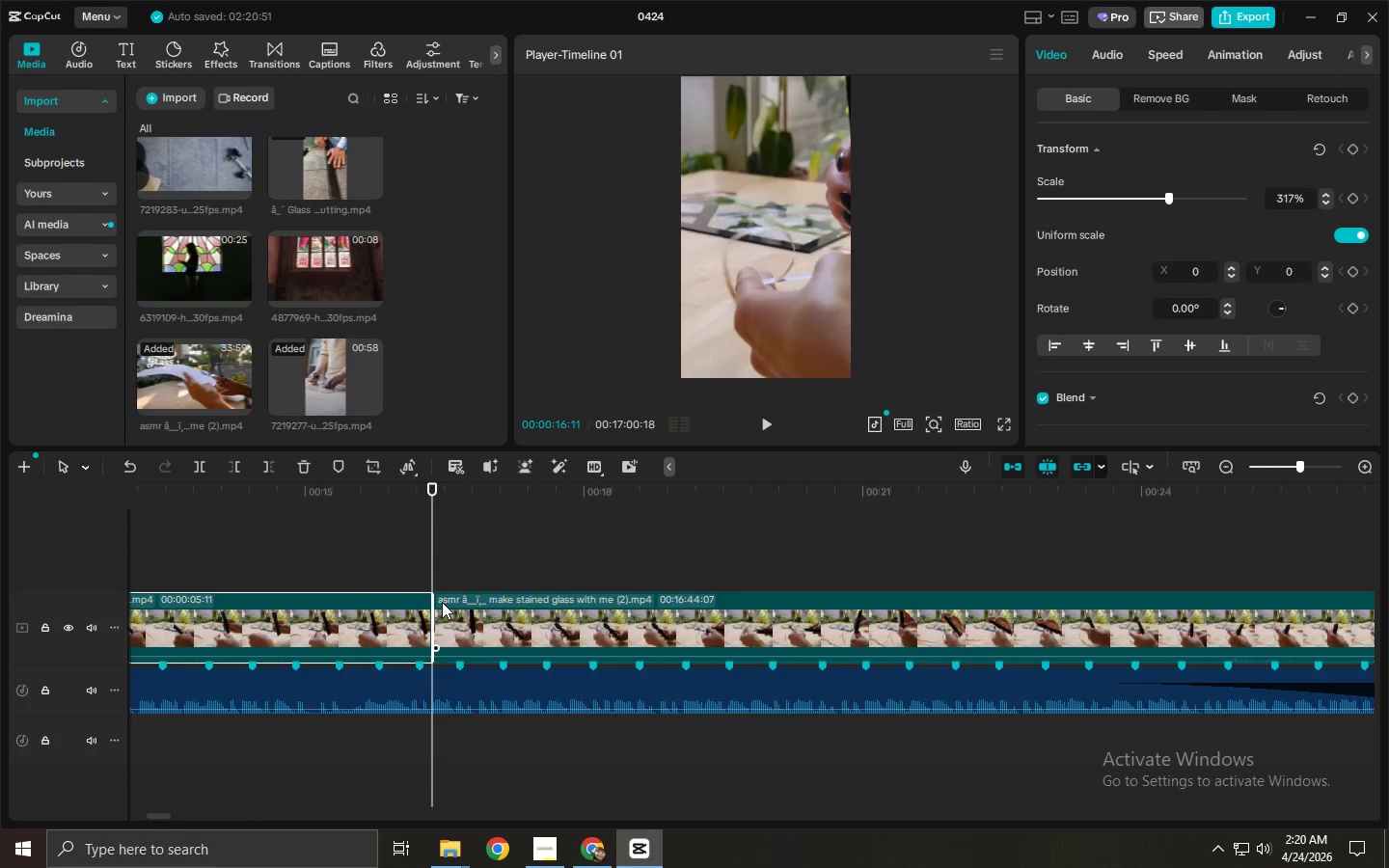 
key(Delete)
 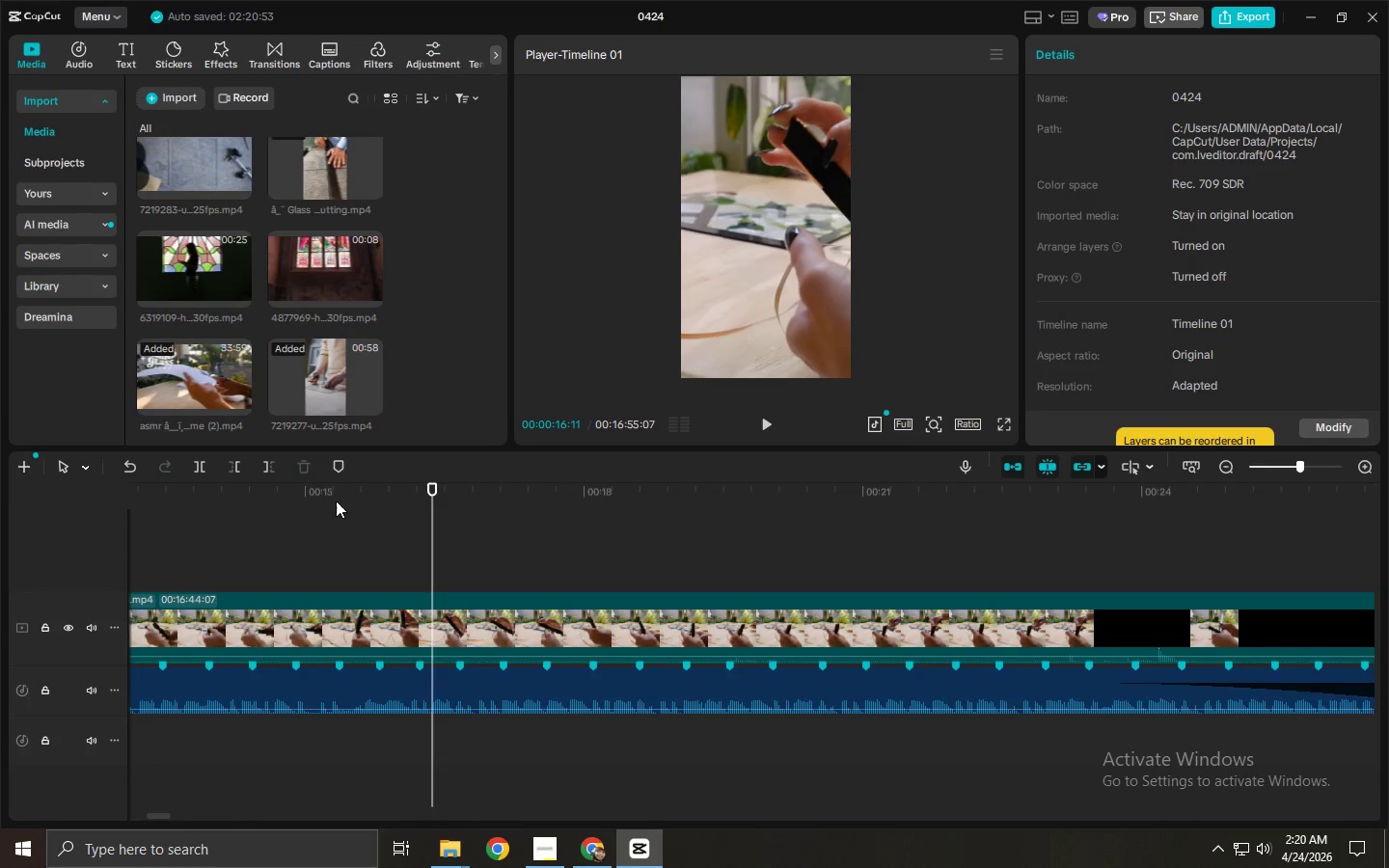 
left_click_drag(start_coordinate=[336, 499], to_coordinate=[680, 550])
 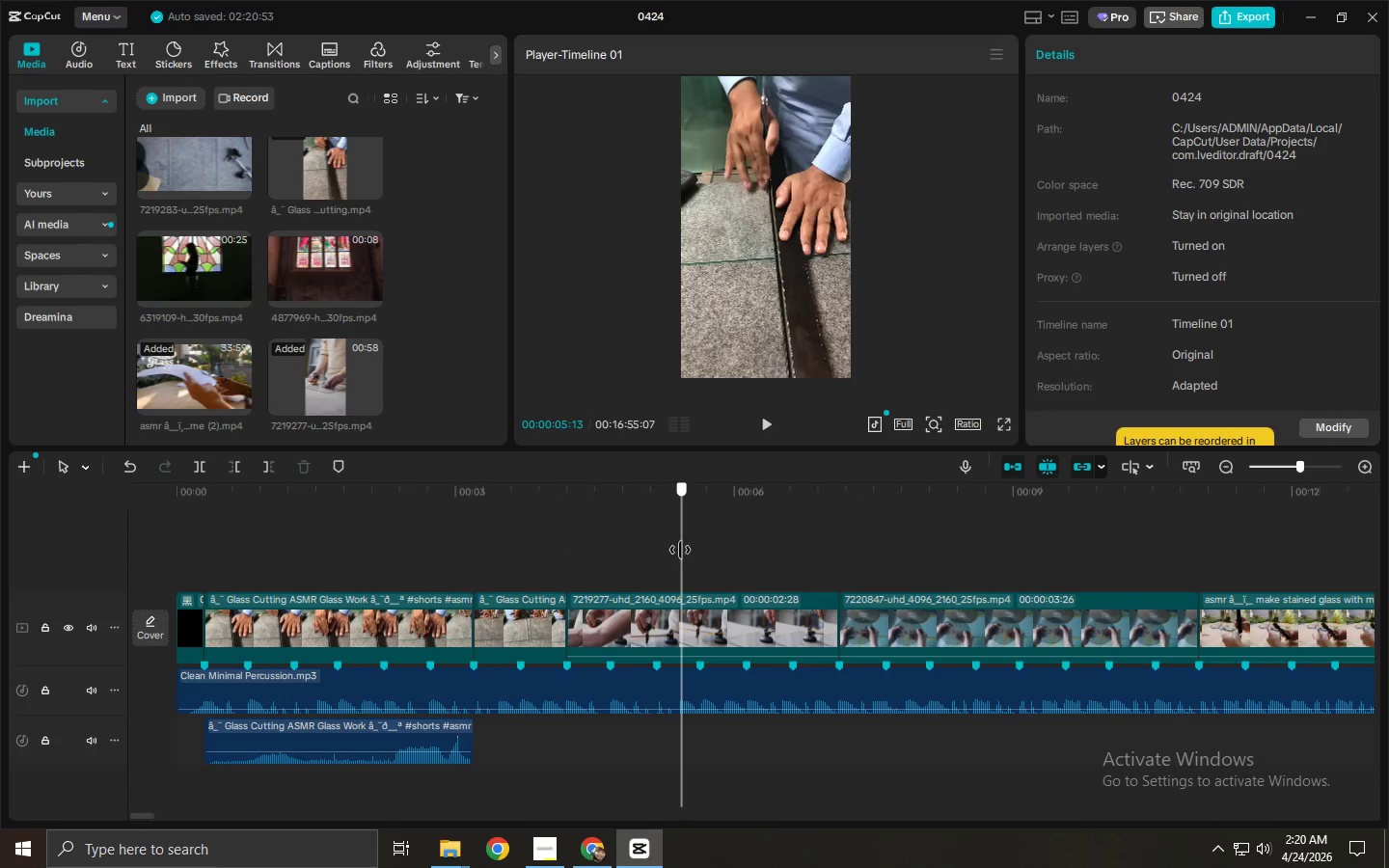 
key(Space)
 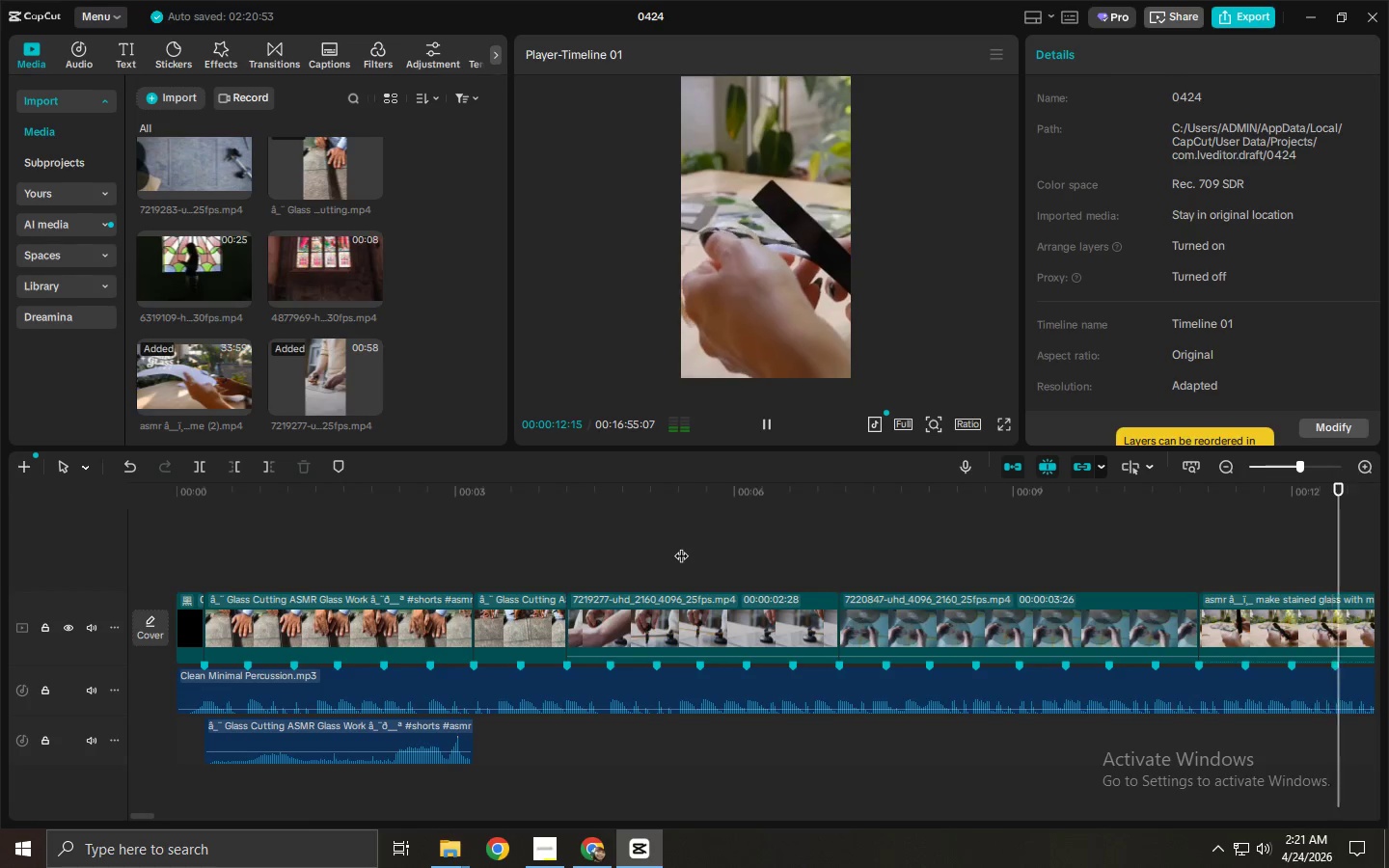 
wait(12.24)
 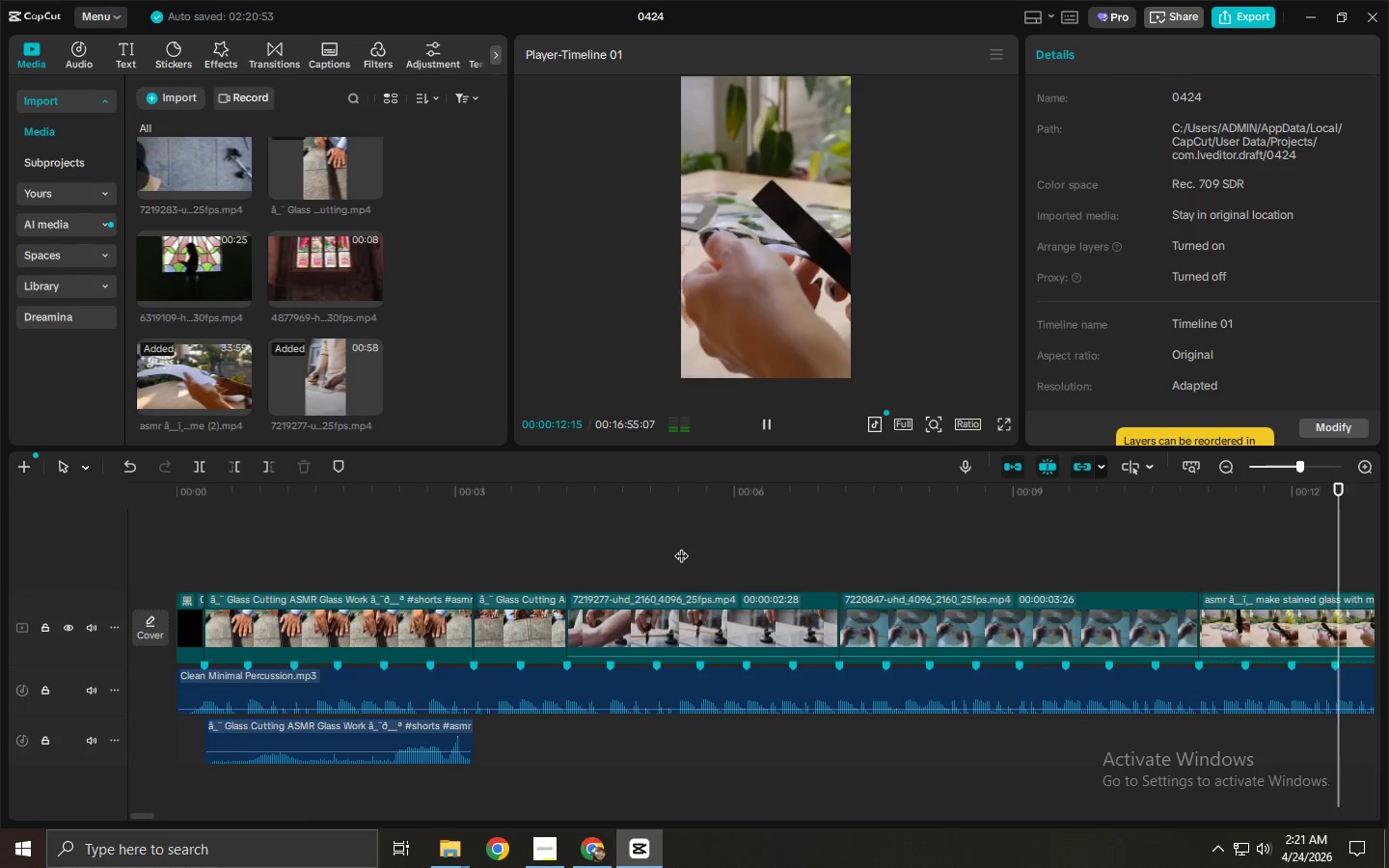 
left_click_drag(start_coordinate=[803, 327], to_coordinate=[710, 323])
 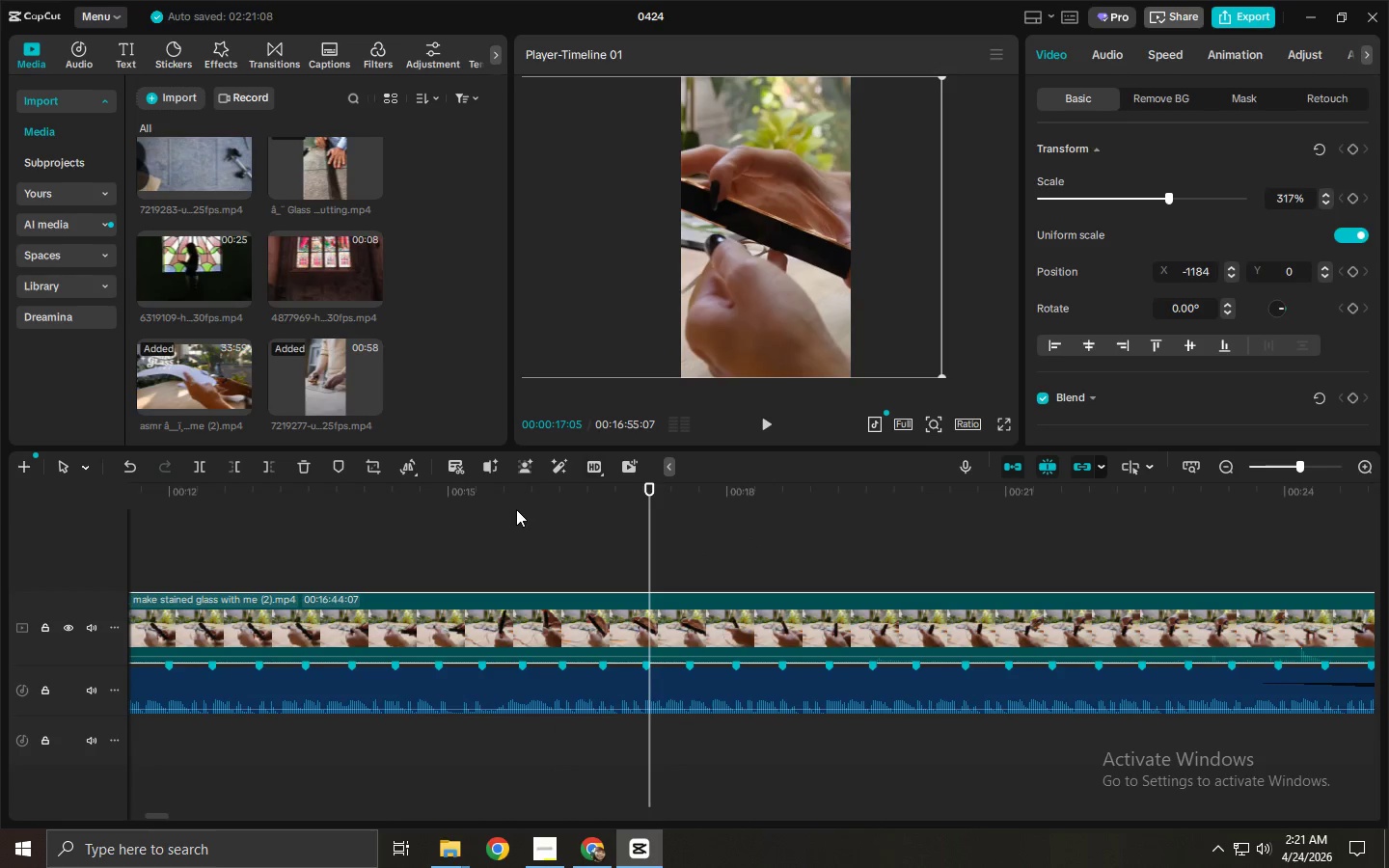 
left_click_drag(start_coordinate=[467, 496], to_coordinate=[280, 496])
 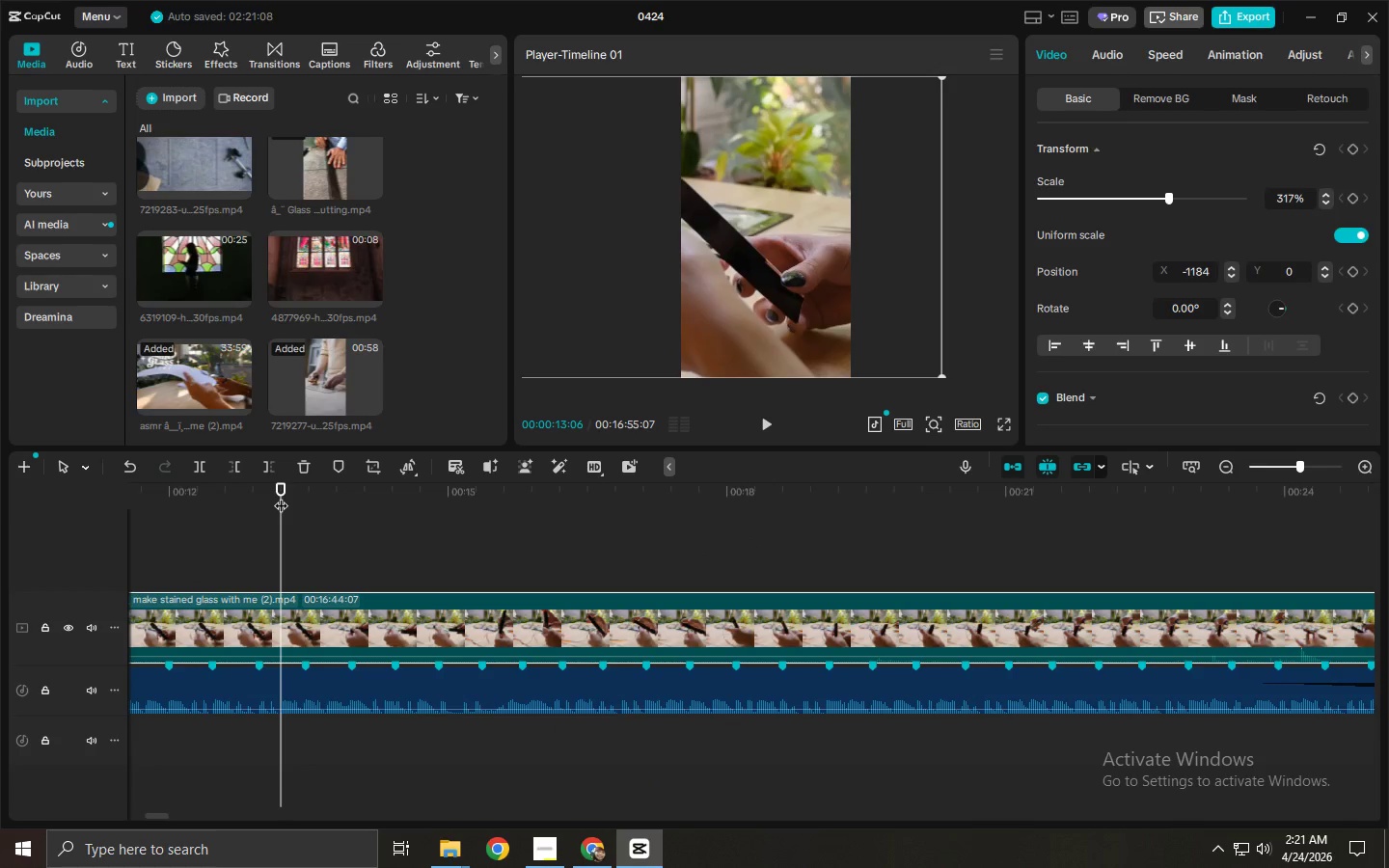 
key(Space)
 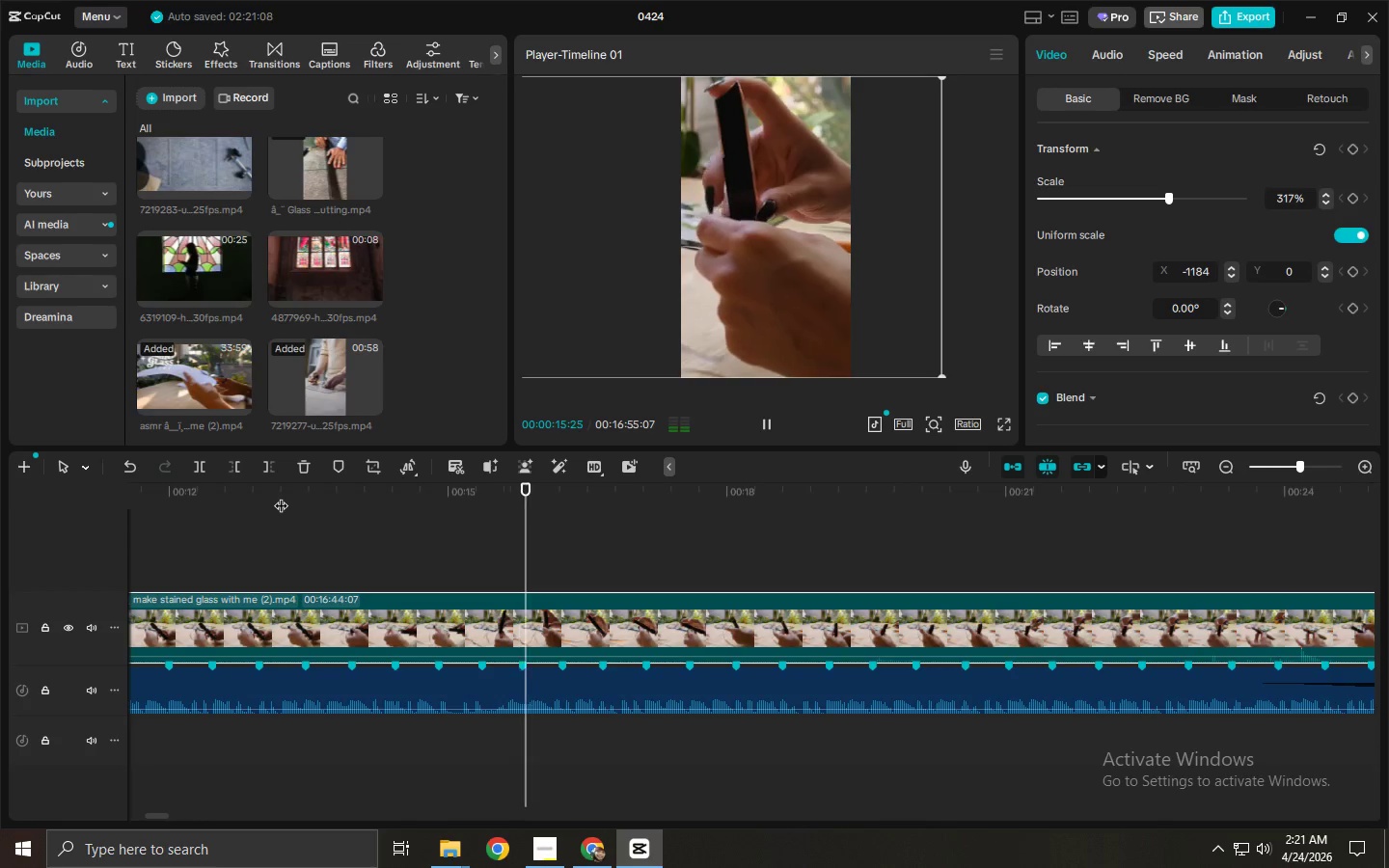 
key(Space)
 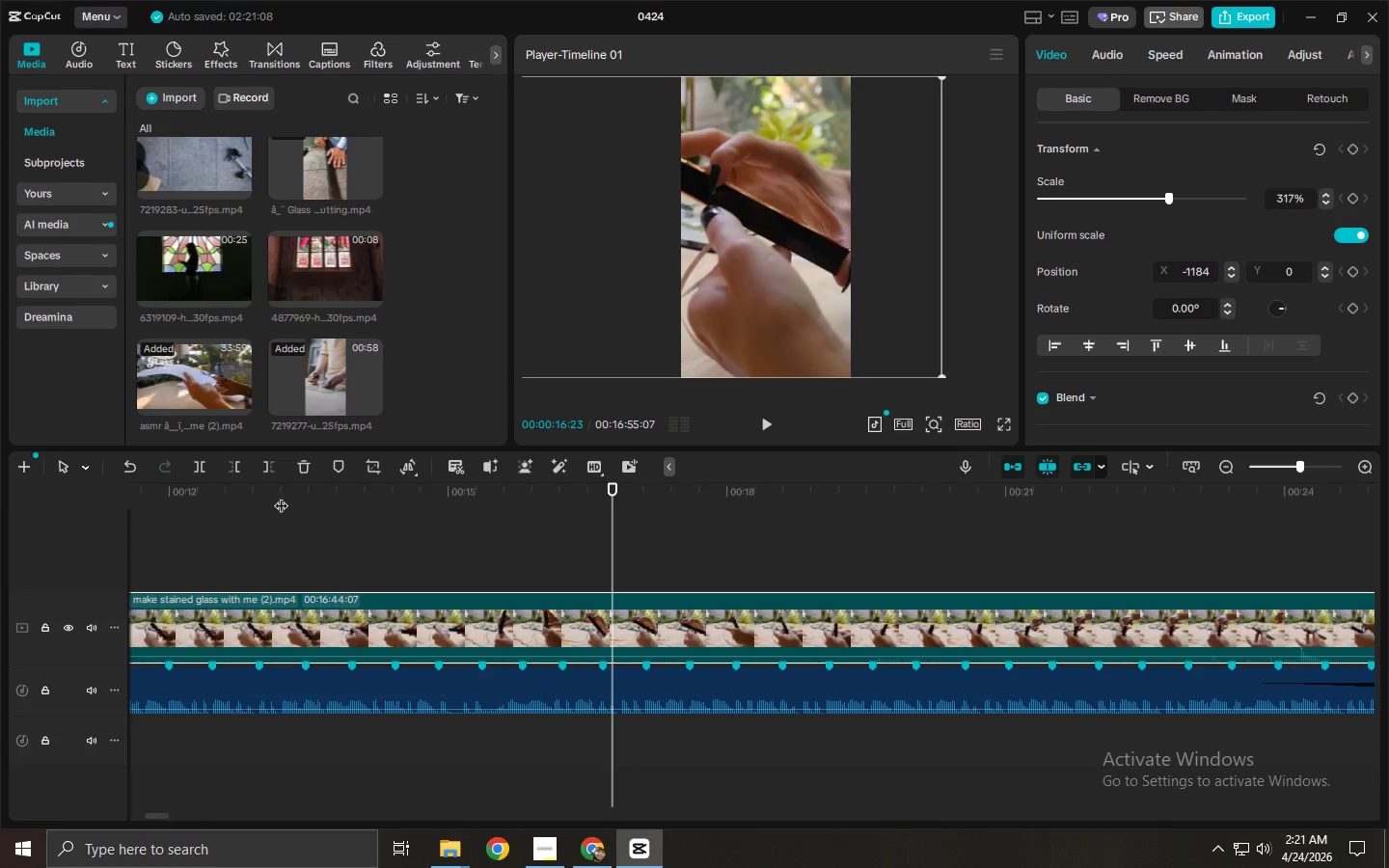 
key(Space)
 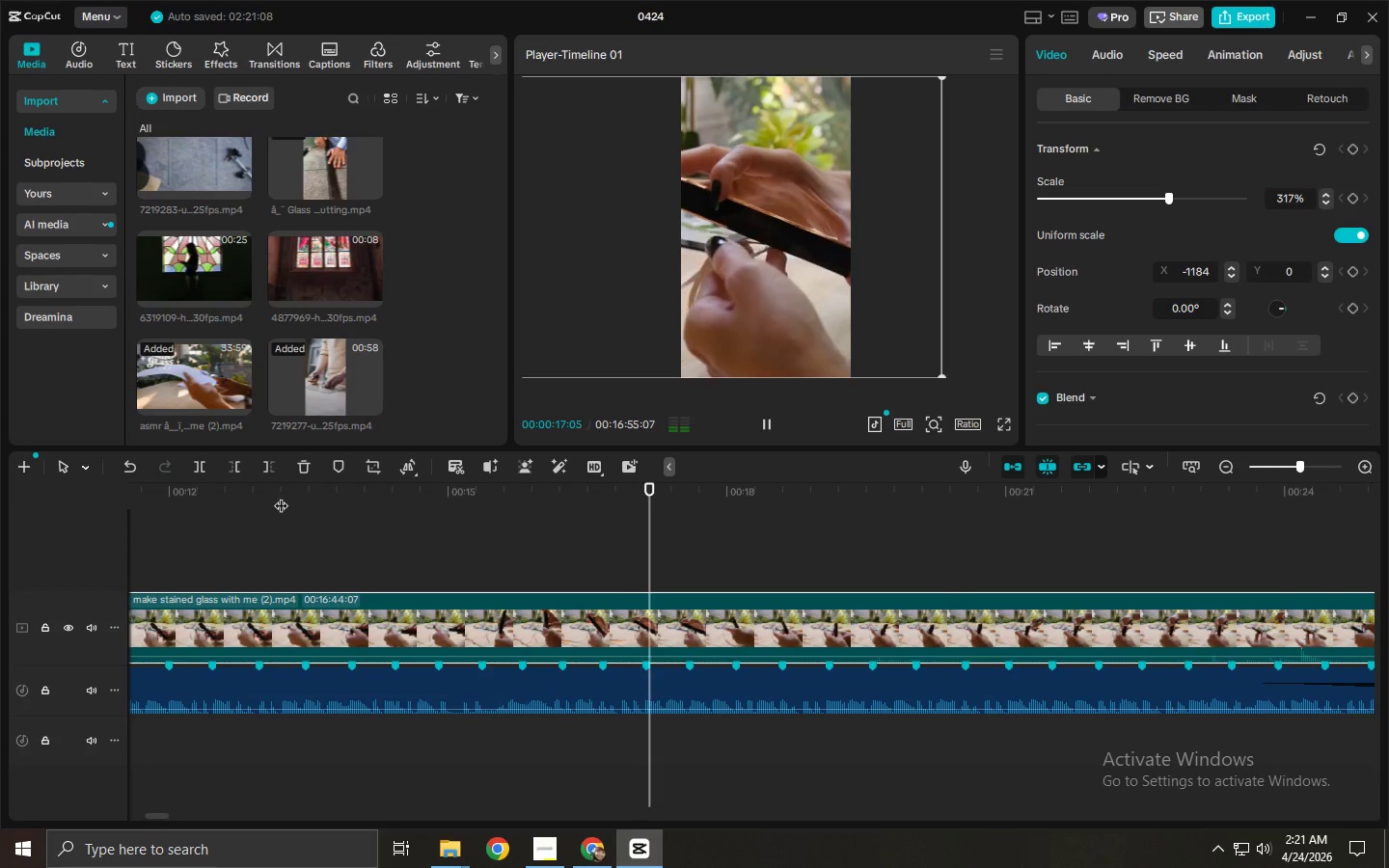 
key(Space)
 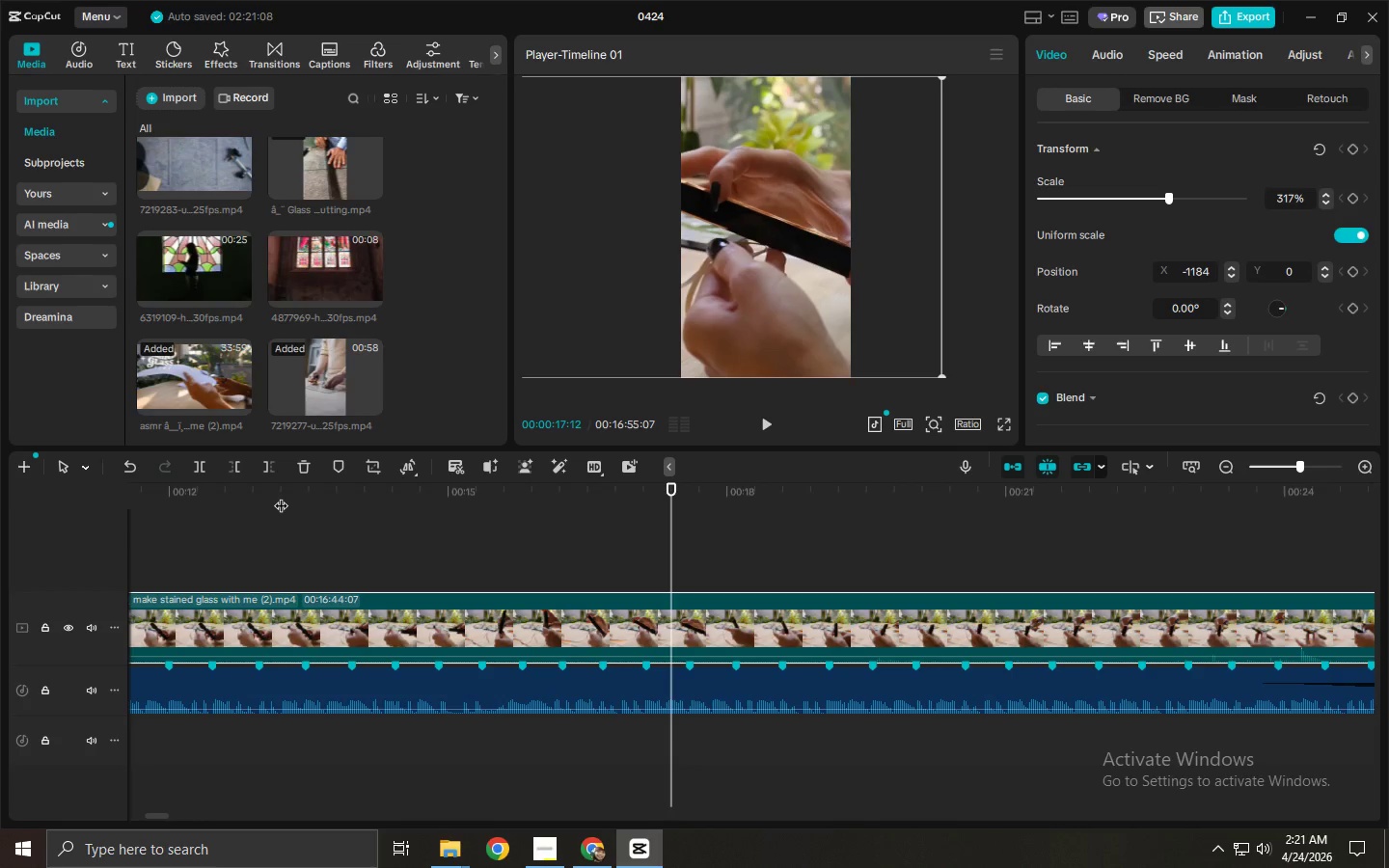 
left_click_drag(start_coordinate=[508, 494], to_coordinate=[559, 547])
 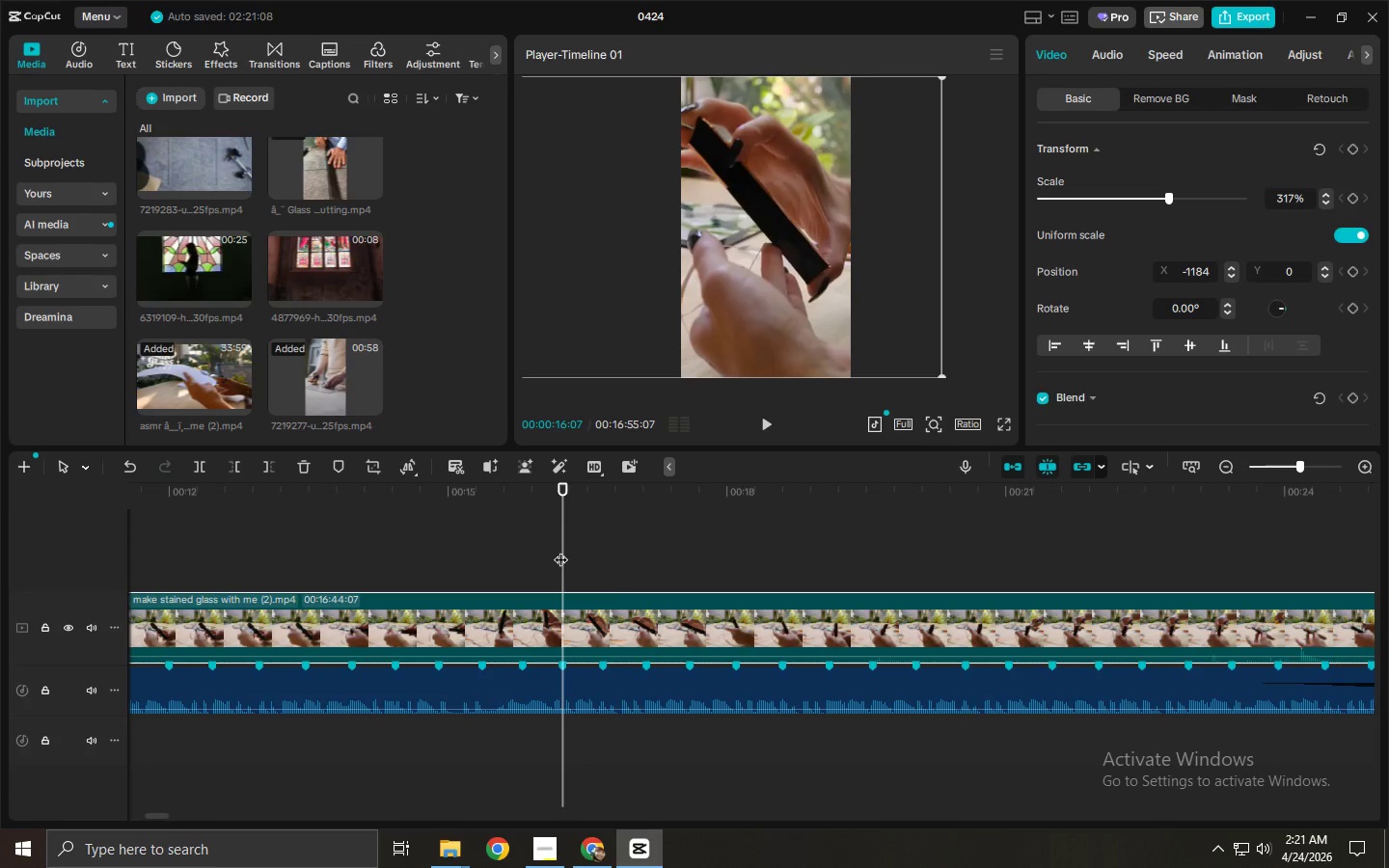 
key(Control+ControlLeft)
 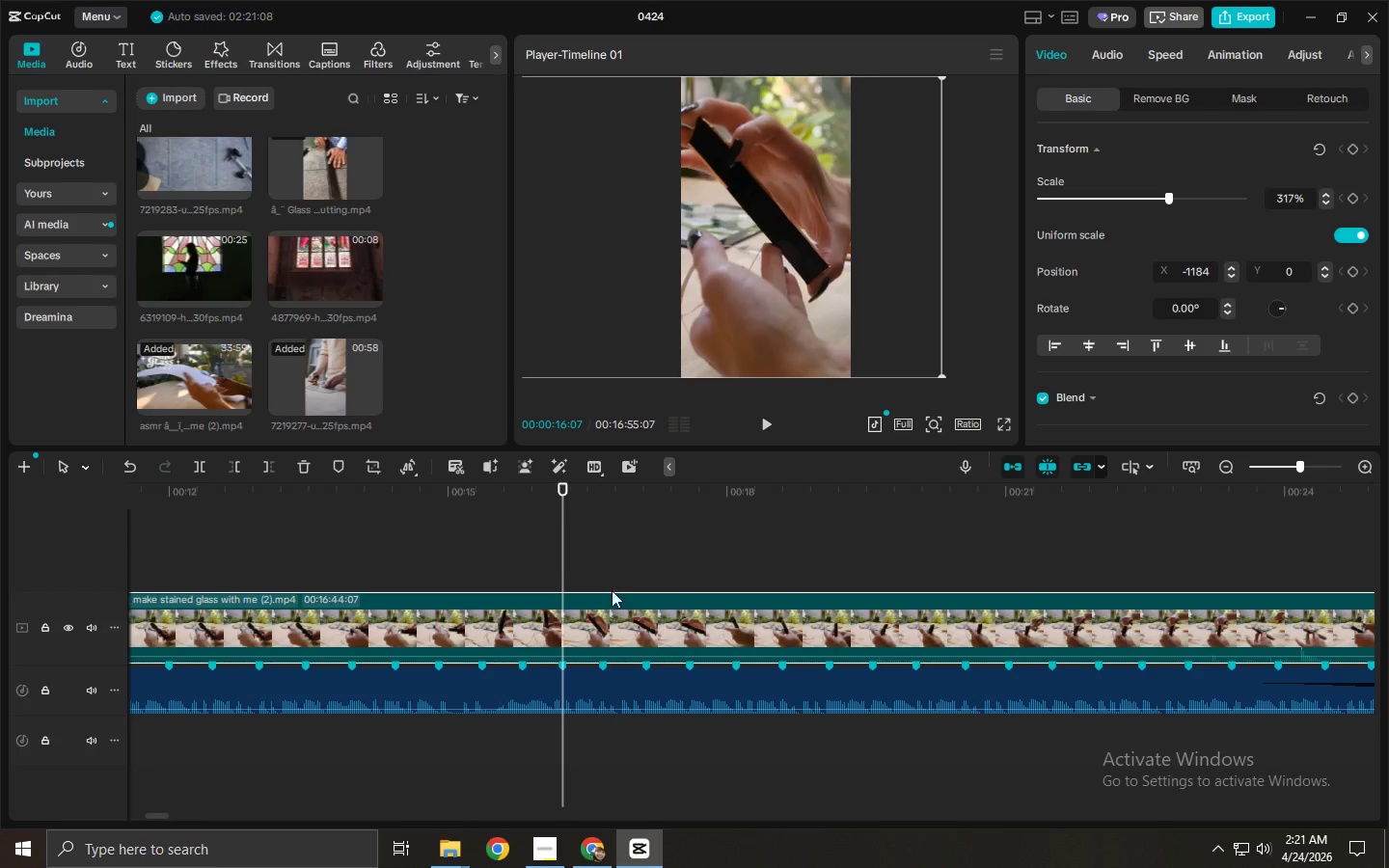 
key(Control+B)
 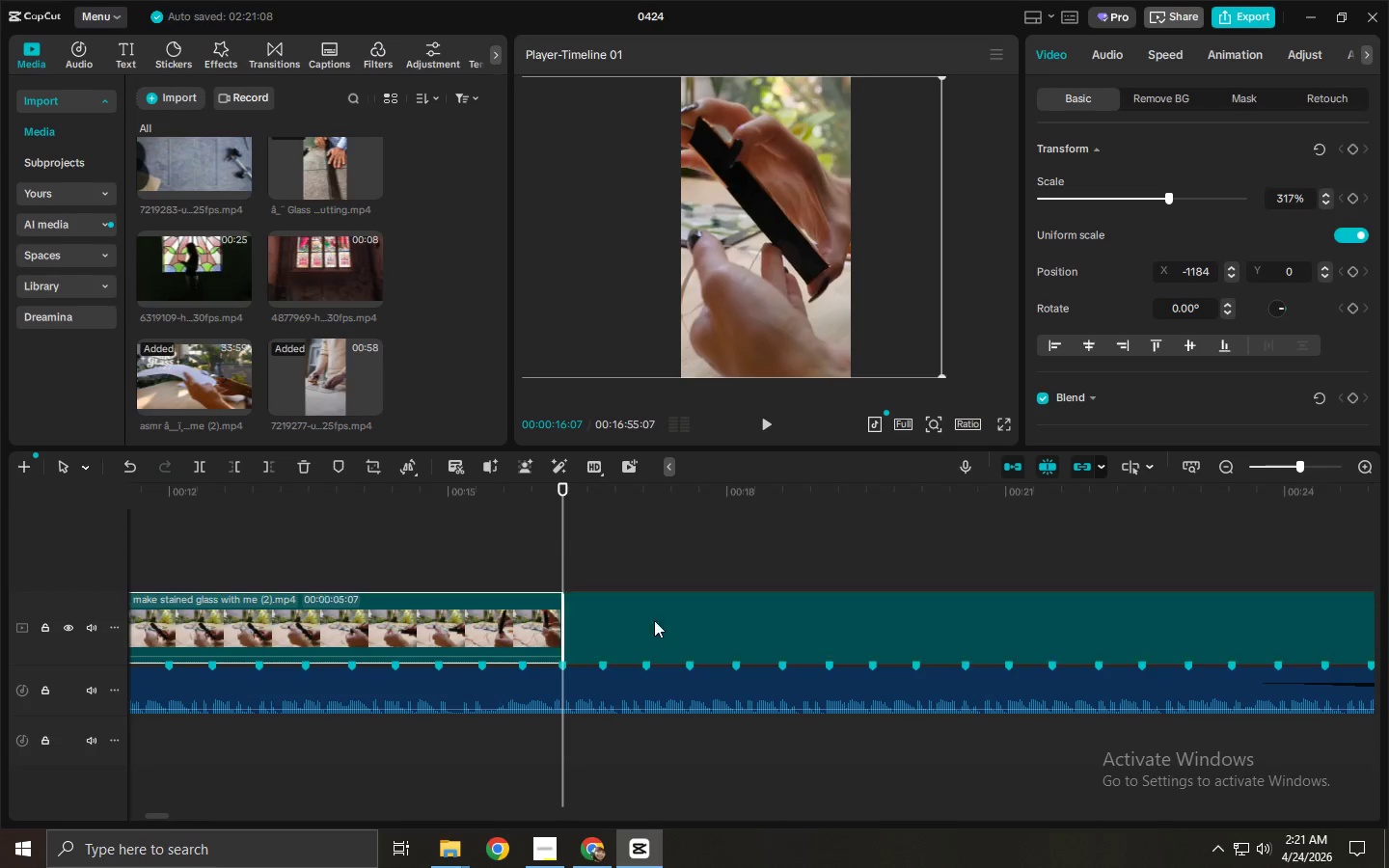 
left_click([654, 620])
 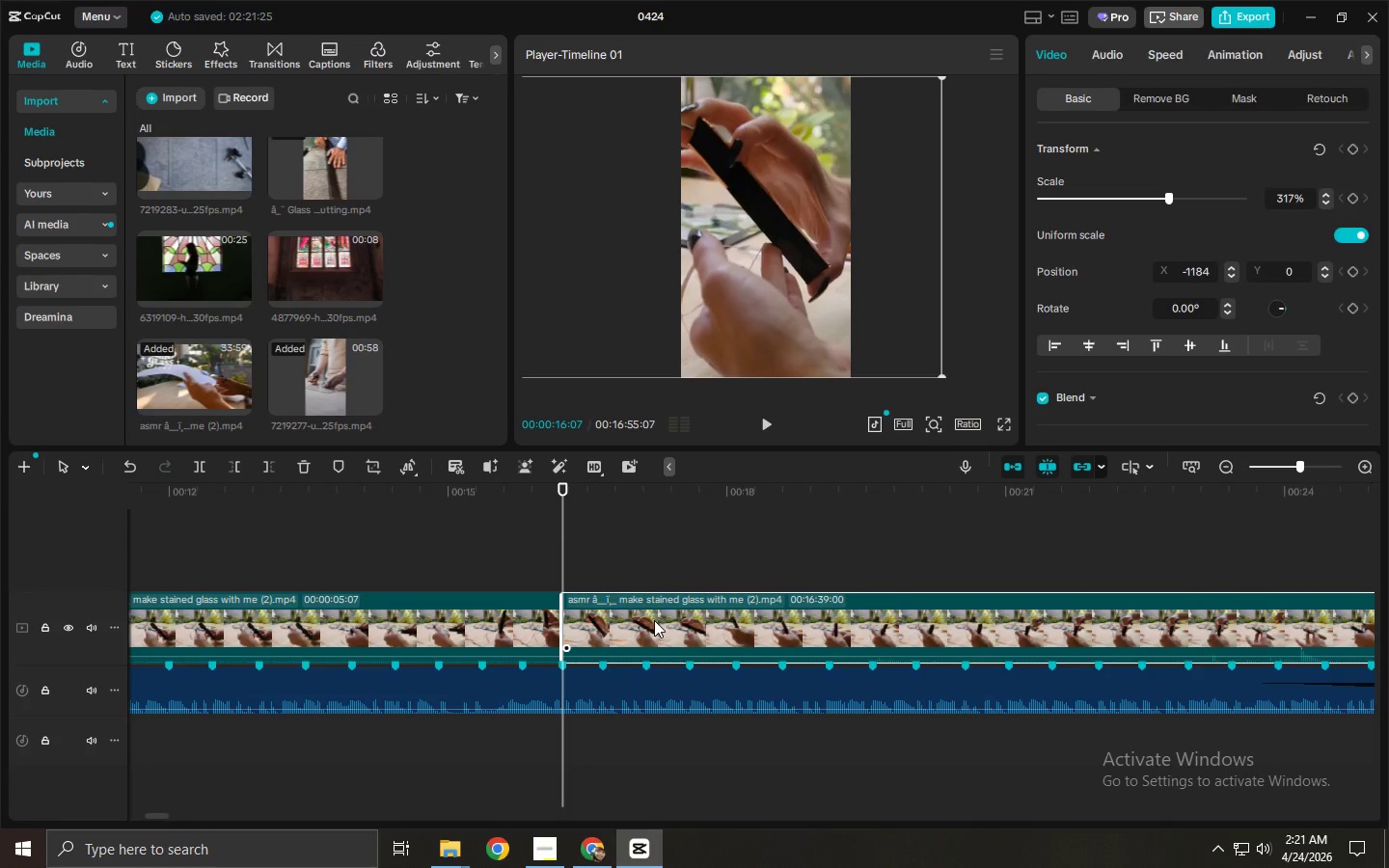 
key(Delete)
 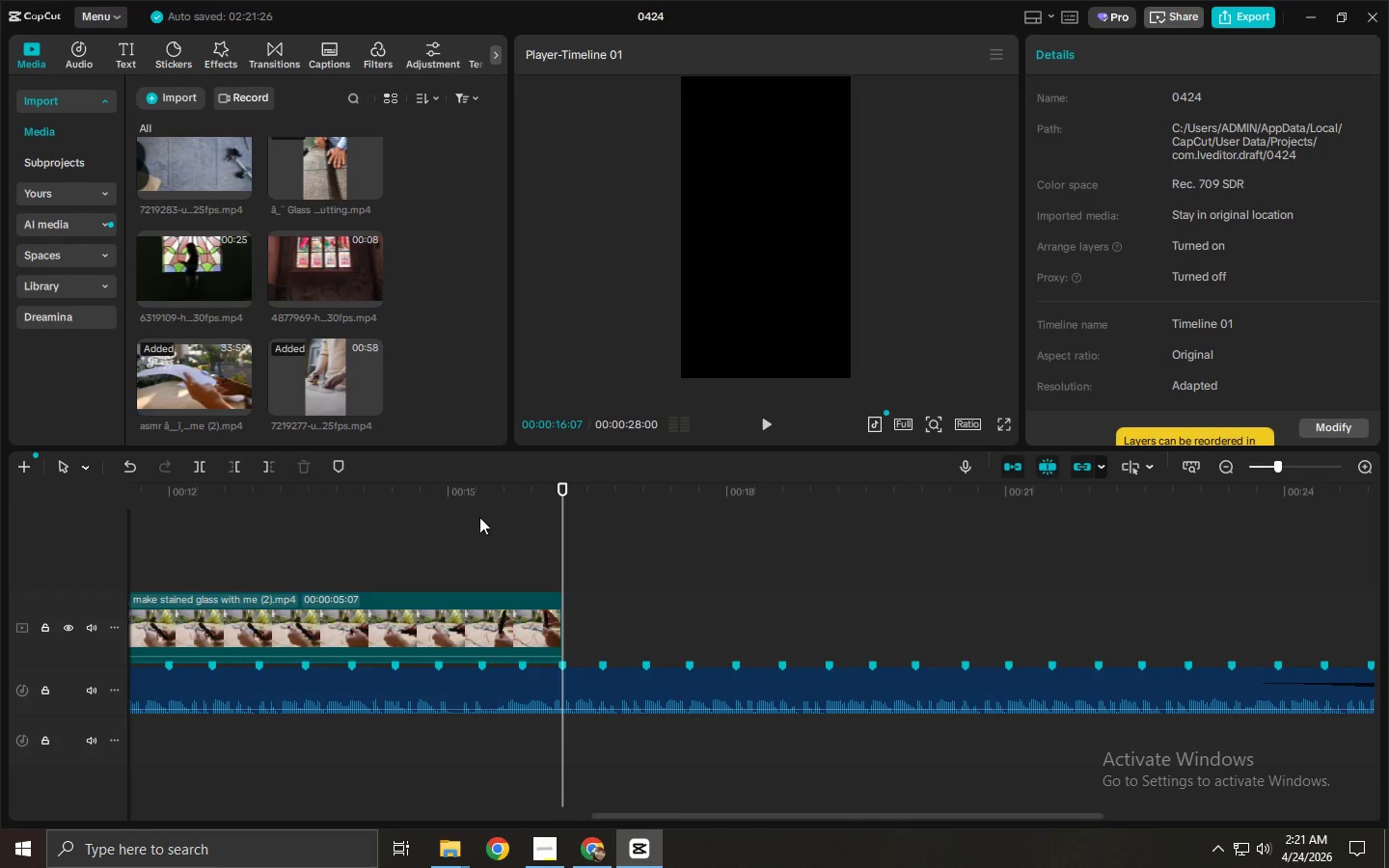 
left_click_drag(start_coordinate=[433, 496], to_coordinate=[354, 491])
 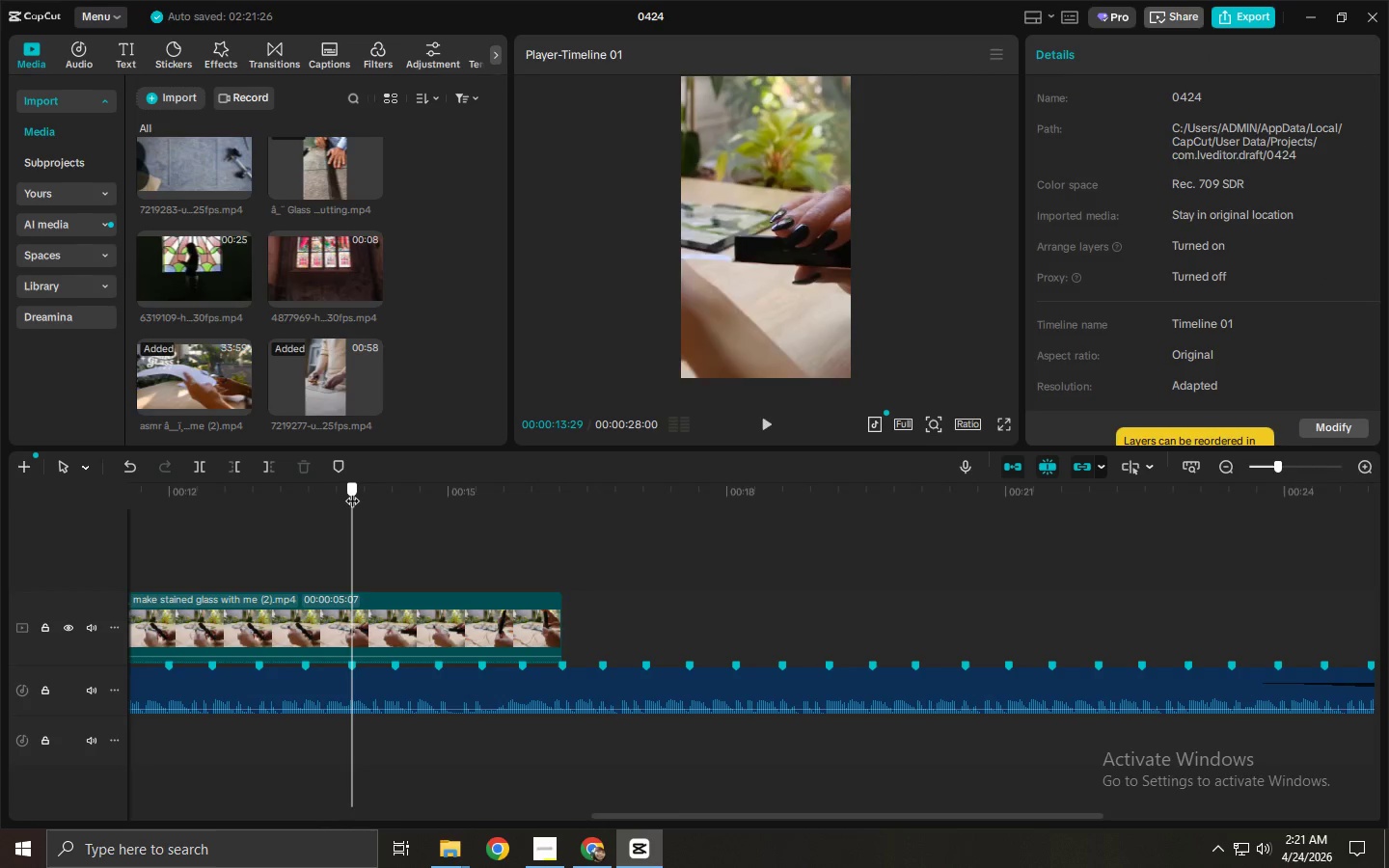 
key(Space)
 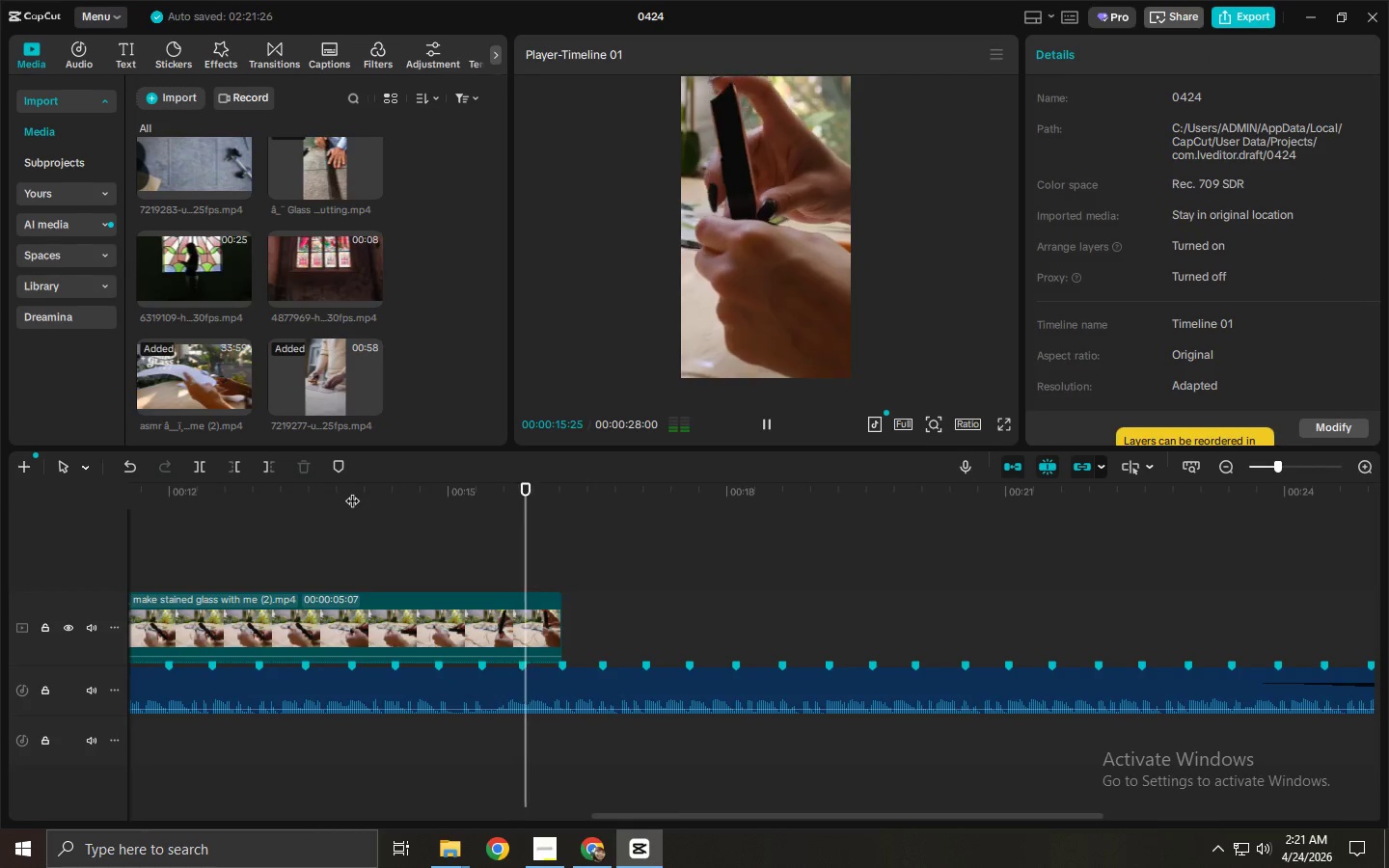 
key(Space)
 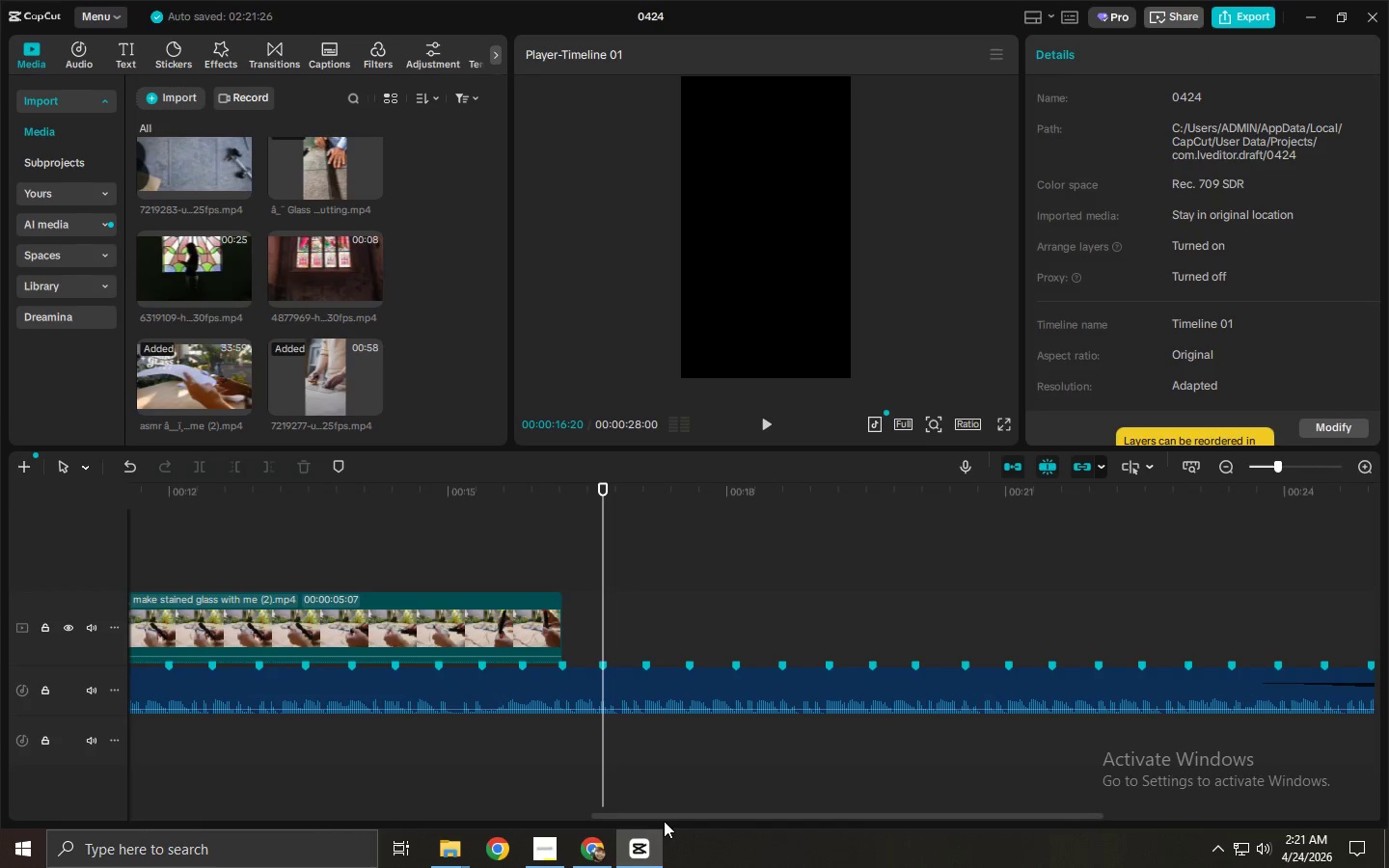 
left_click_drag(start_coordinate=[669, 812], to_coordinate=[385, 806])
 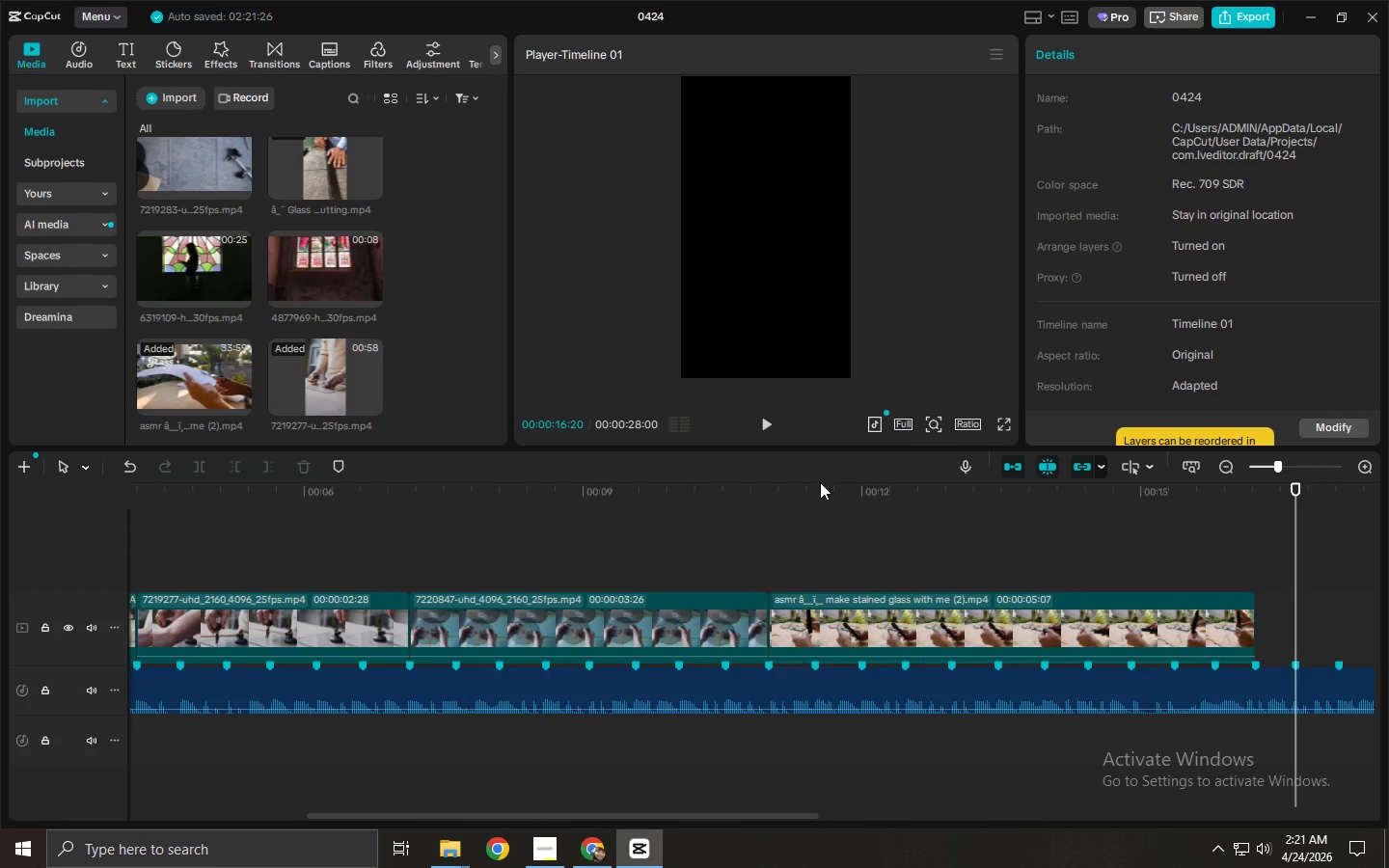 
left_click_drag(start_coordinate=[829, 473], to_coordinate=[841, 481])
 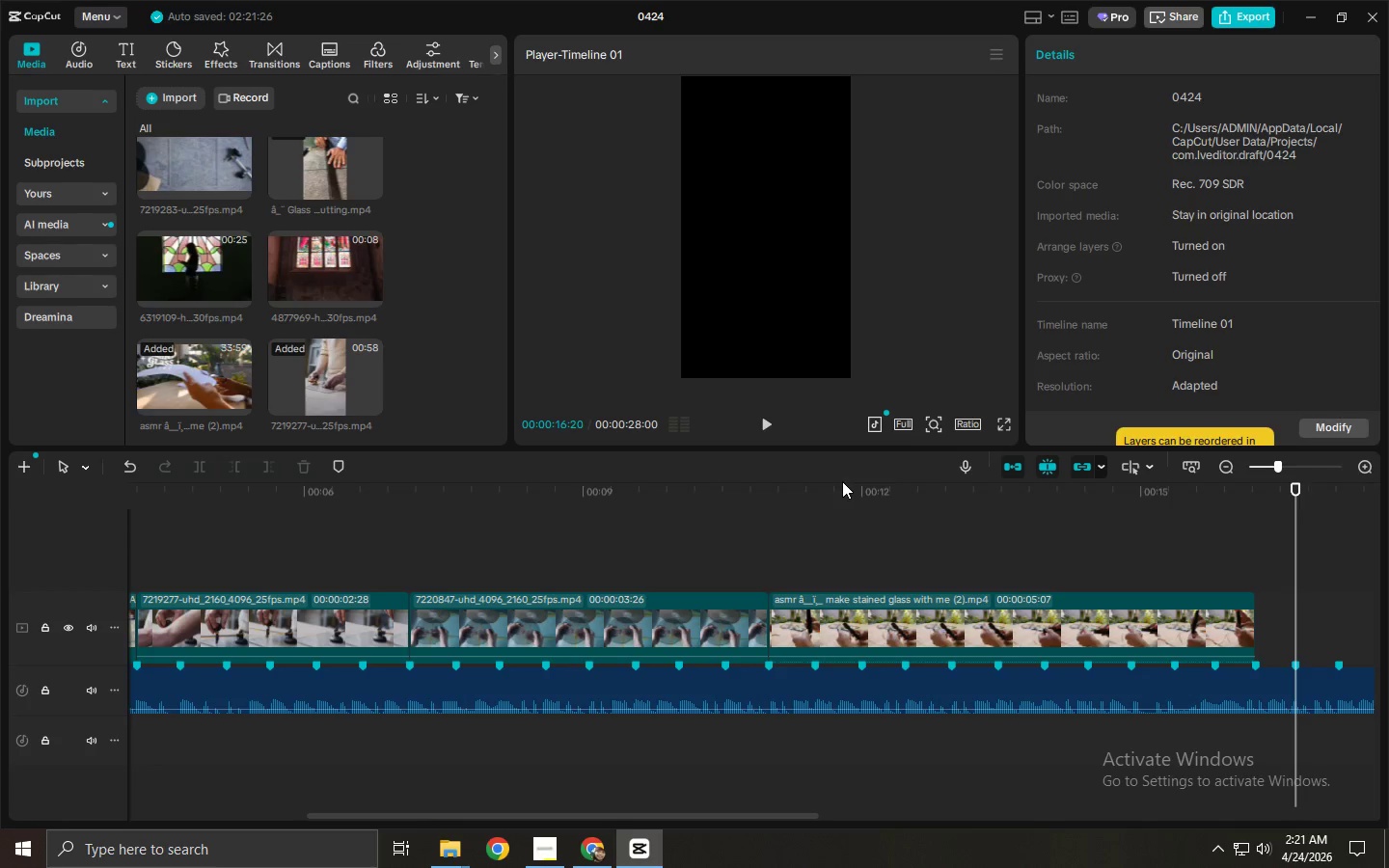 
left_click_drag(start_coordinate=[843, 481], to_coordinate=[923, 489])
 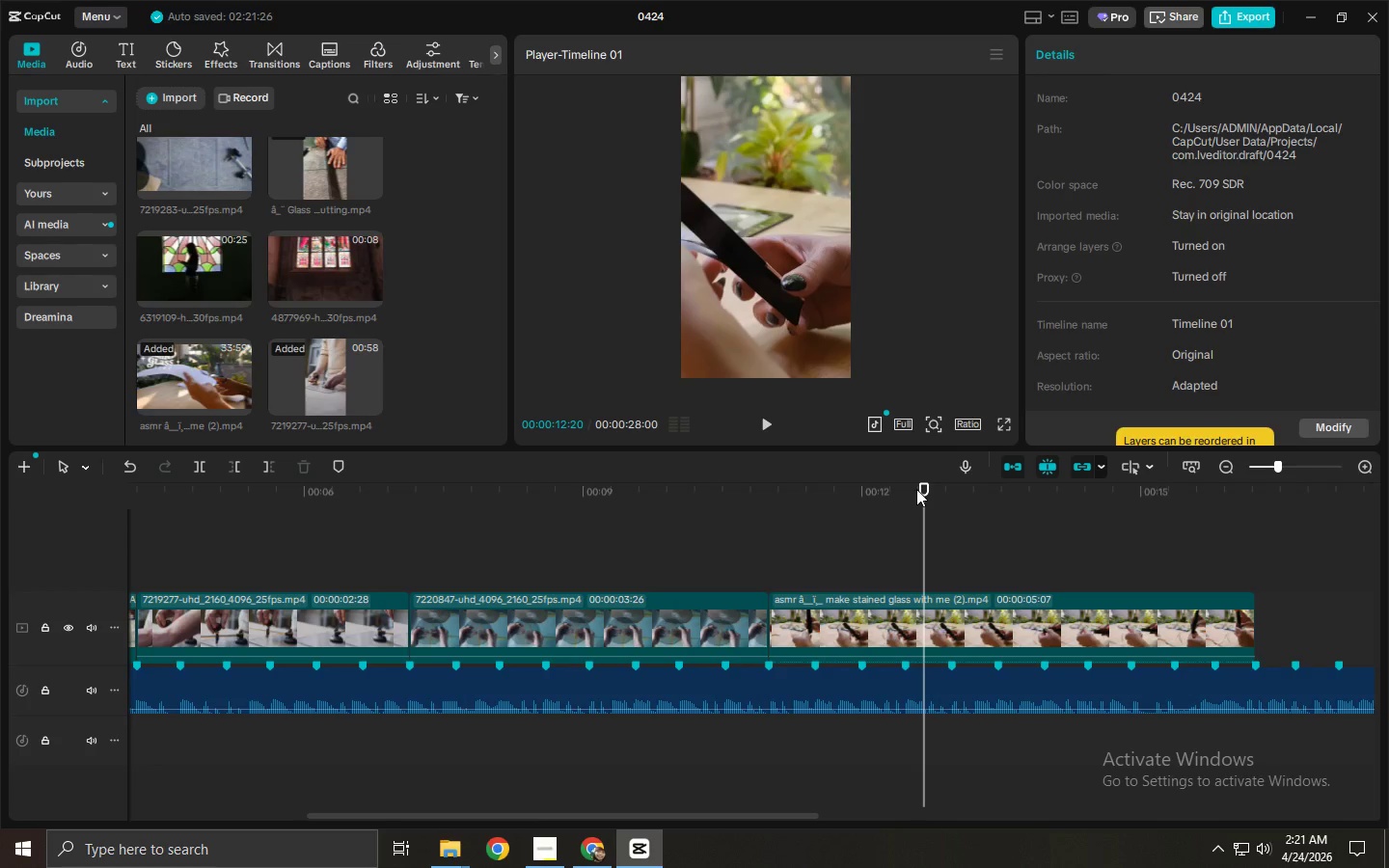 
wait(14.8)
 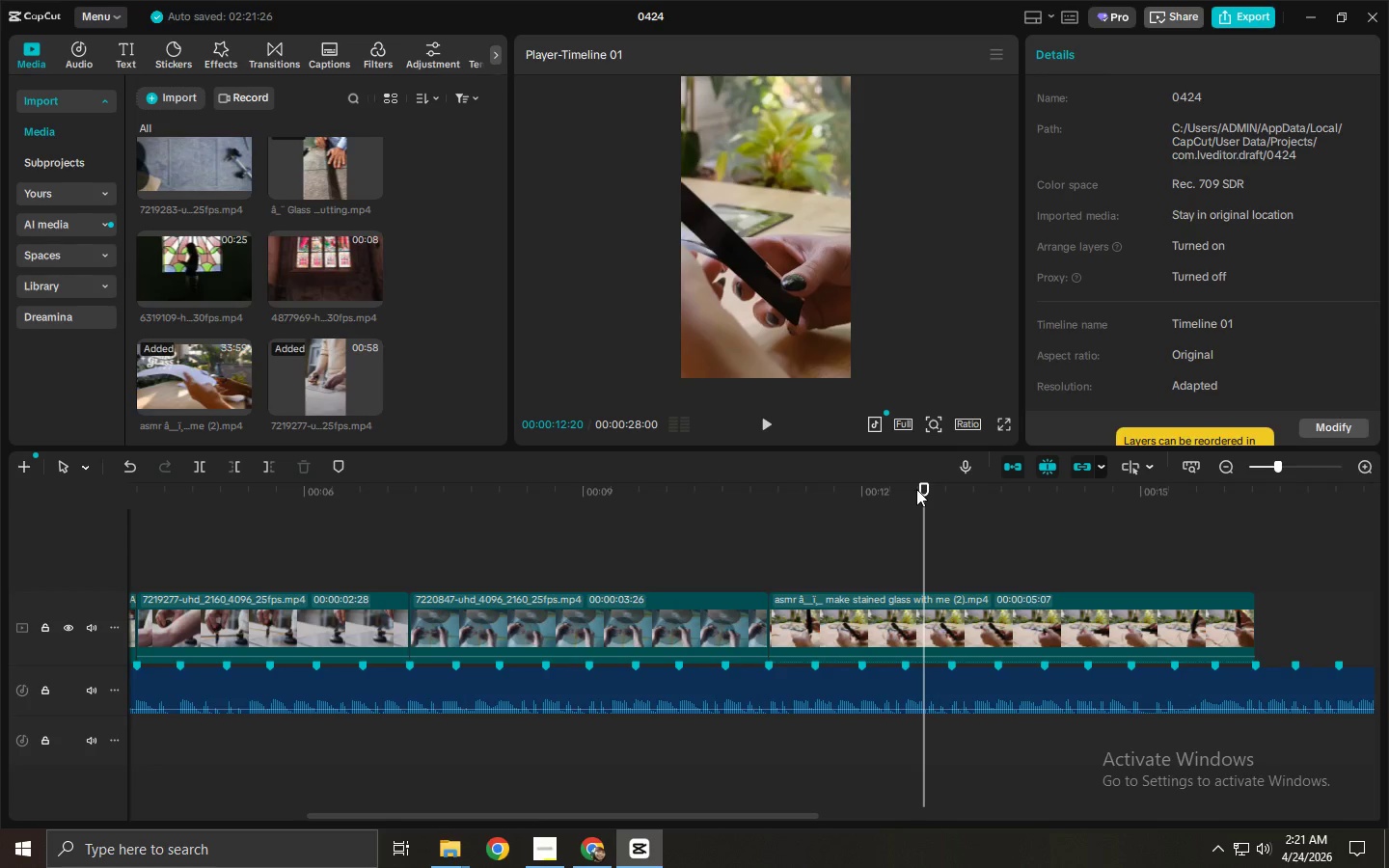 
left_click([771, 496])
 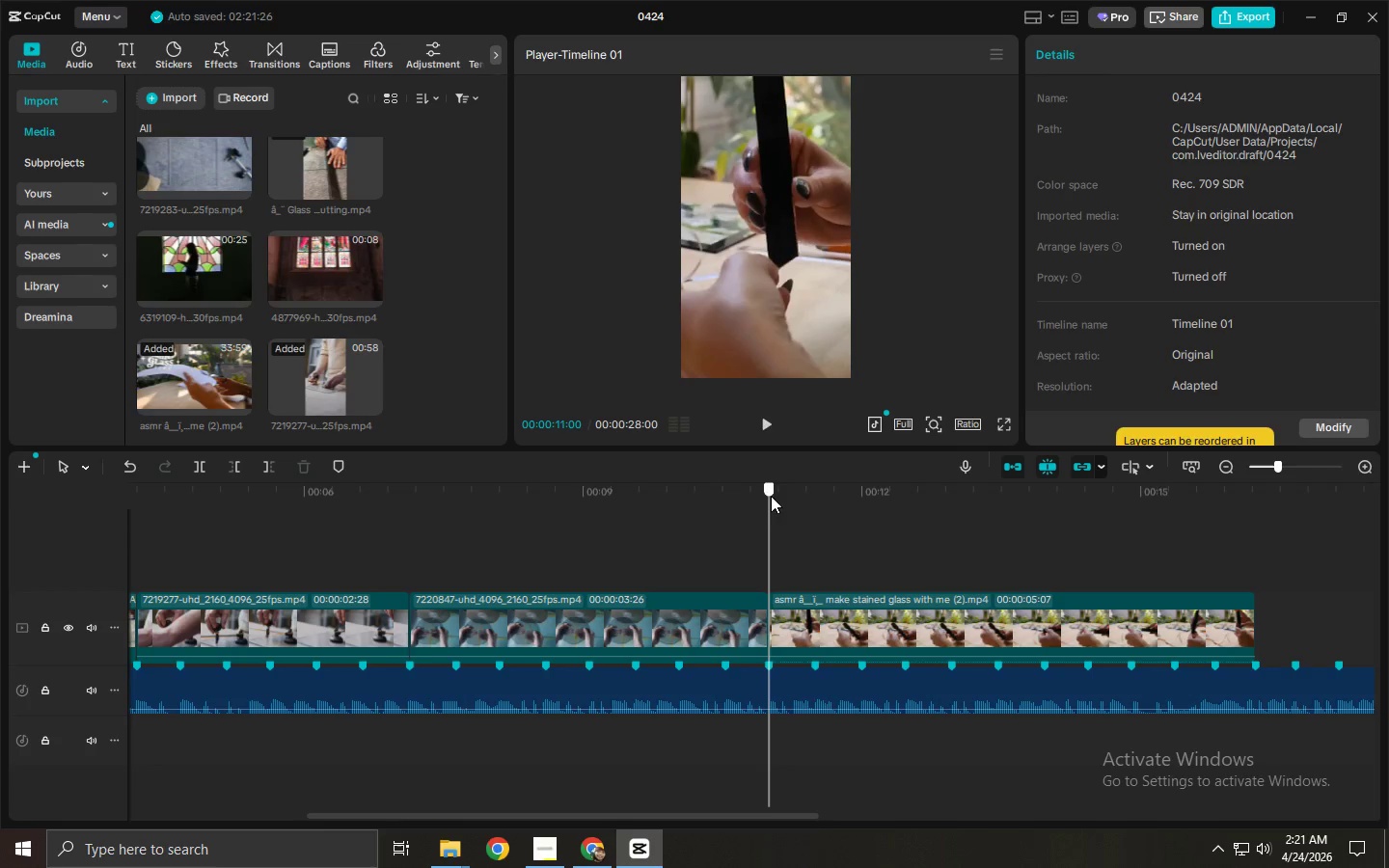 
key(Space)
 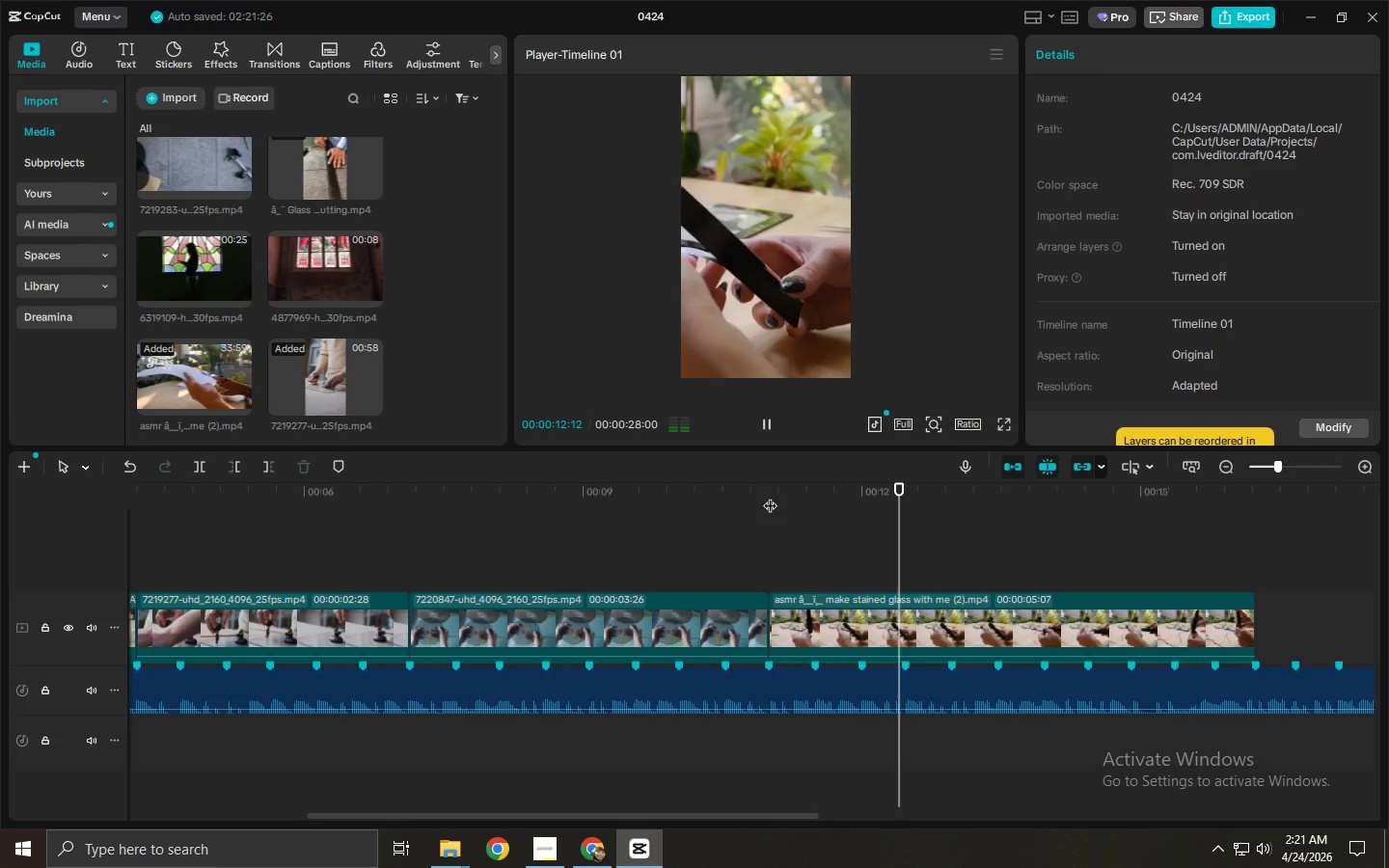 
key(Space)
 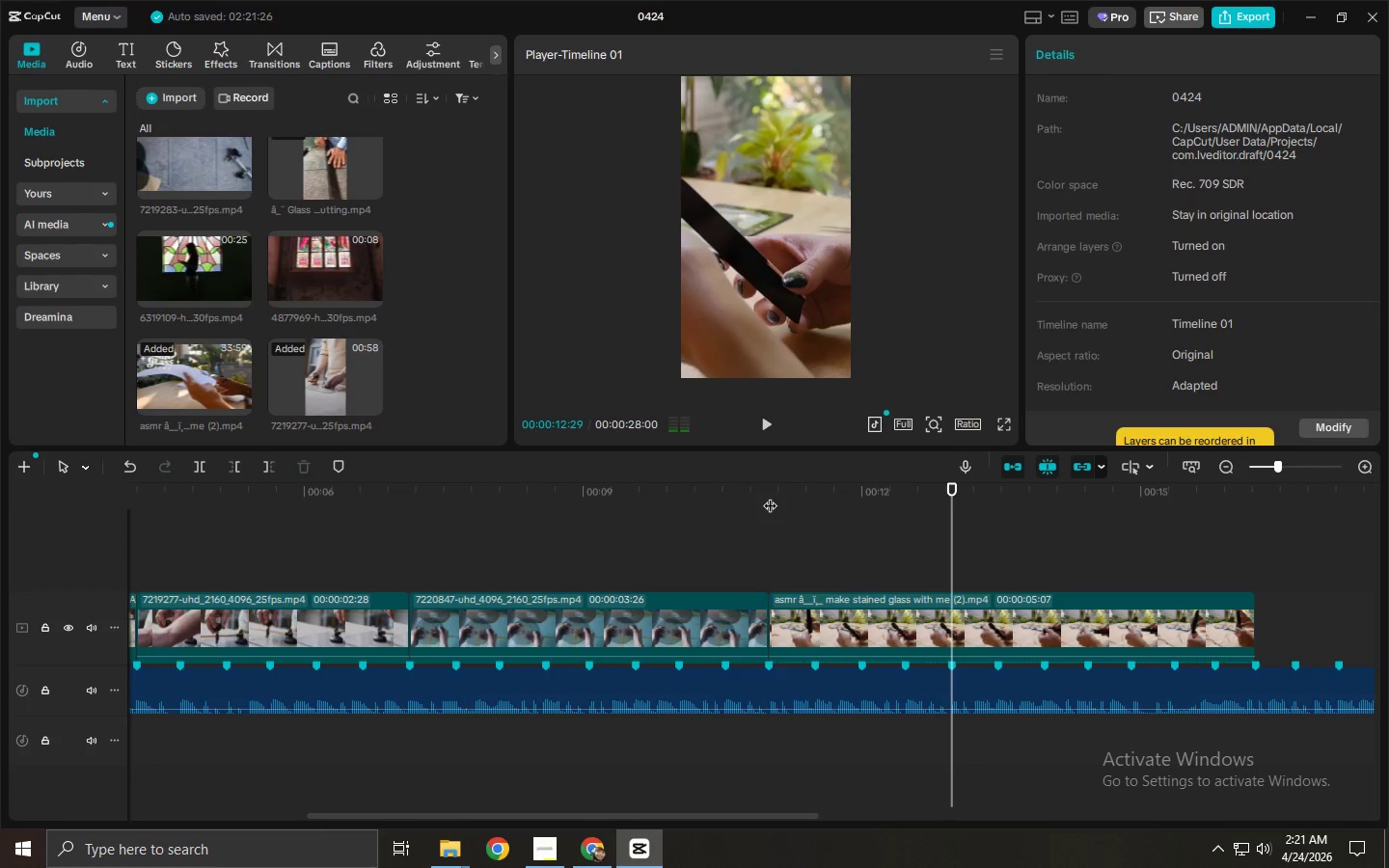 
key(Space)
 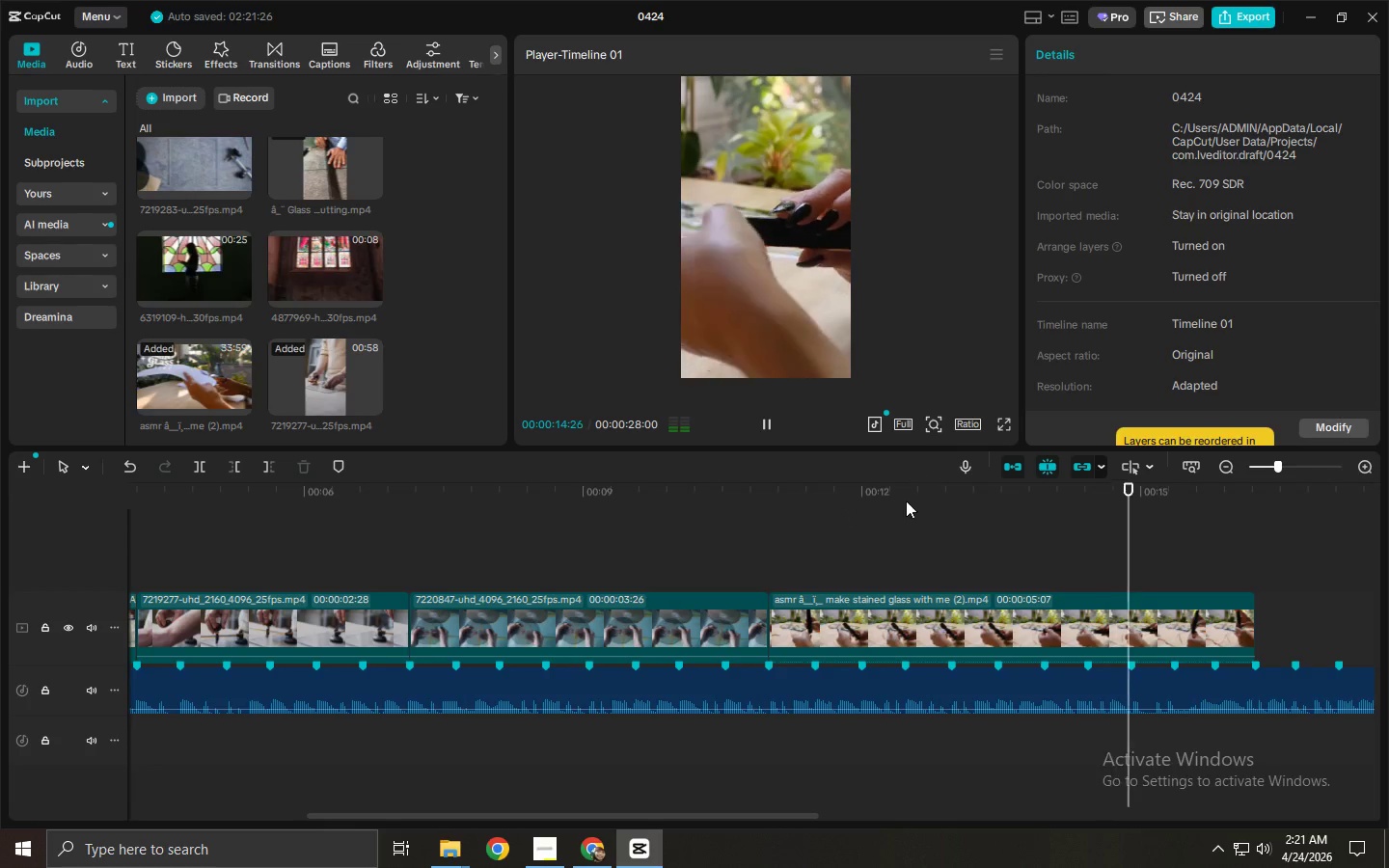 
key(Space)
 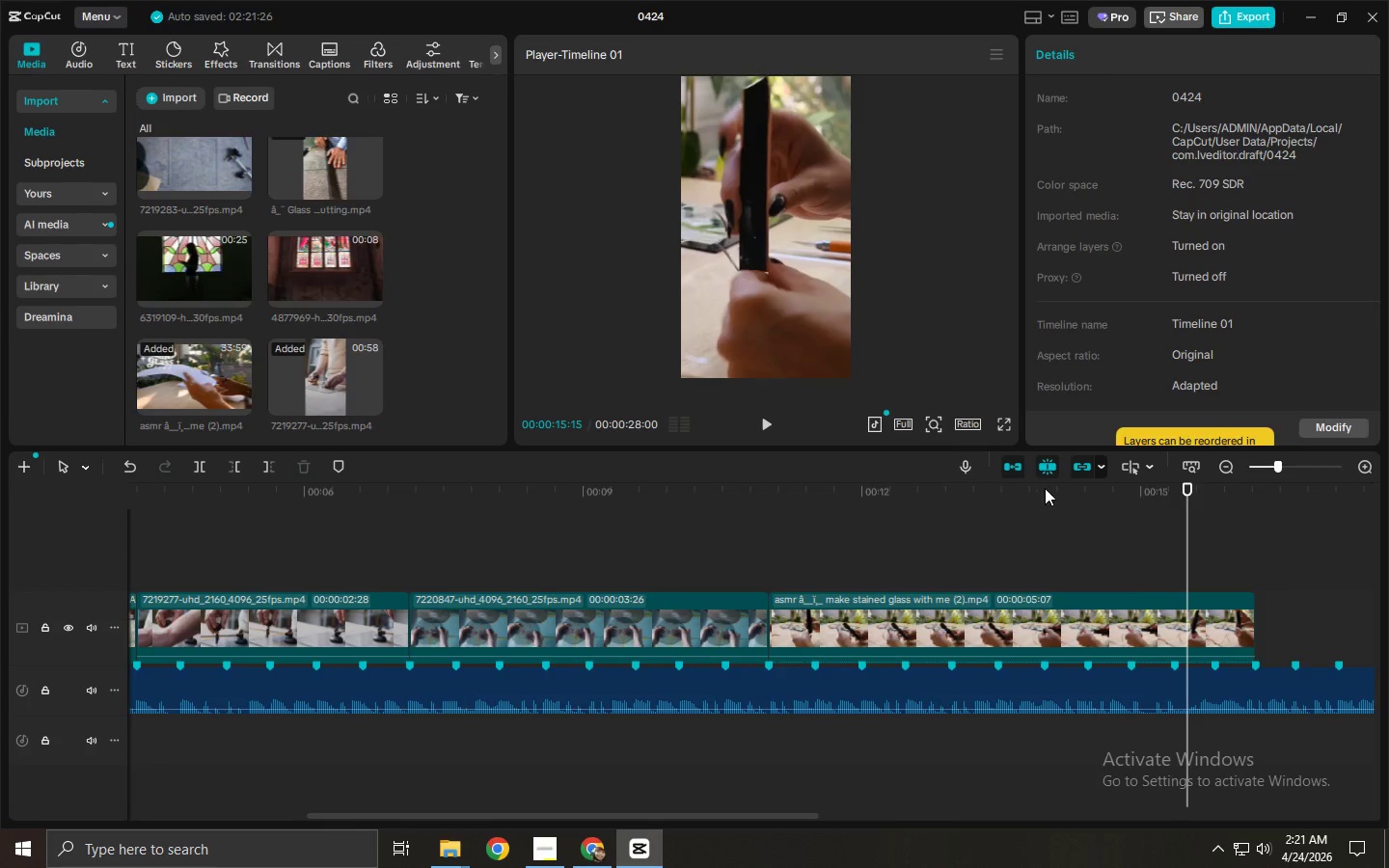 
left_click_drag(start_coordinate=[1111, 488], to_coordinate=[1103, 491])
 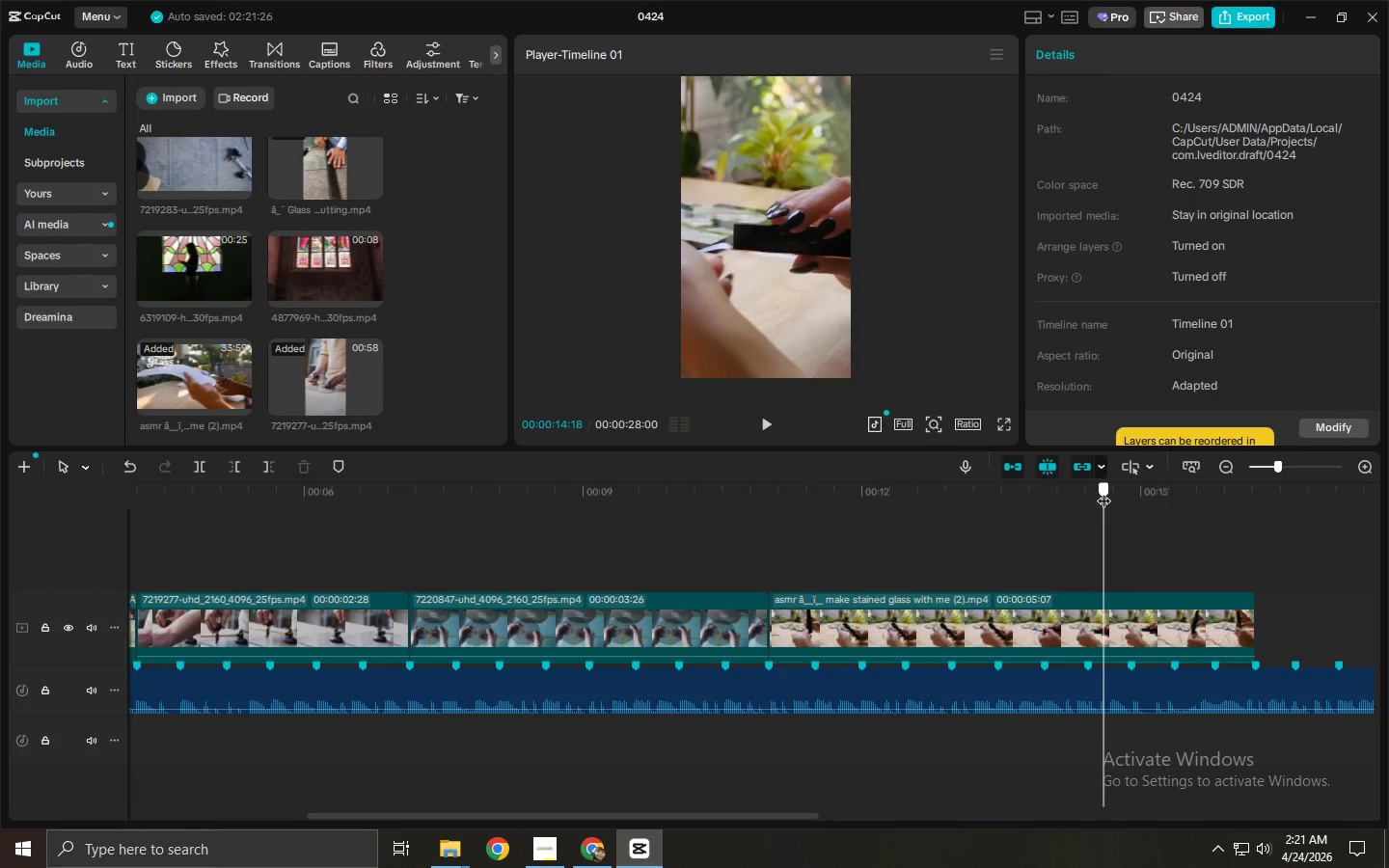 
key(Control+ControlLeft)
 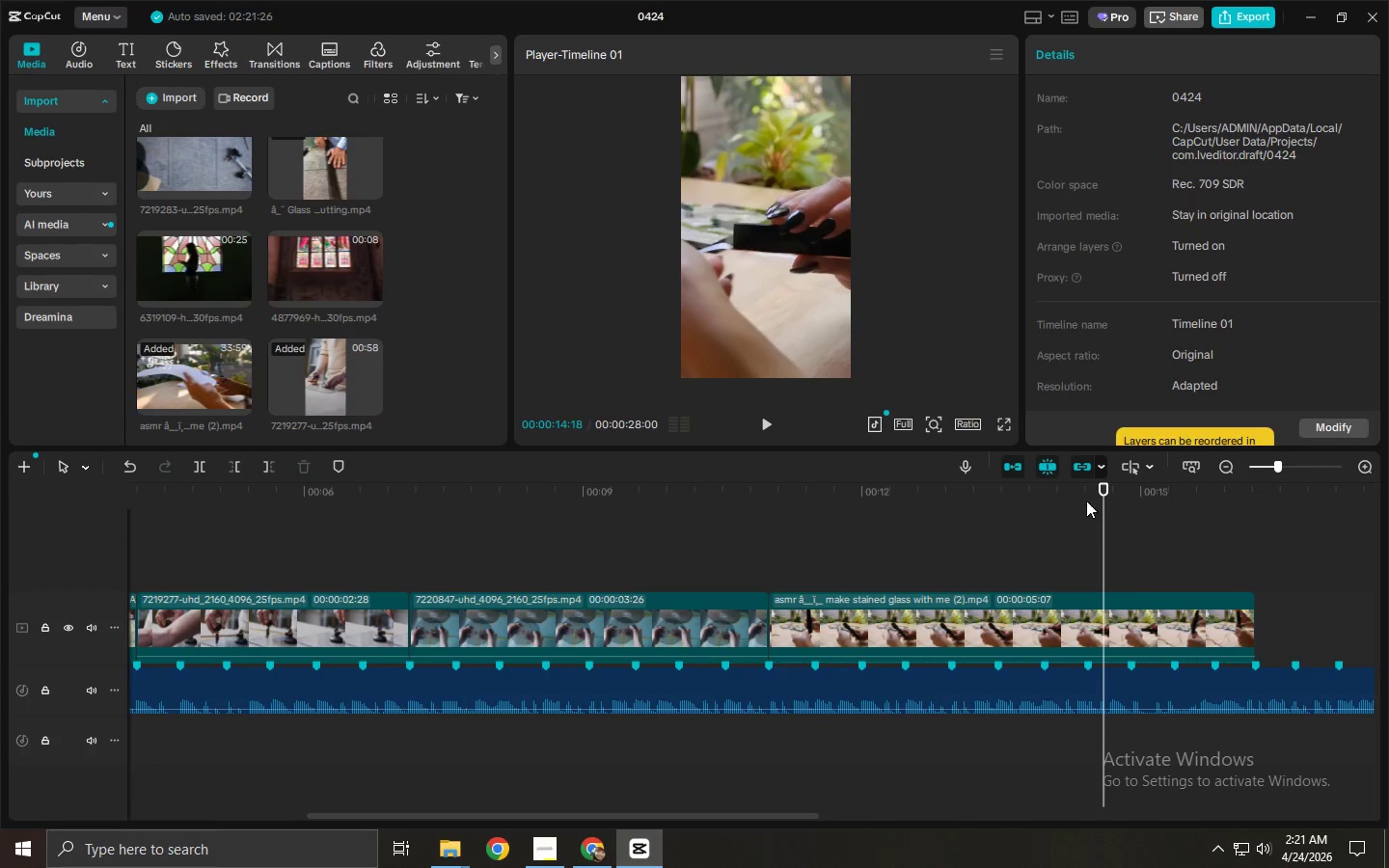 
key(Control+B)
 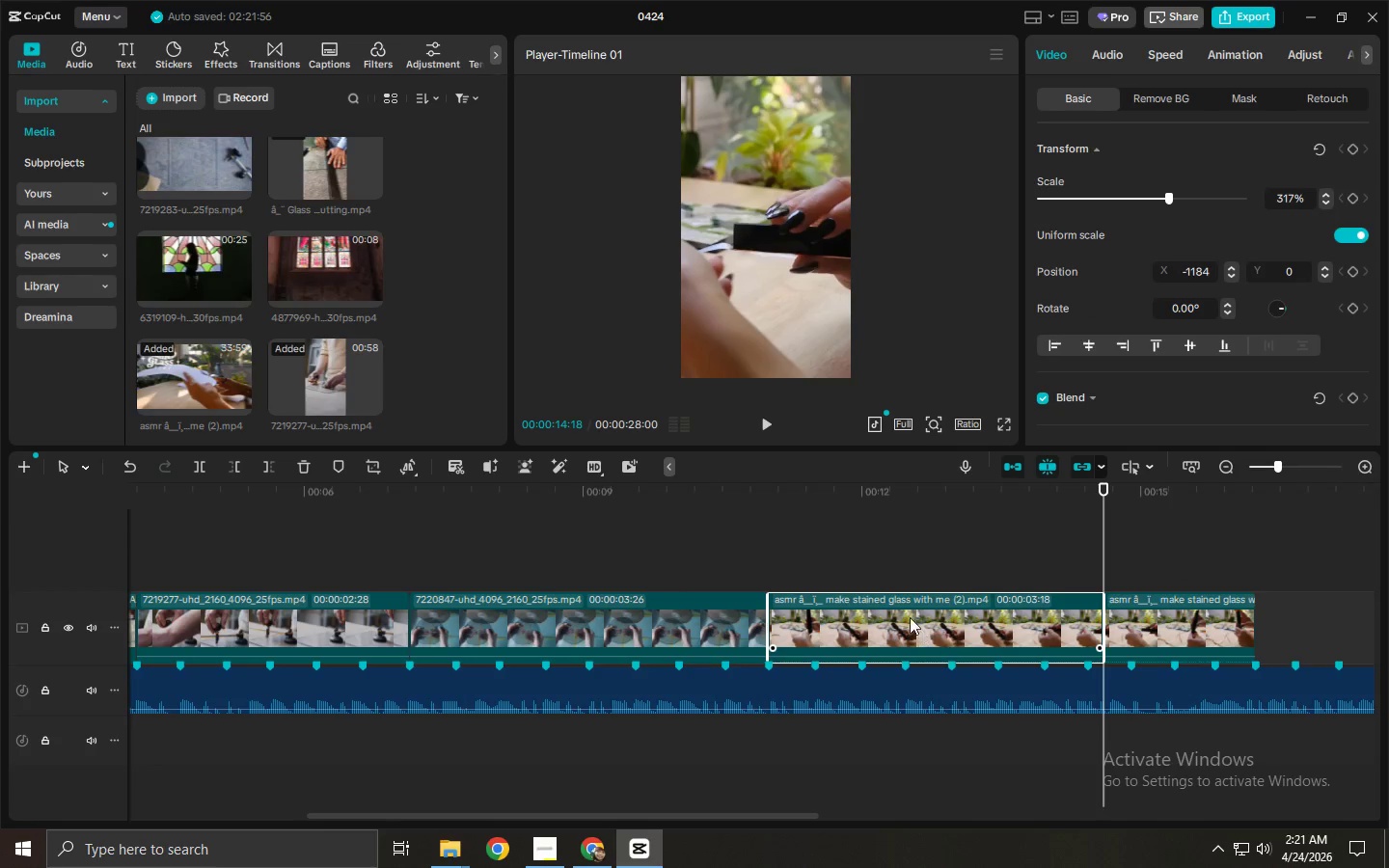 
key(Delete)
 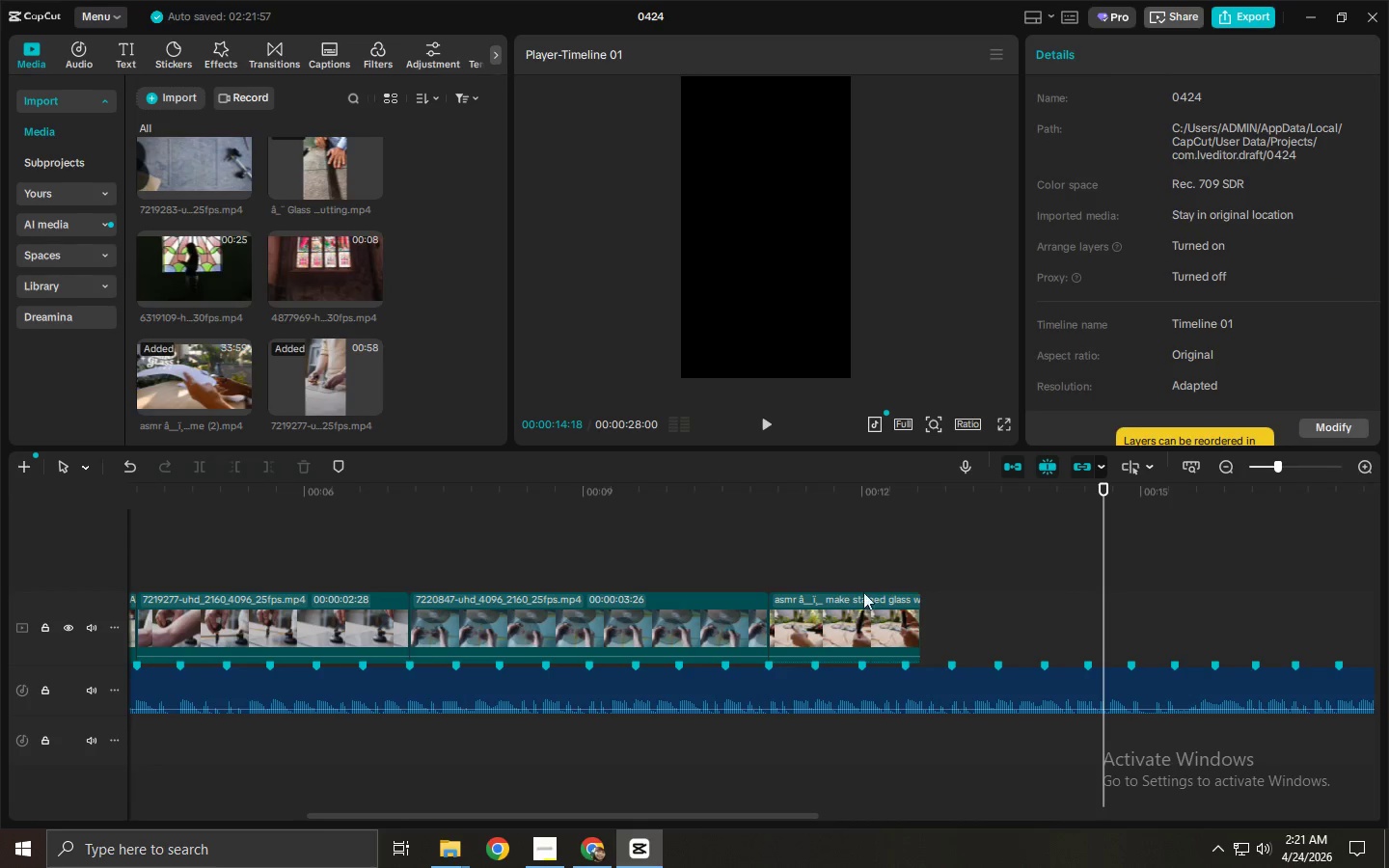 
left_click([826, 612])
 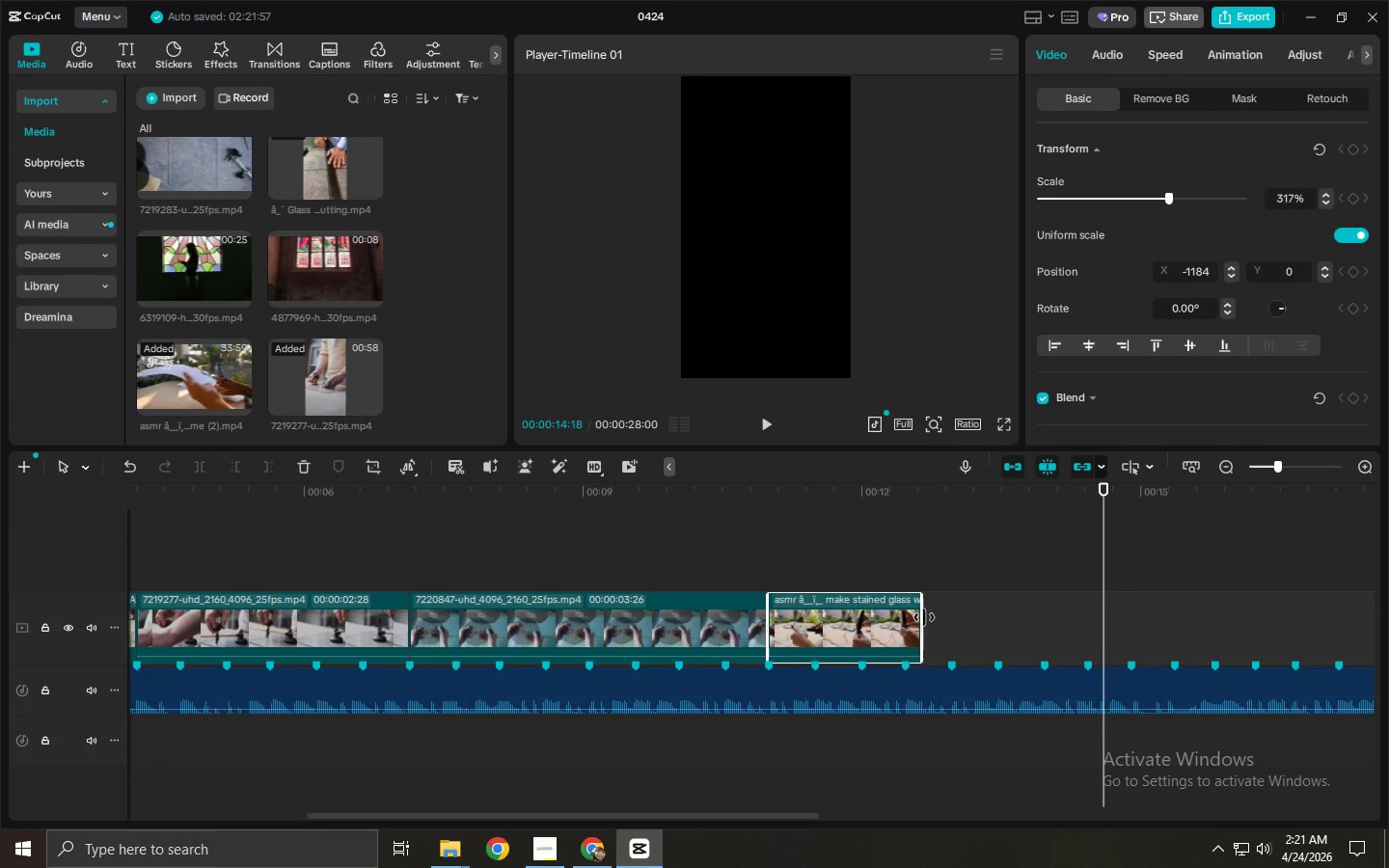 
left_click_drag(start_coordinate=[920, 617], to_coordinate=[1259, 647])
 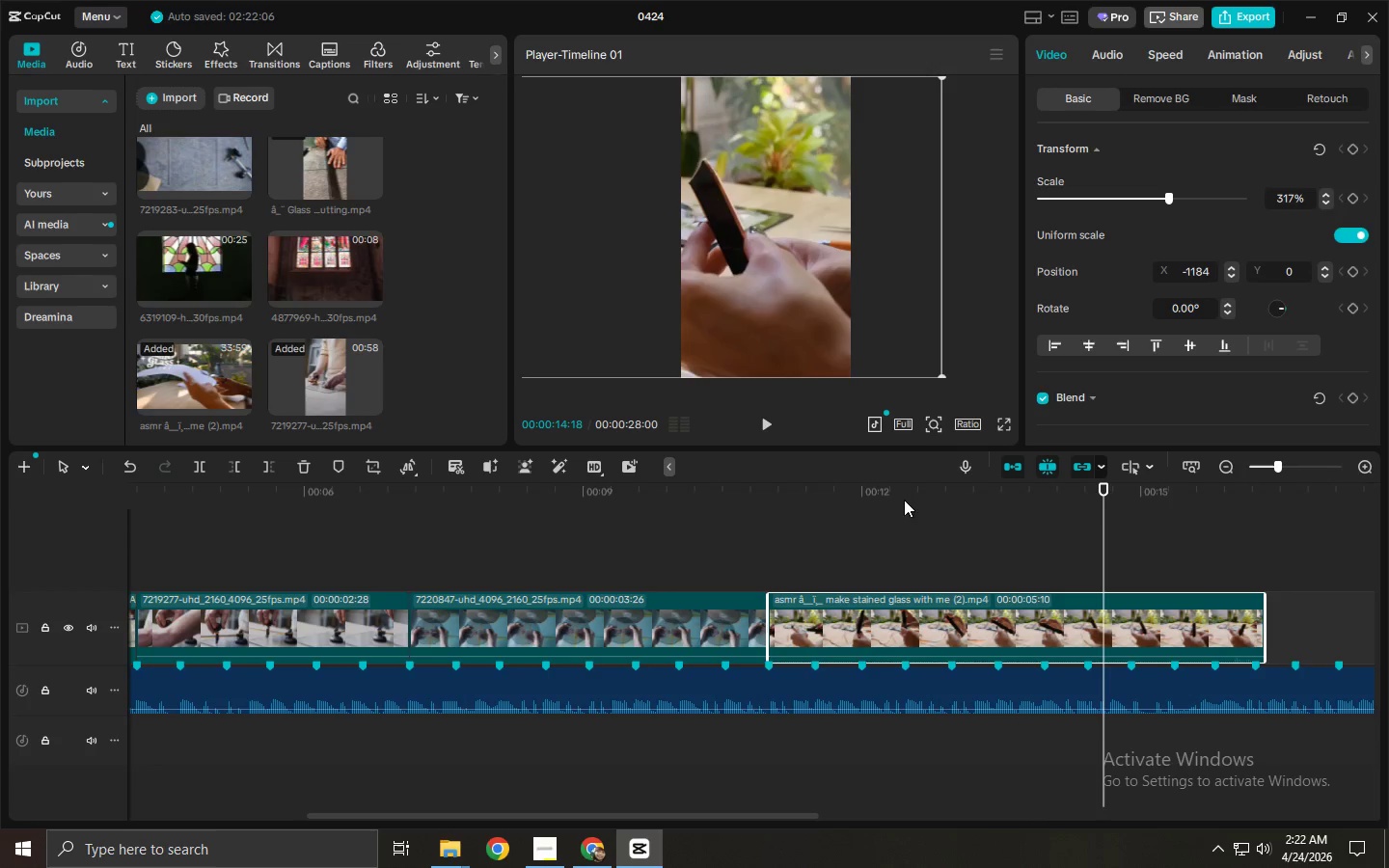 
left_click([816, 490])
 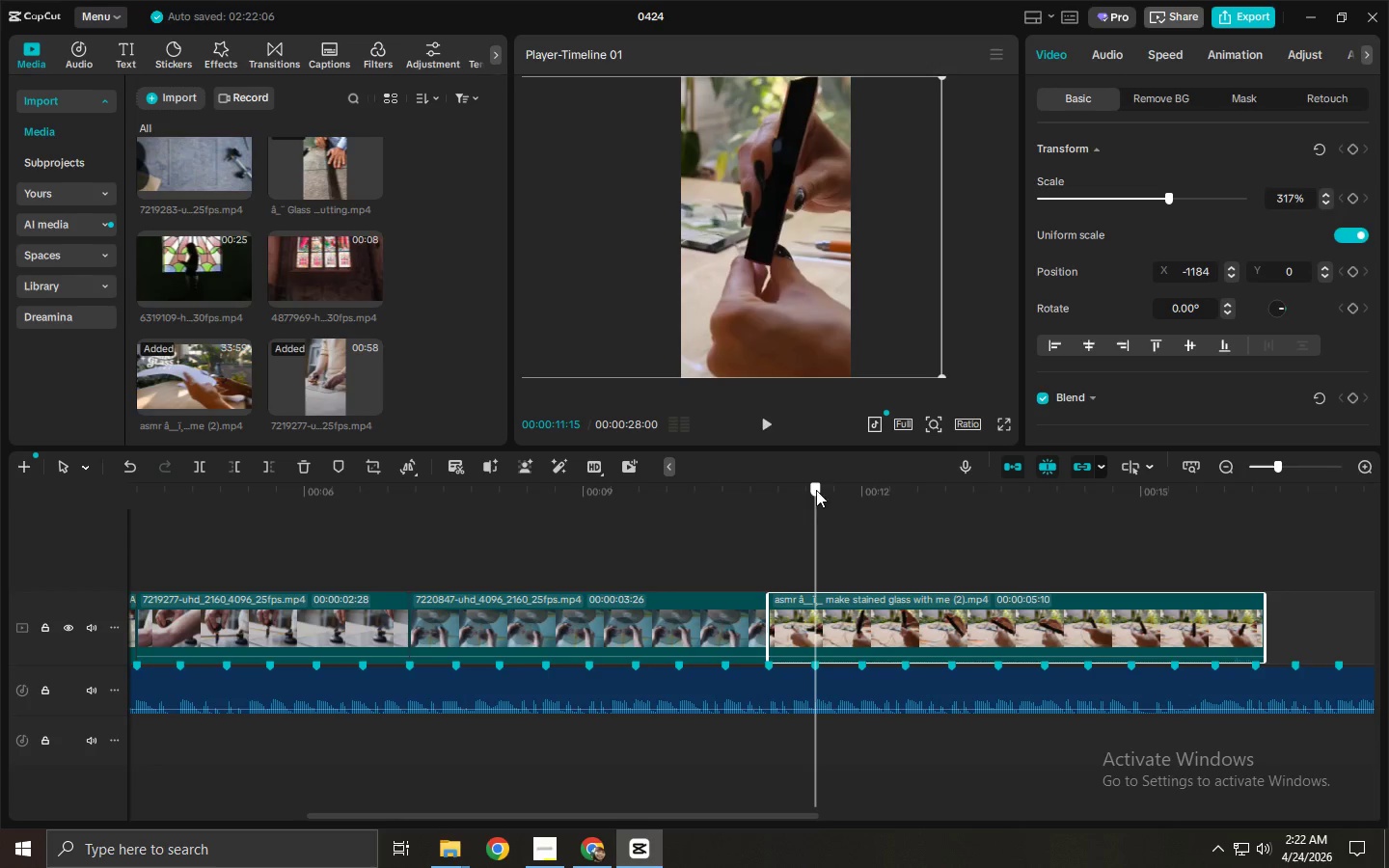 
key(Space)
 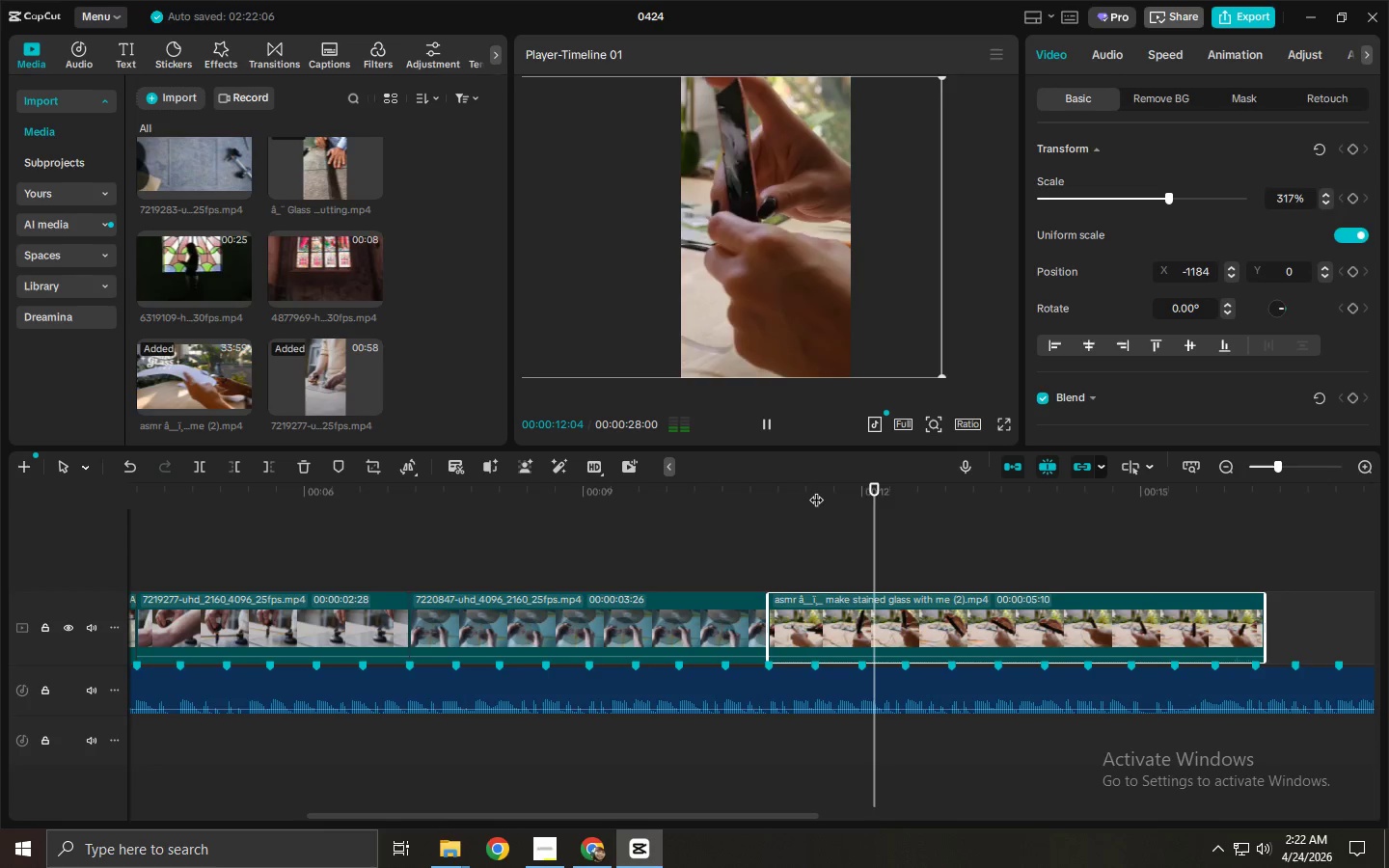 
key(Space)
 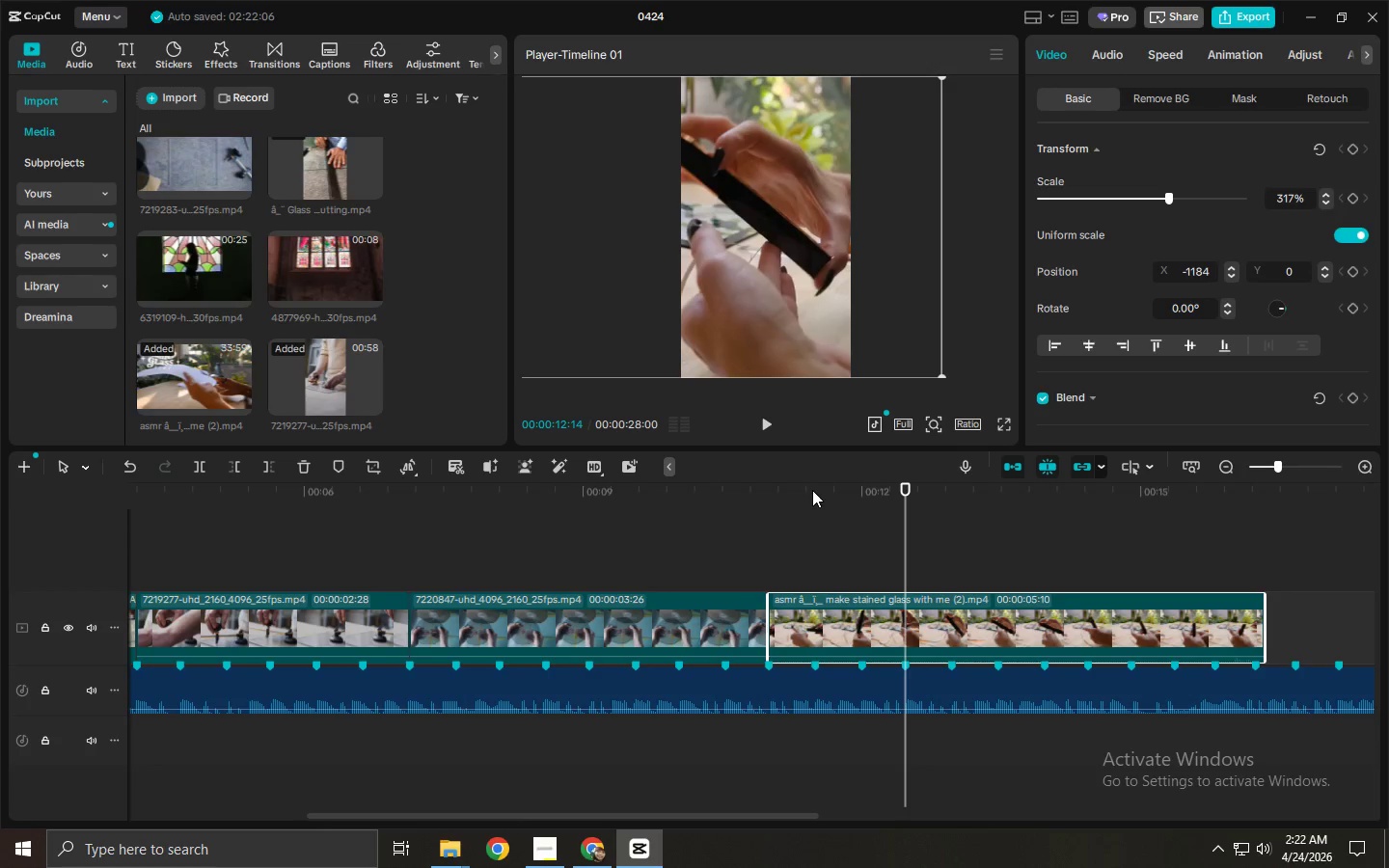 
key(Space)
 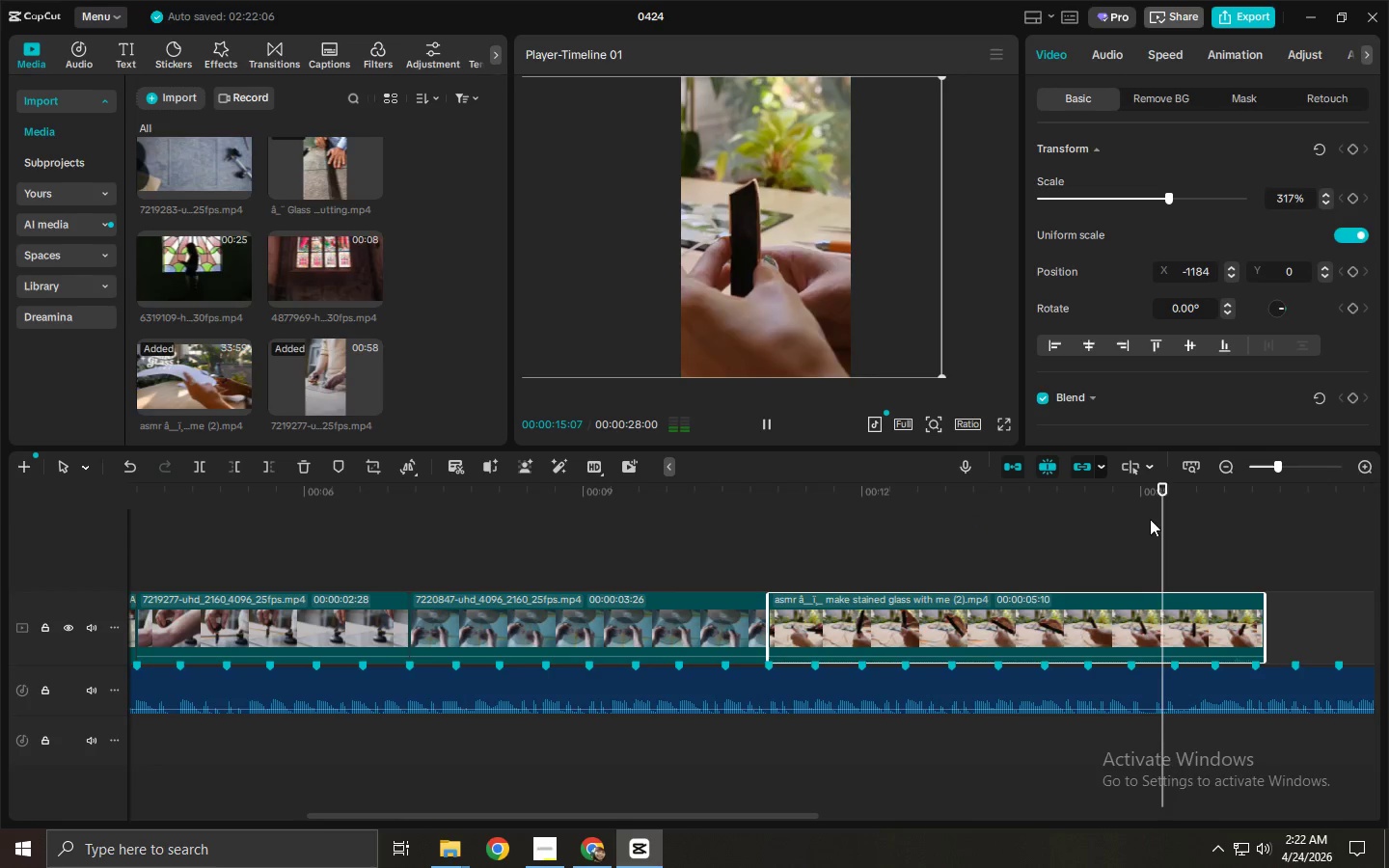 
key(Space)
 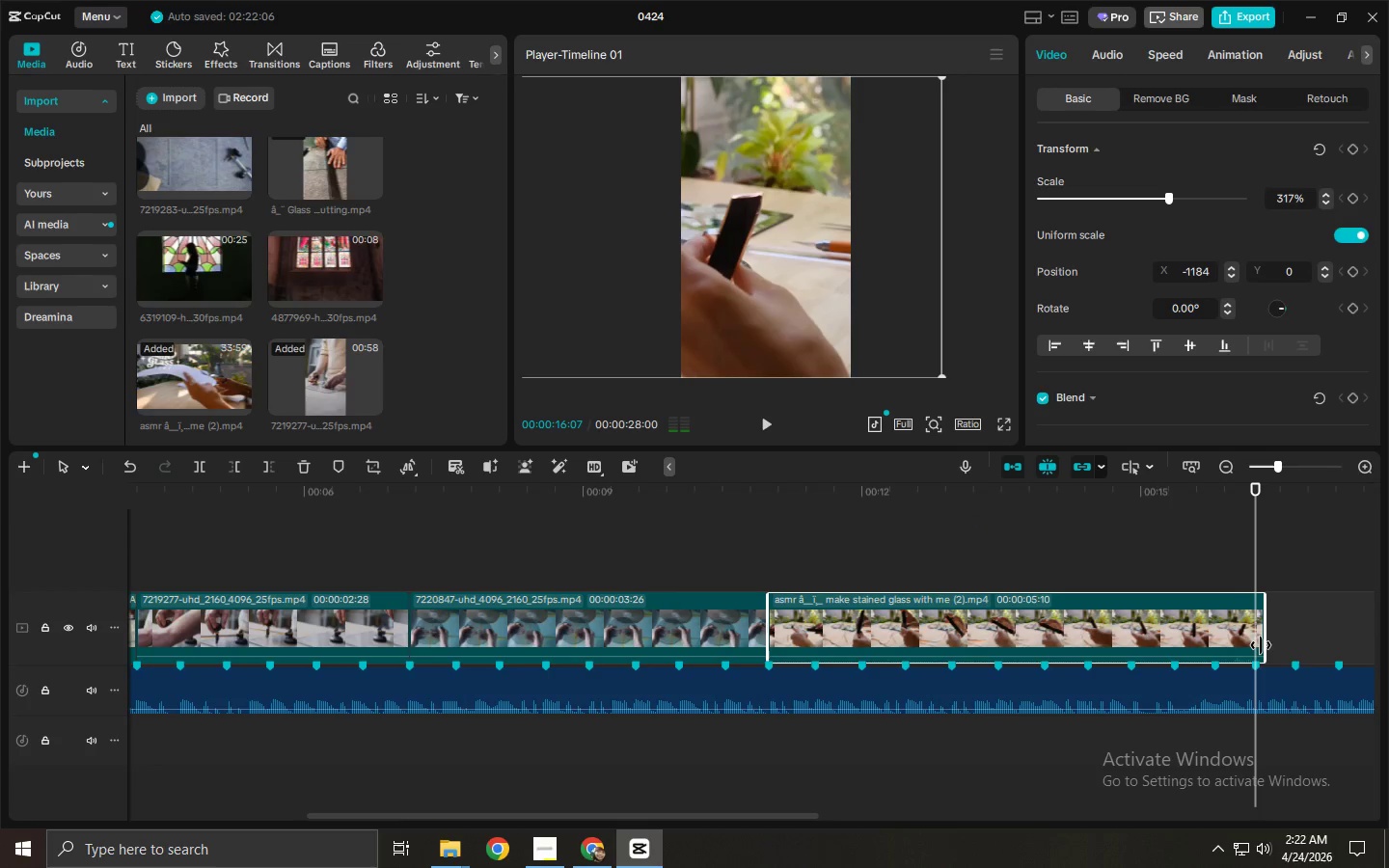 
key(Space)
 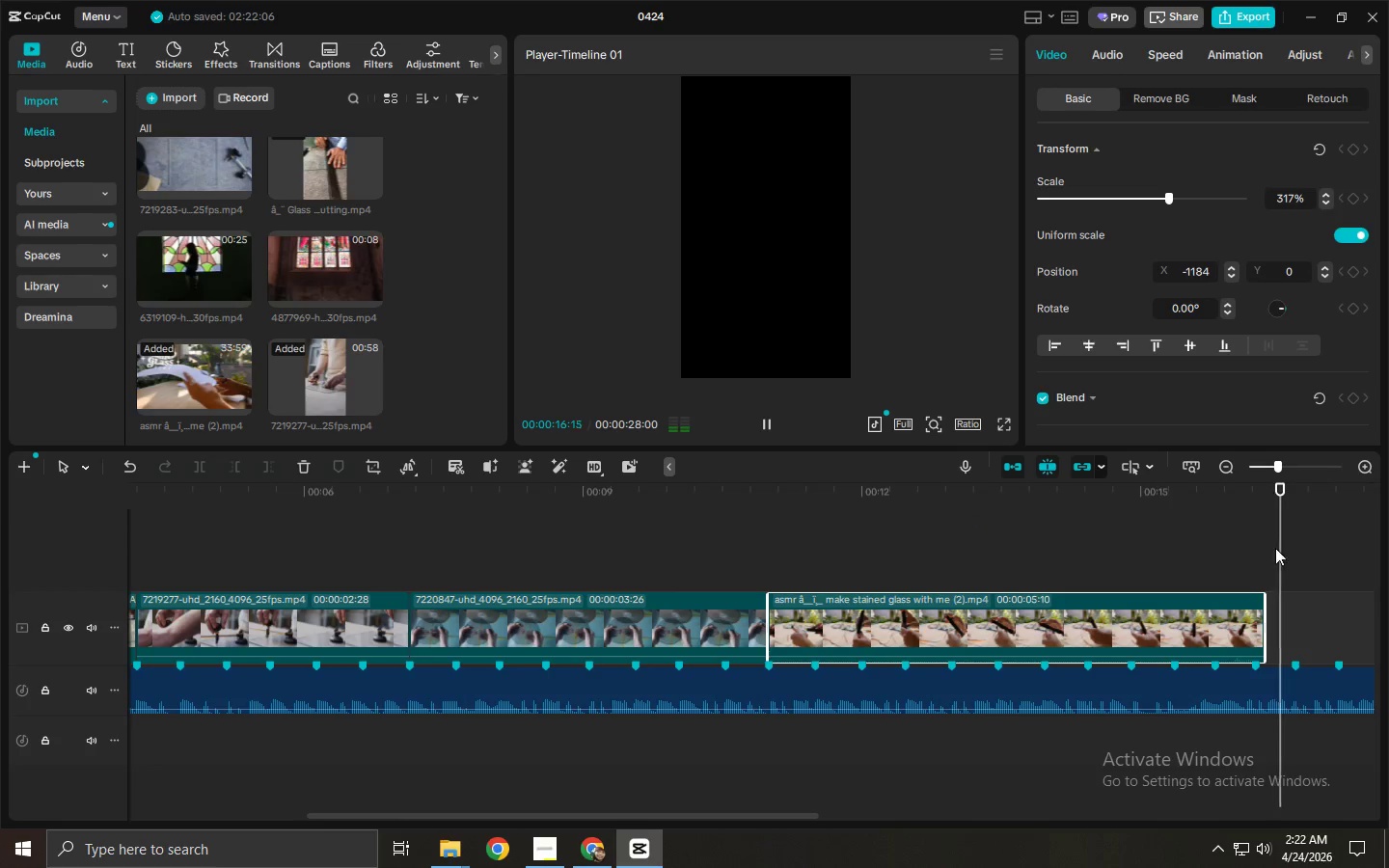 
left_click([1244, 603])
 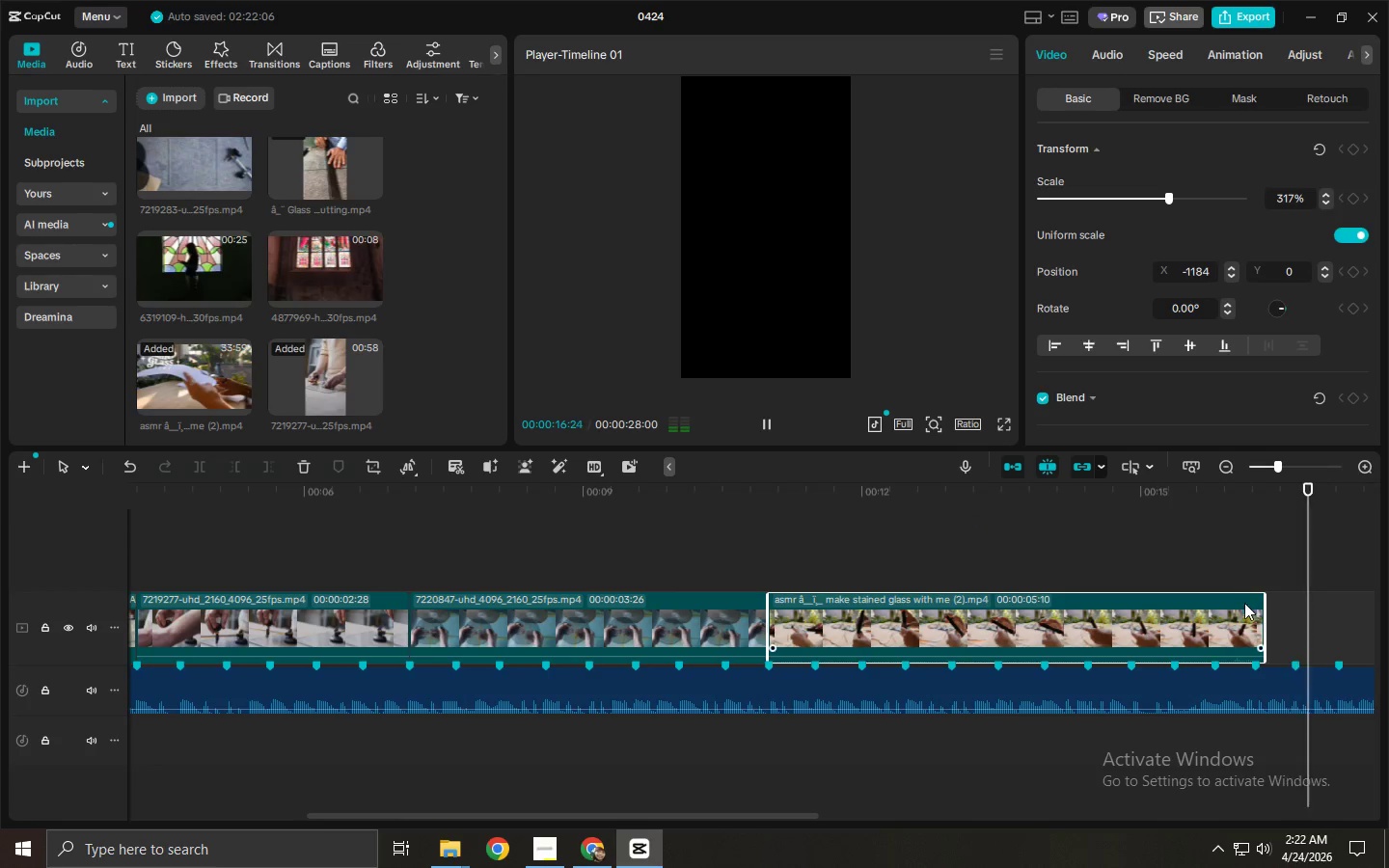 
key(Space)
 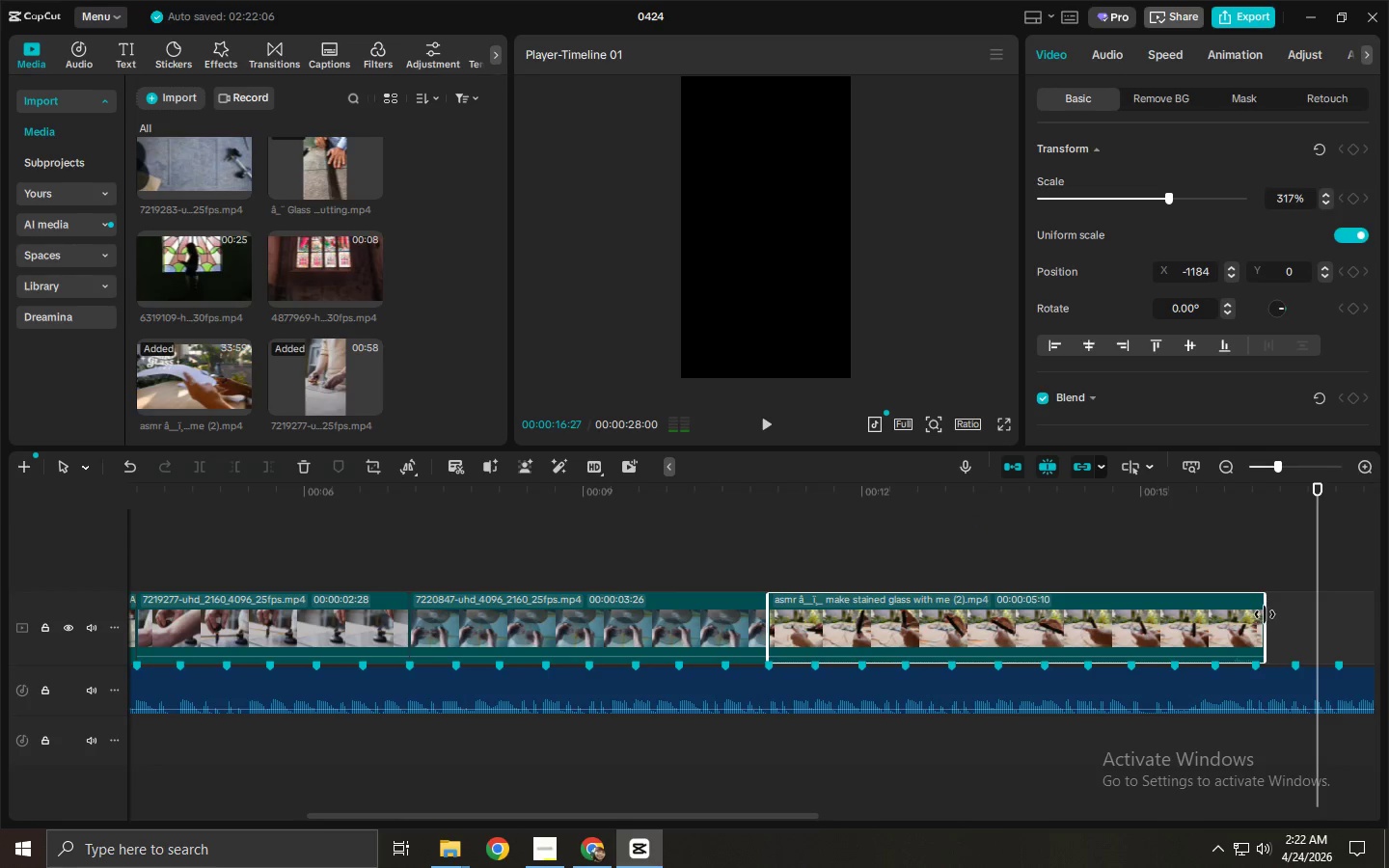 
left_click_drag(start_coordinate=[1265, 614], to_coordinate=[1253, 616])
 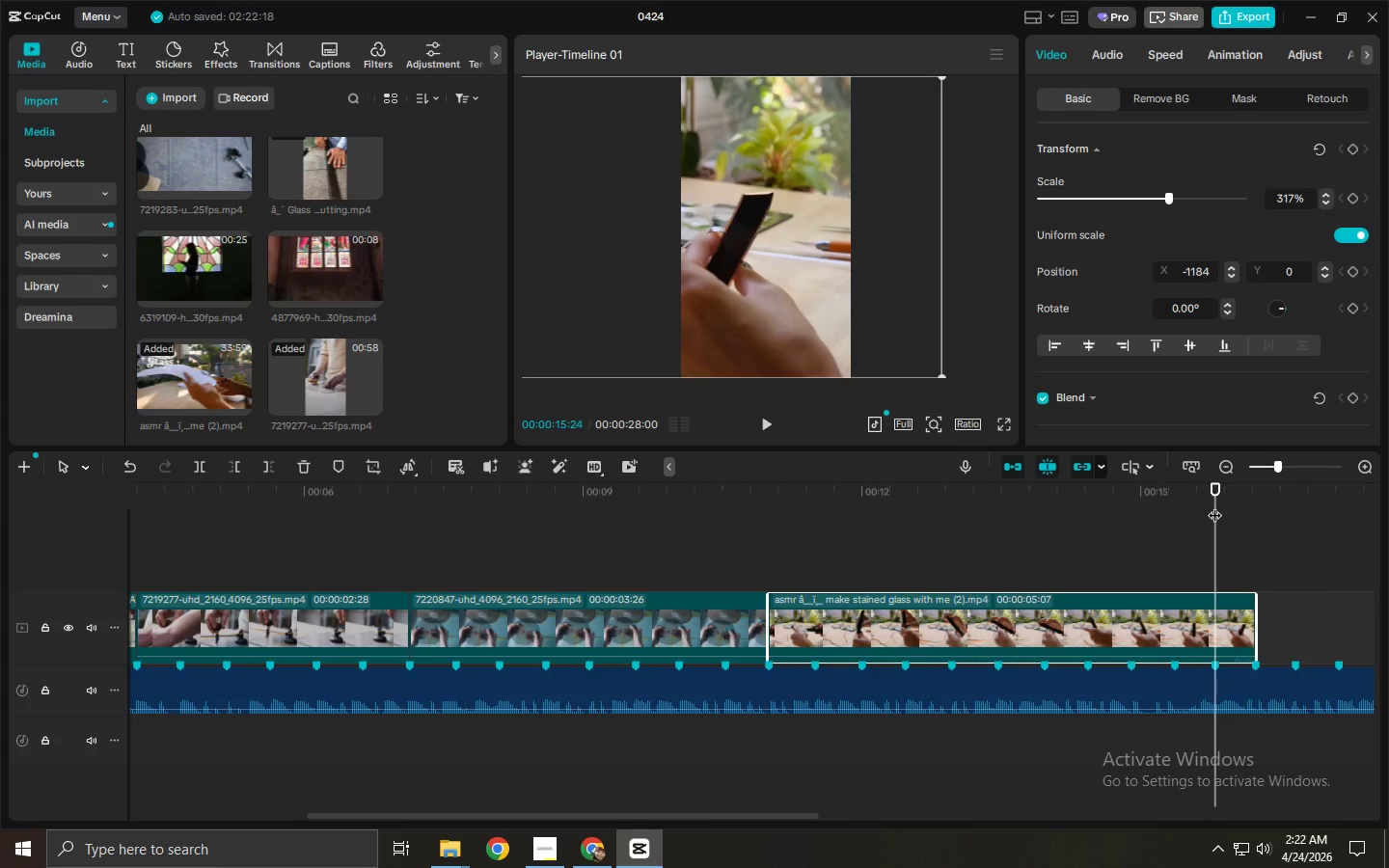 
key(Space)
 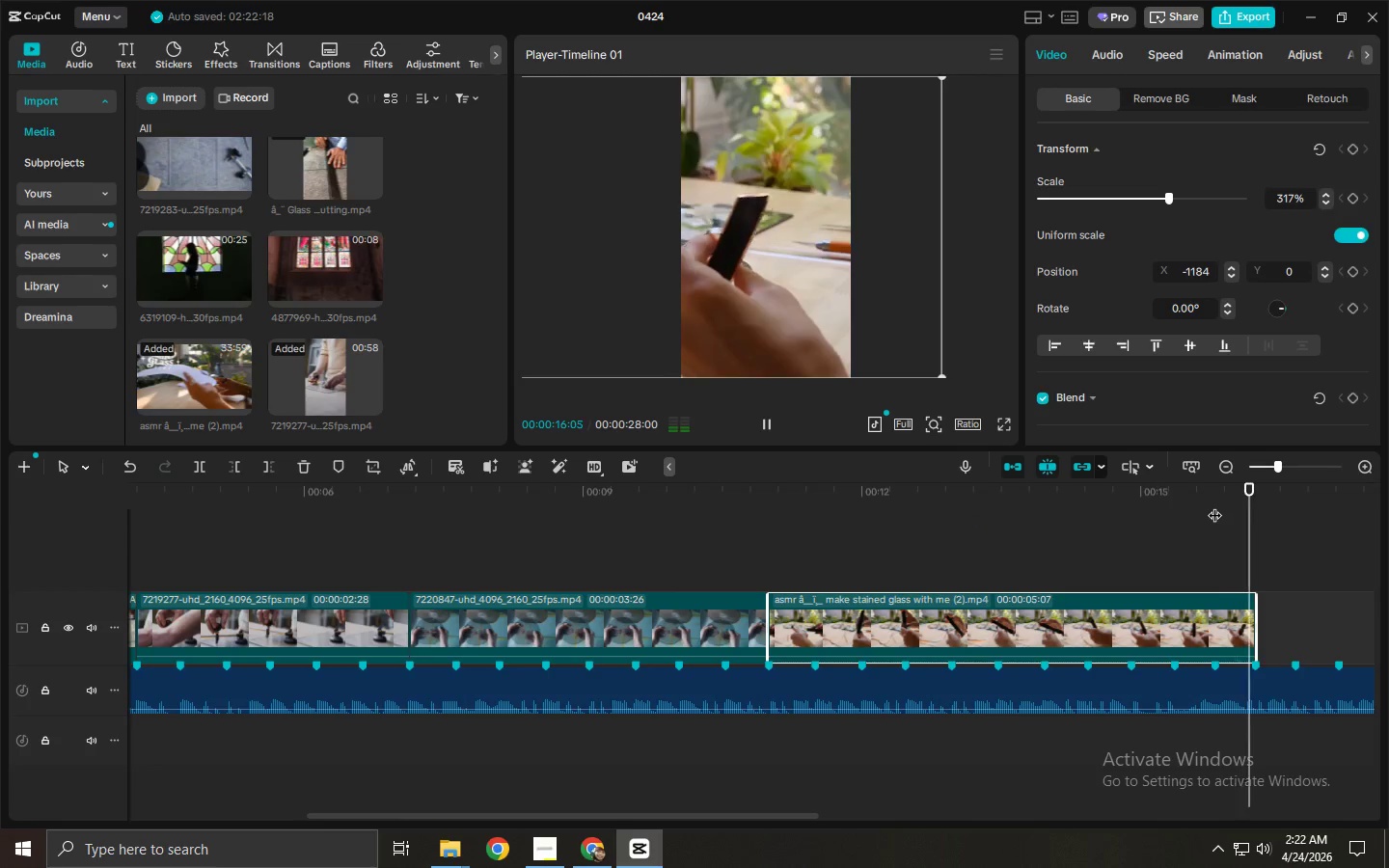 
key(Space)
 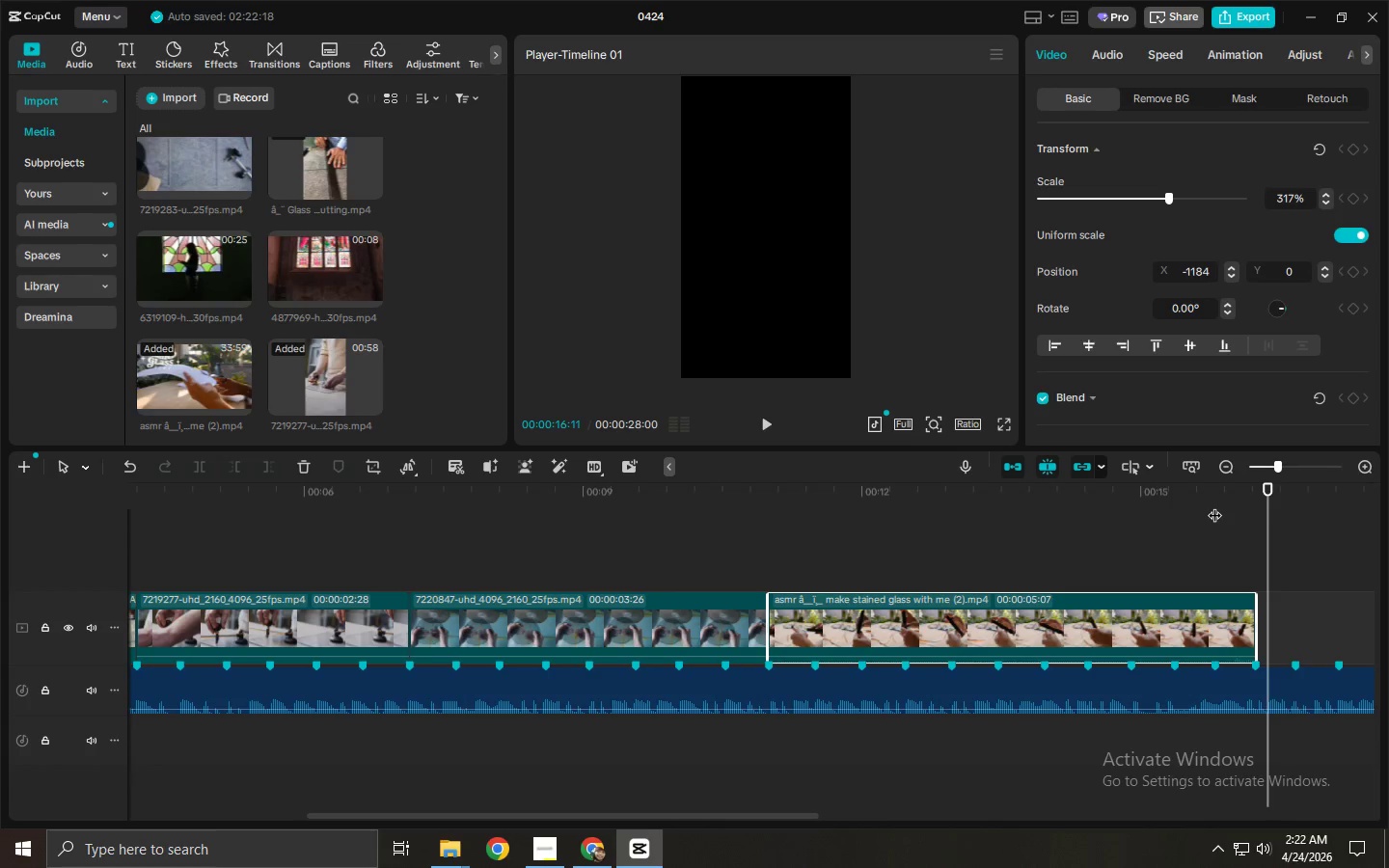 
wait(9.67)
 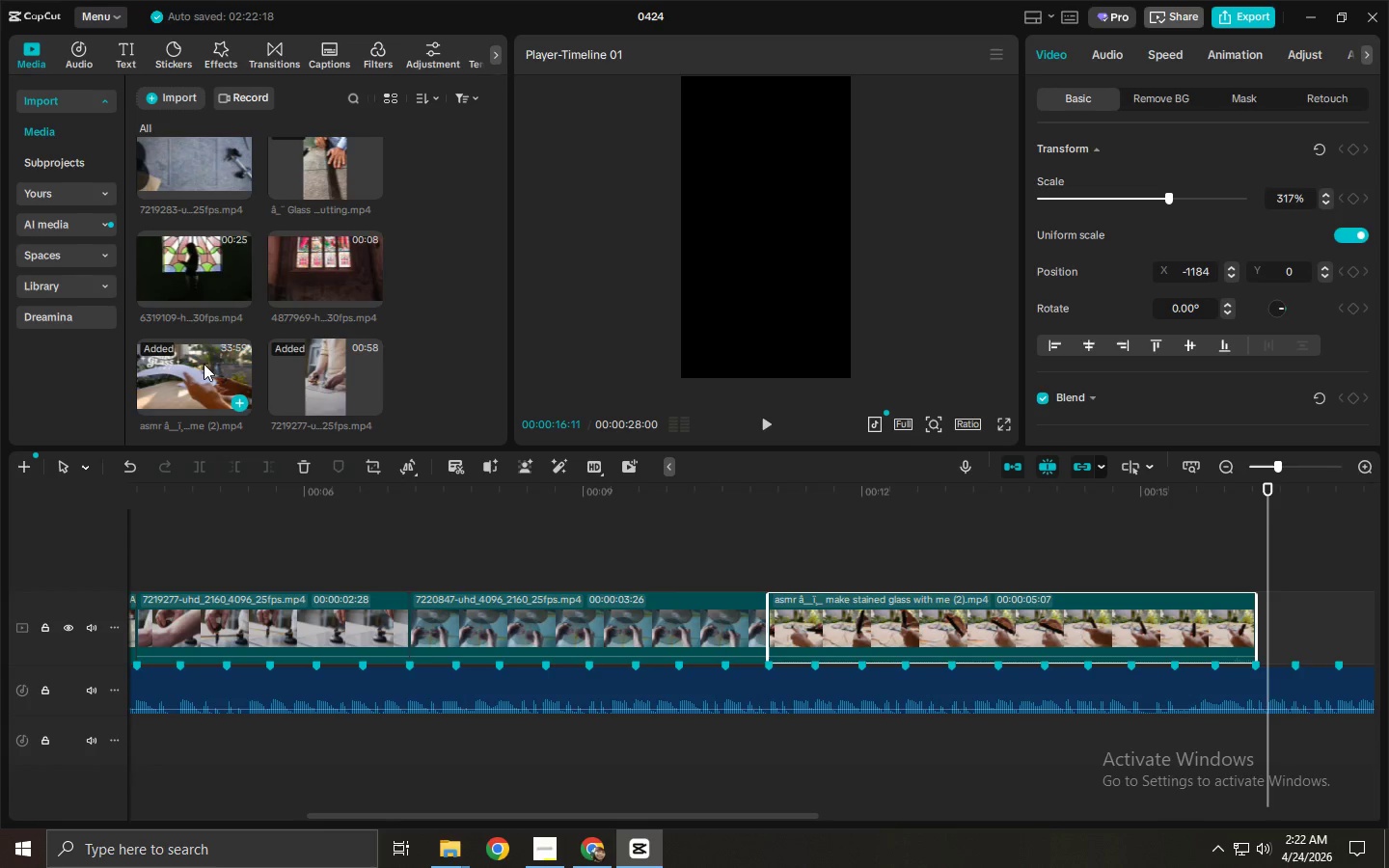 
left_click_drag(start_coordinate=[195, 365], to_coordinate=[1242, 563])
 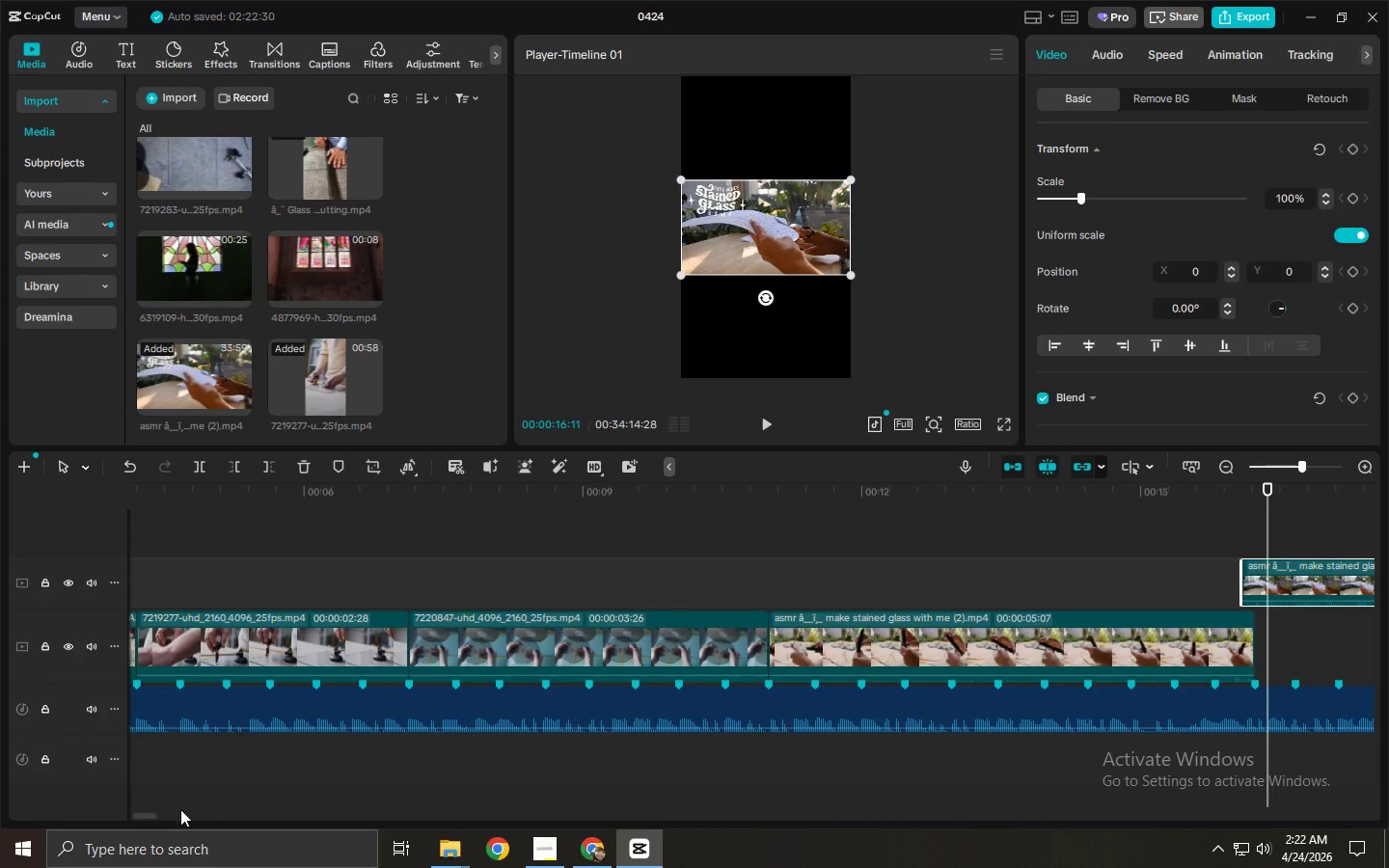 
scroll: coordinate [245, 308], scroll_direction: down, amount: 5.0
 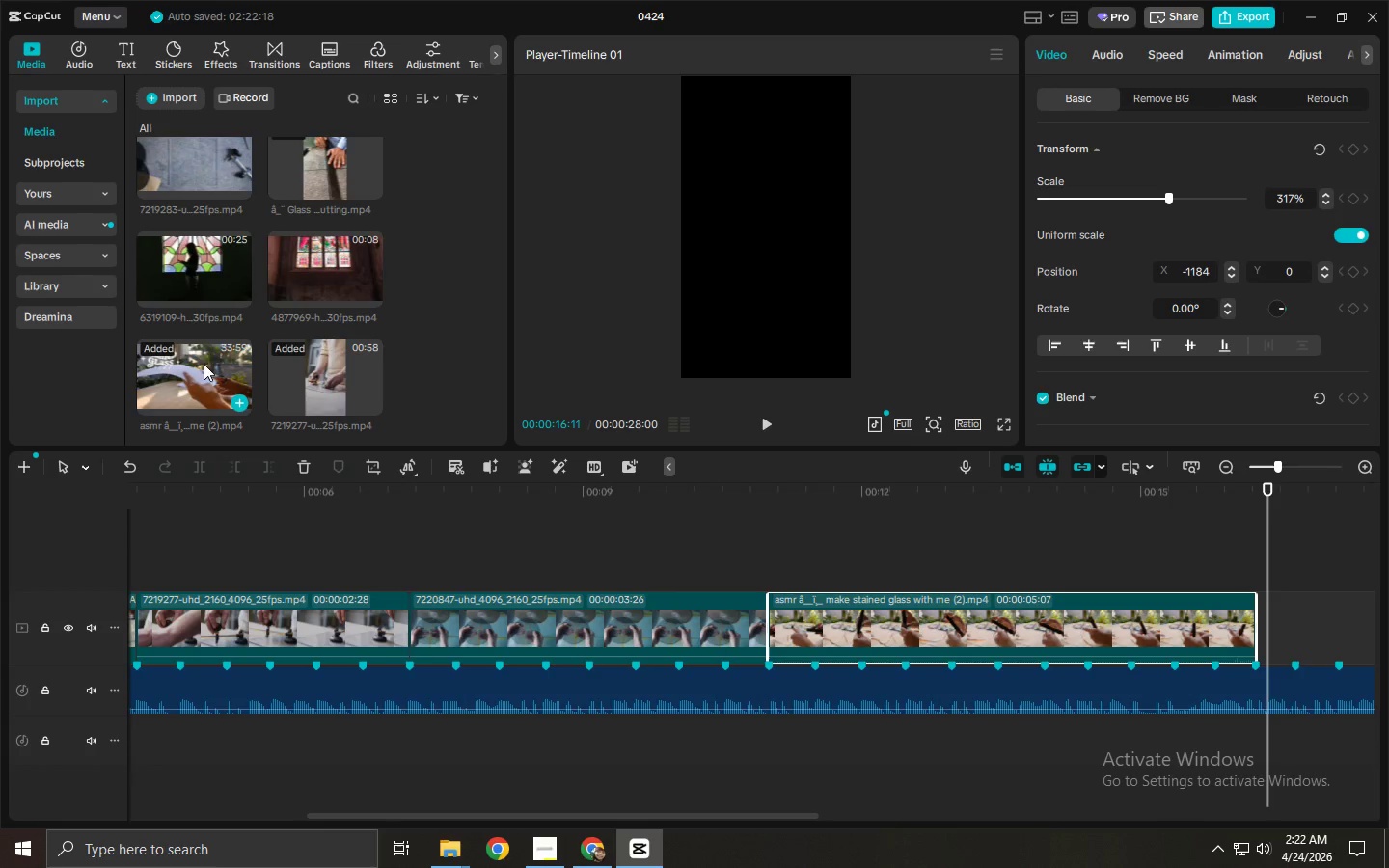 
left_click_drag(start_coordinate=[149, 815], to_coordinate=[180, 814])
 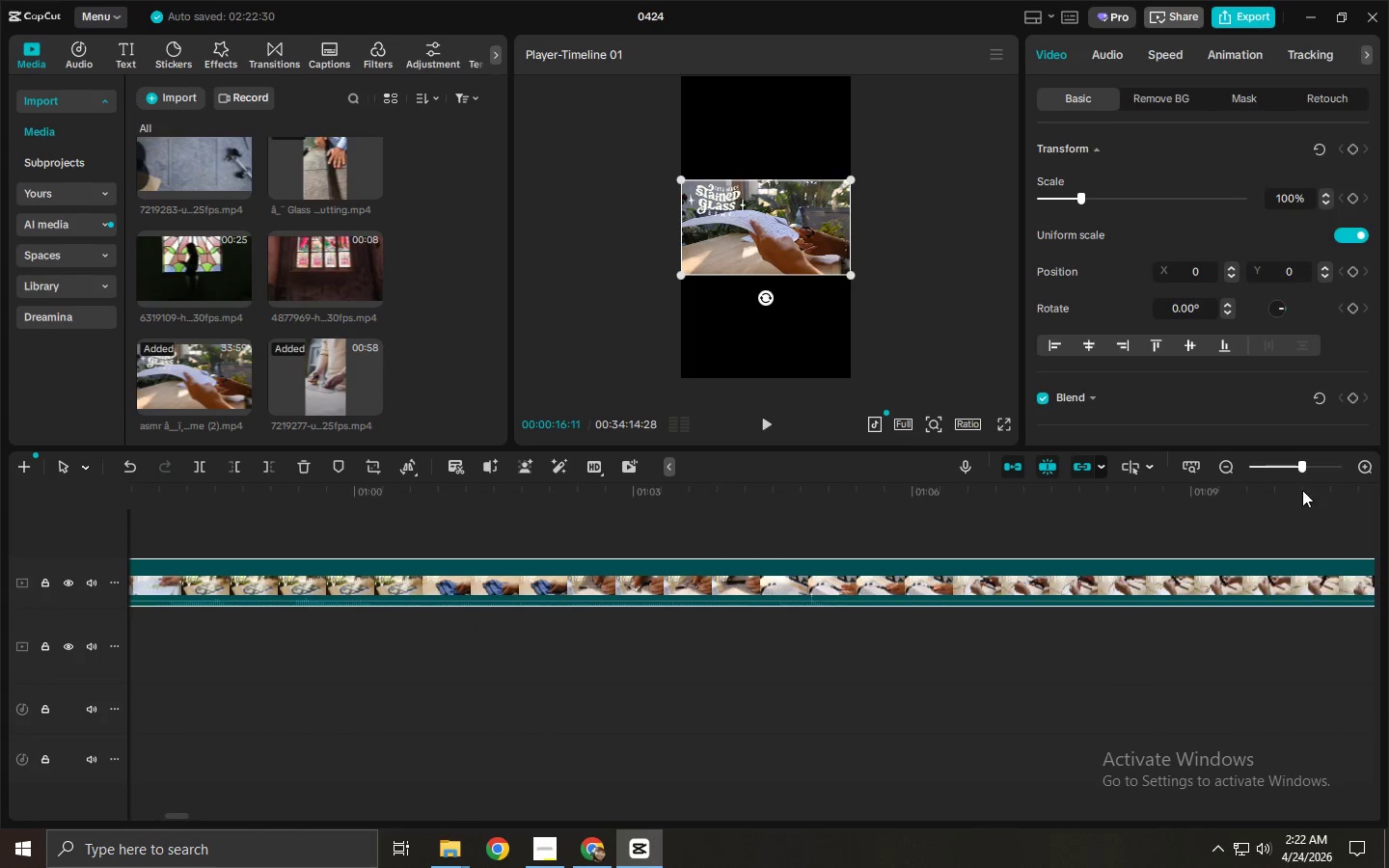 
left_click([1274, 452])
 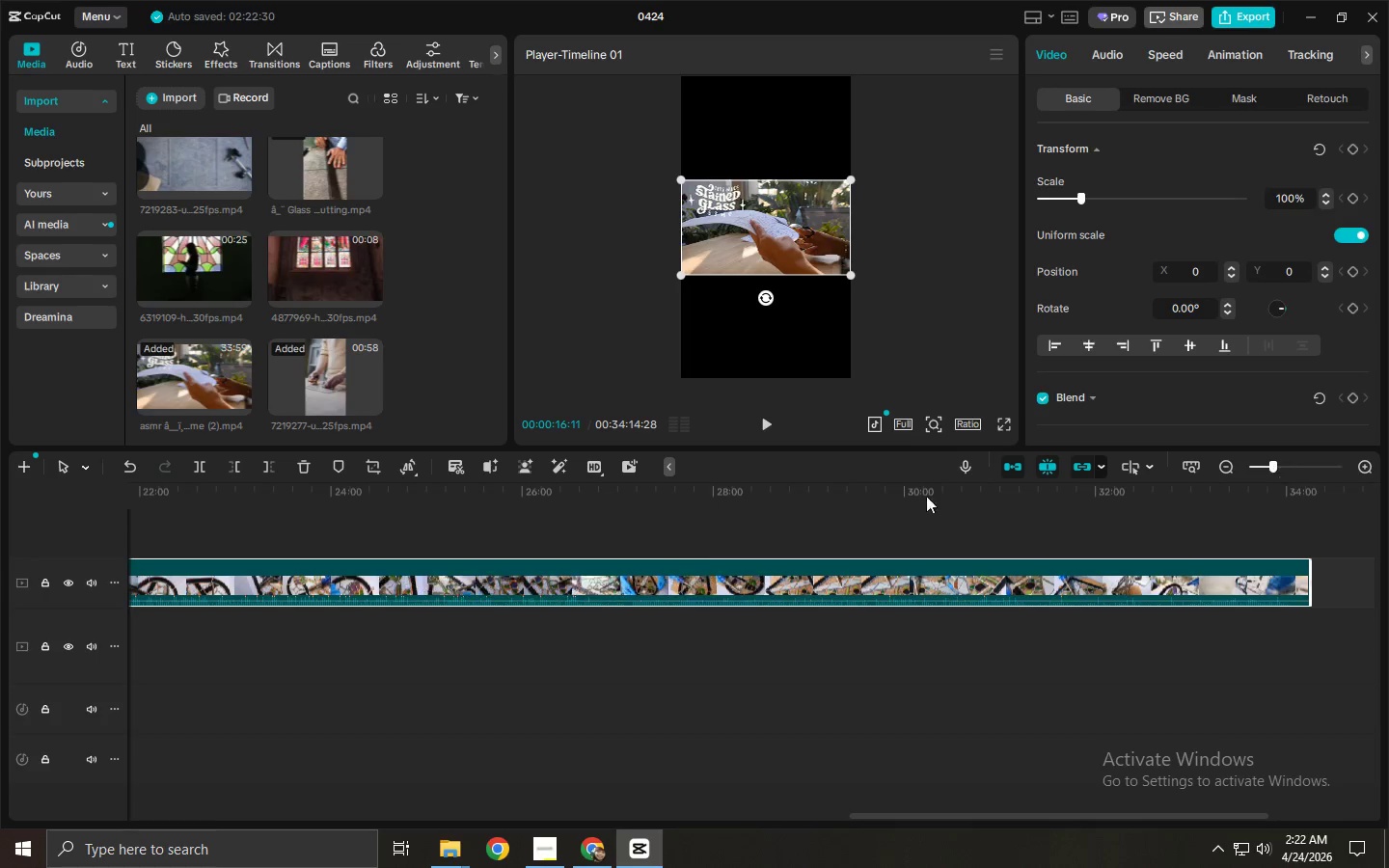 
left_click_drag(start_coordinate=[691, 492], to_coordinate=[817, 432])
 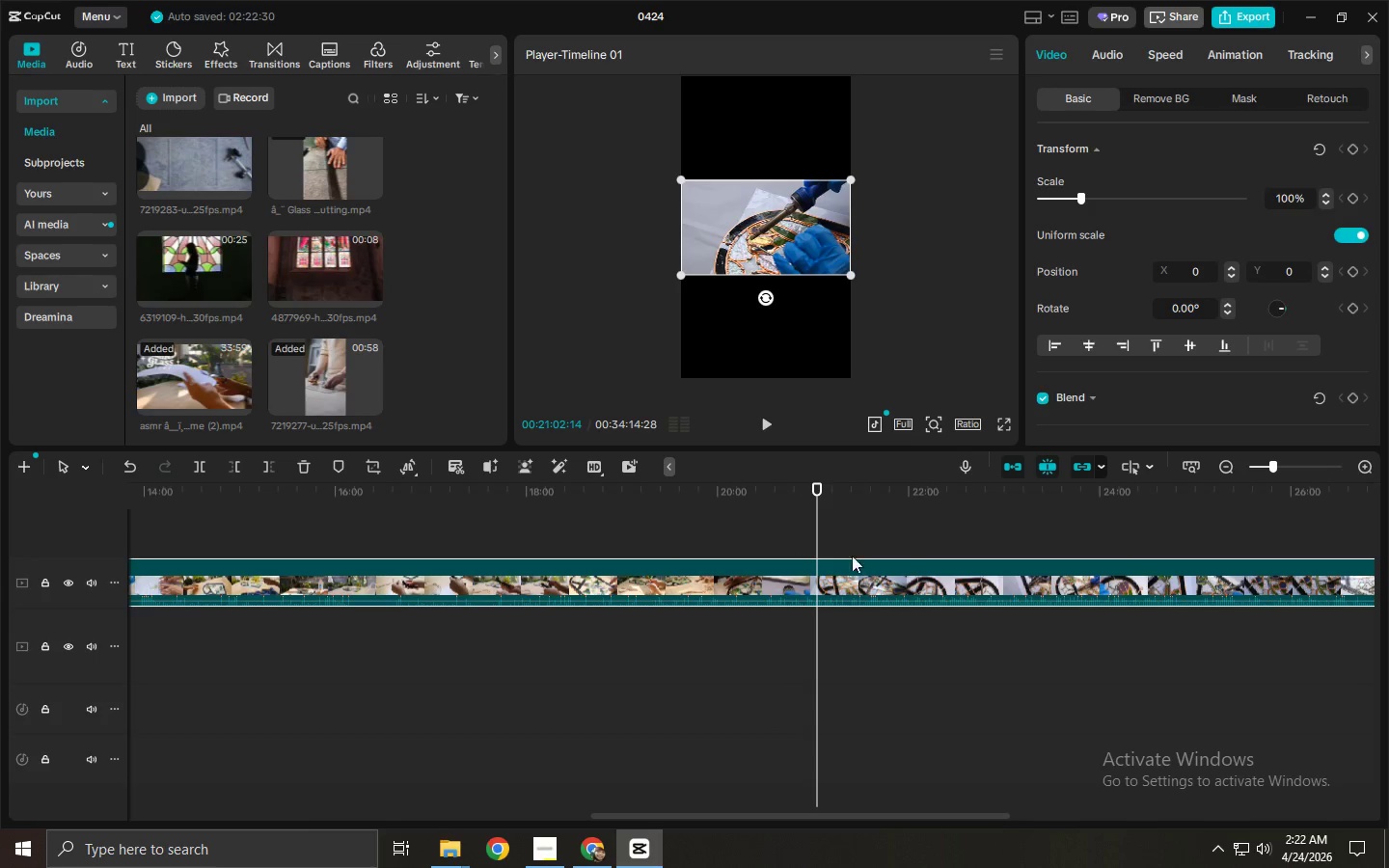 
left_click([852, 575])
 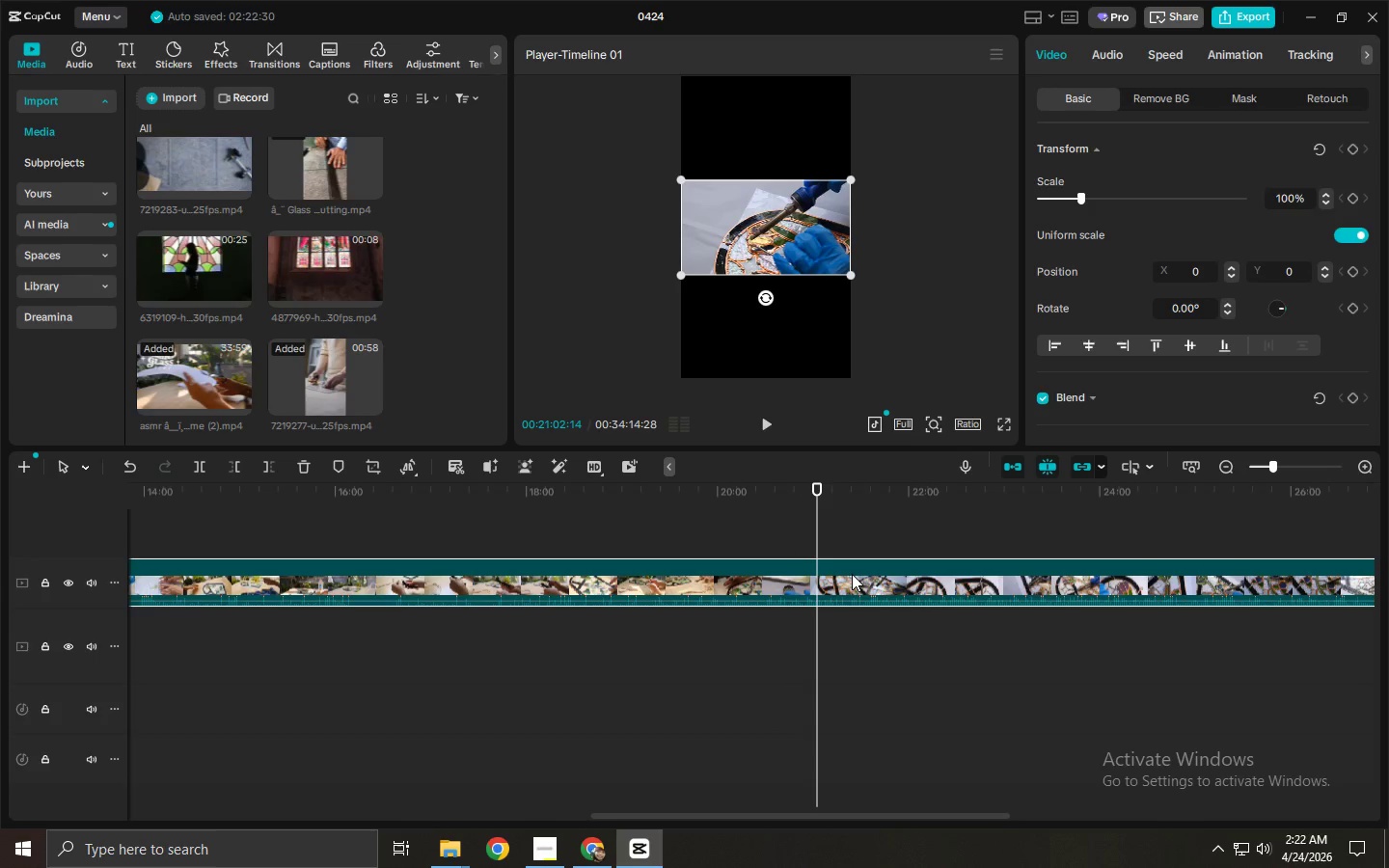 
key(Delete)
 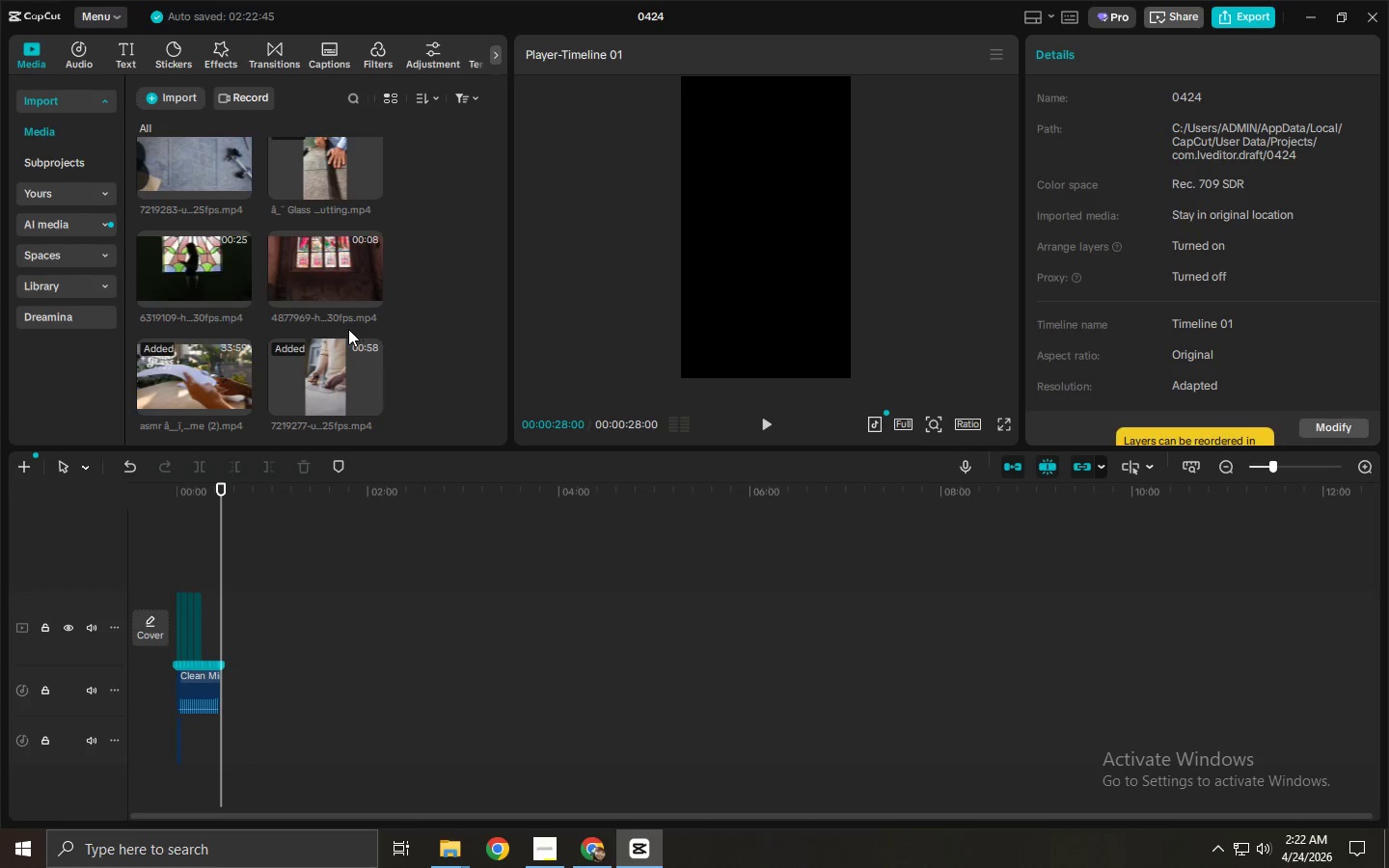 
scroll: coordinate [348, 328], scroll_direction: down, amount: 2.0
 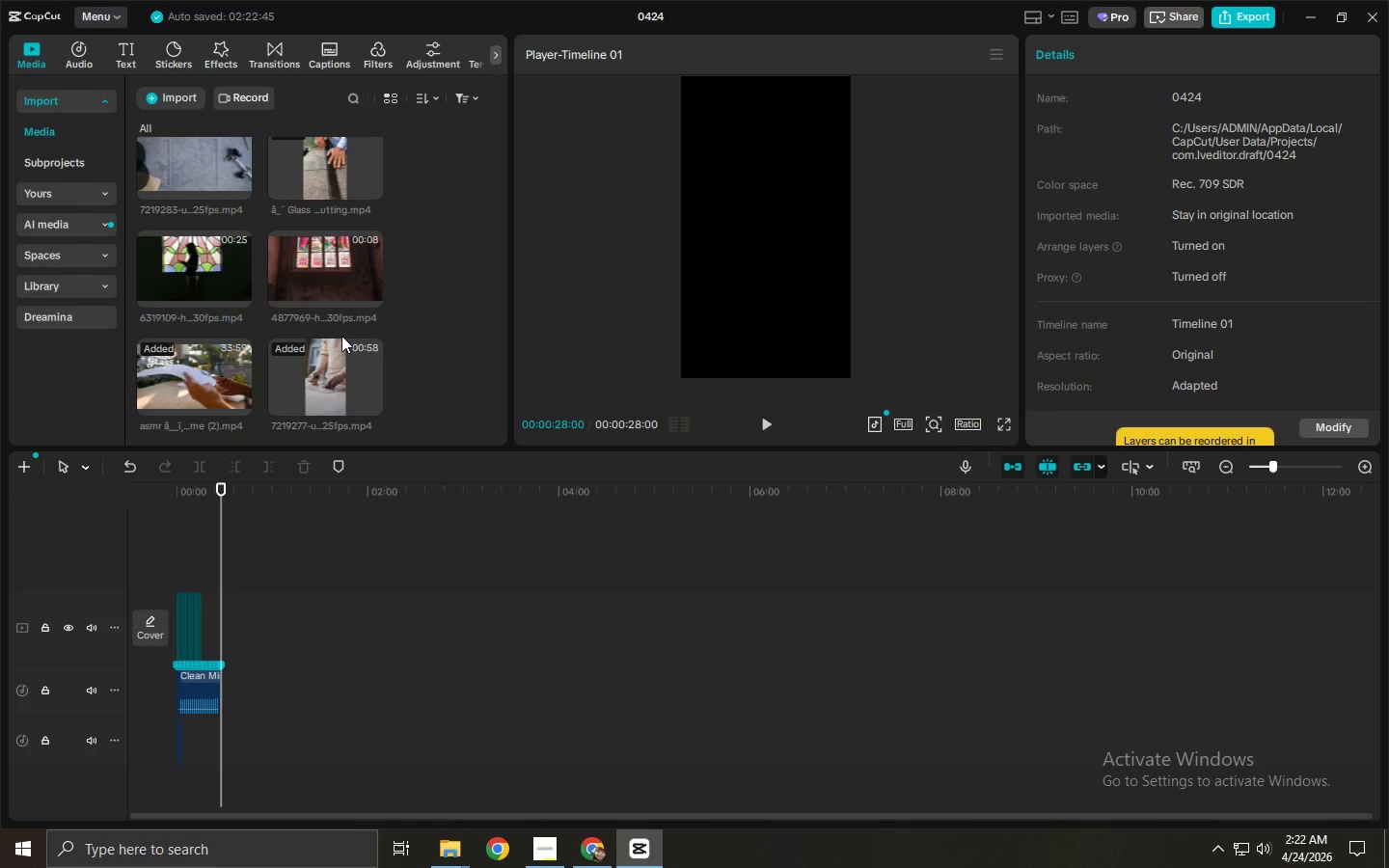 
scroll: coordinate [339, 336], scroll_direction: up, amount: 3.0
 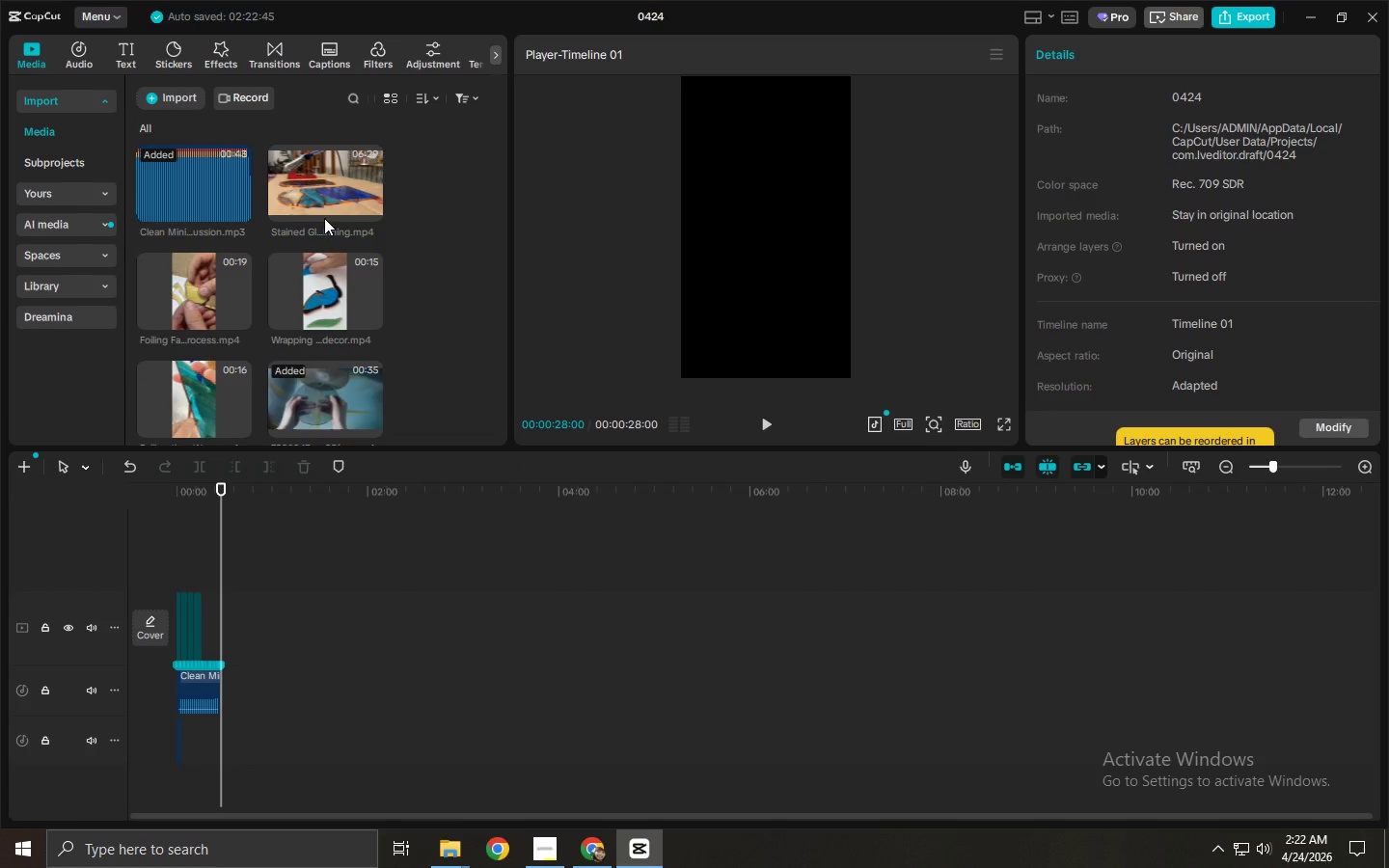 
left_click_drag(start_coordinate=[314, 177], to_coordinate=[203, 634])
 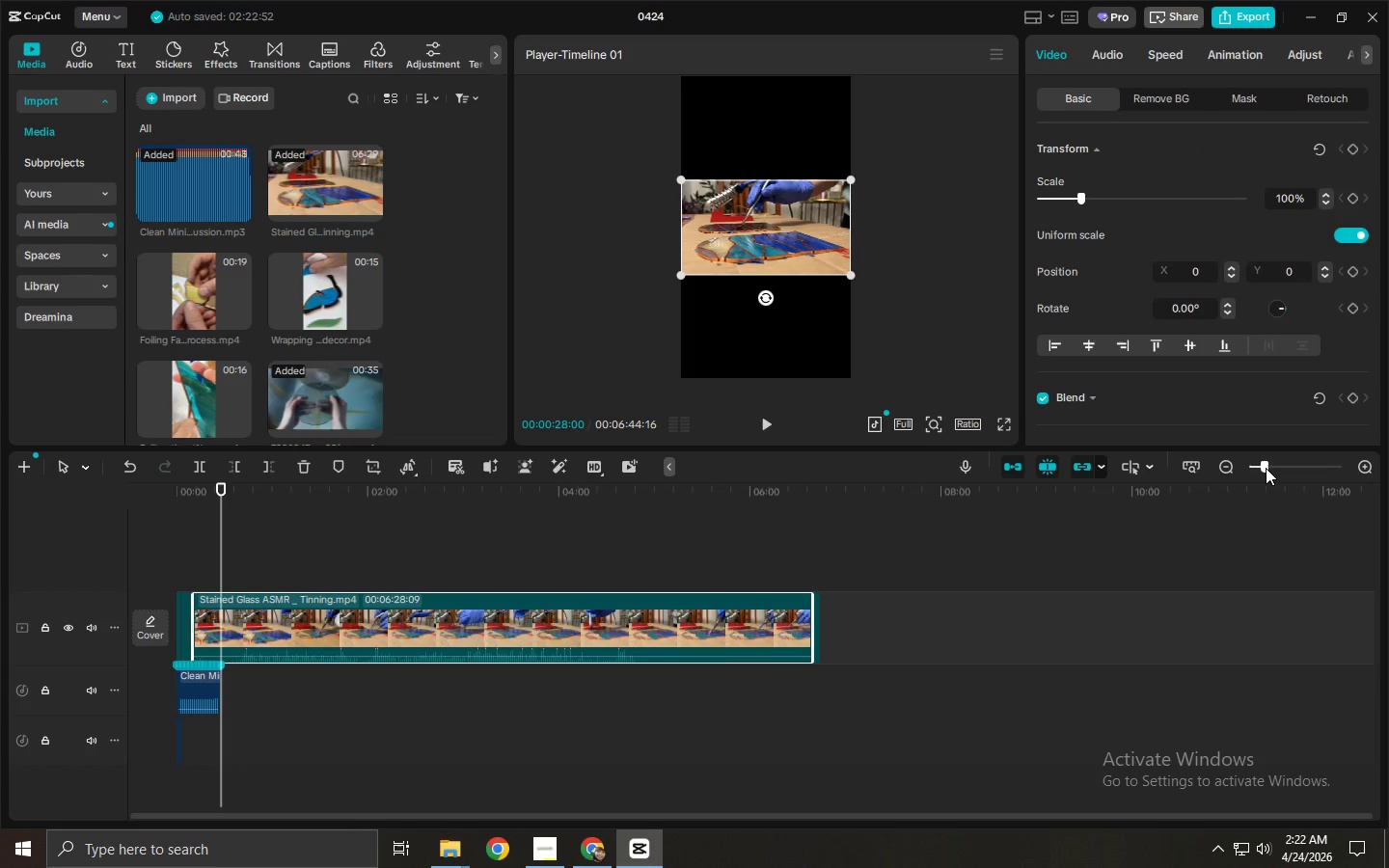 
left_click_drag(start_coordinate=[1266, 468], to_coordinate=[1285, 472])
 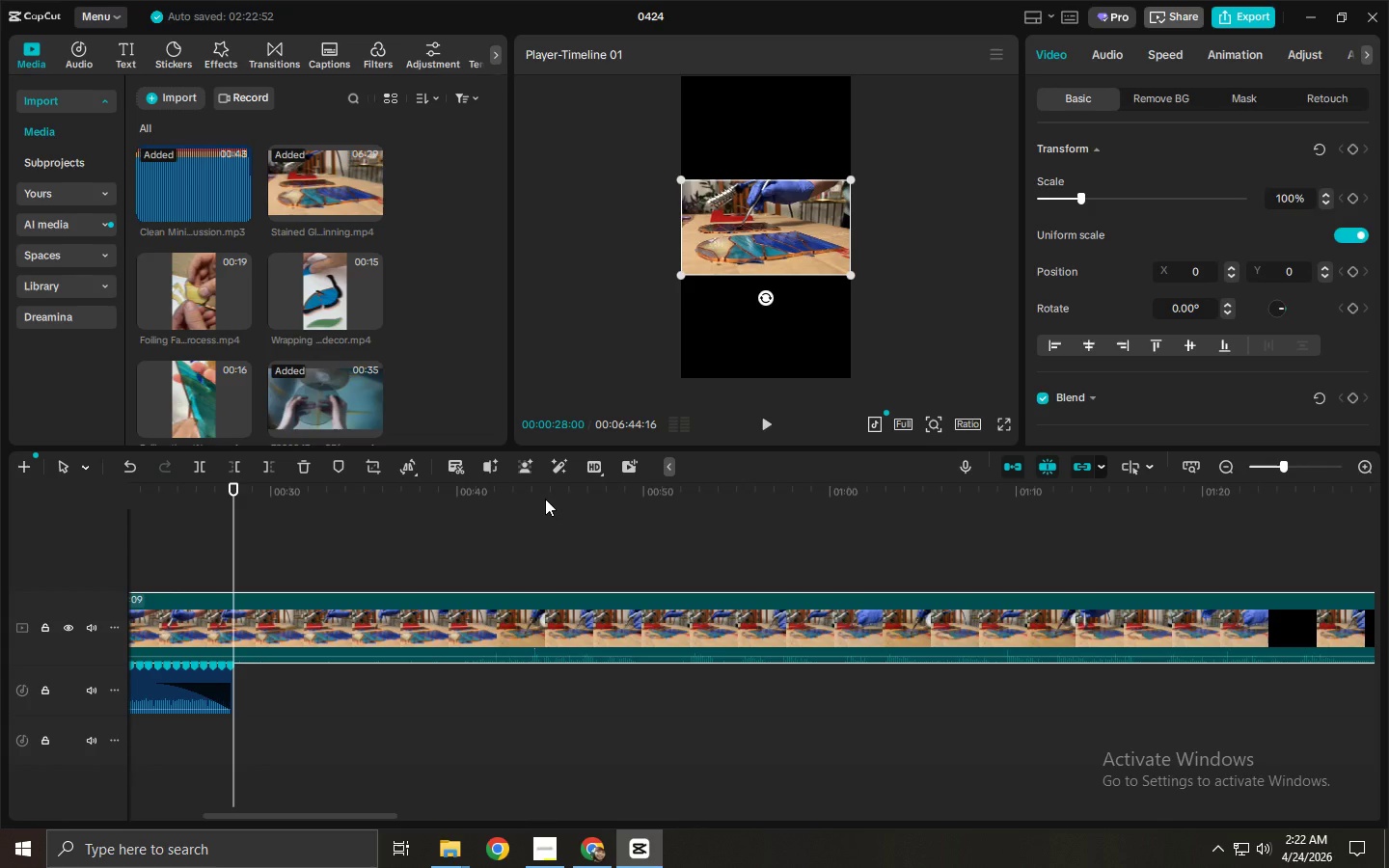 
left_click_drag(start_coordinate=[545, 499], to_coordinate=[1136, 490])
 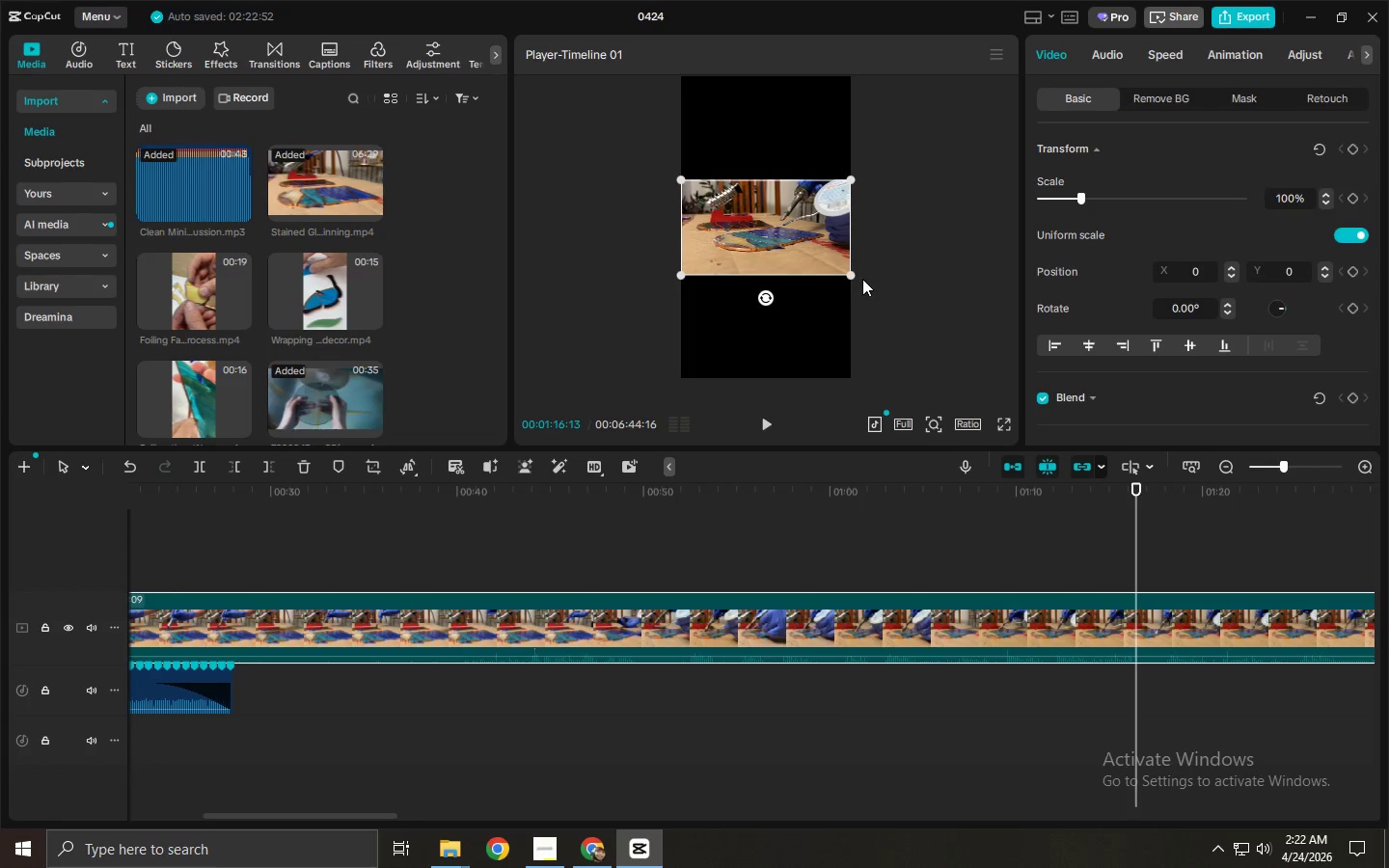 
left_click_drag(start_coordinate=[854, 273], to_coordinate=[1128, 472])
 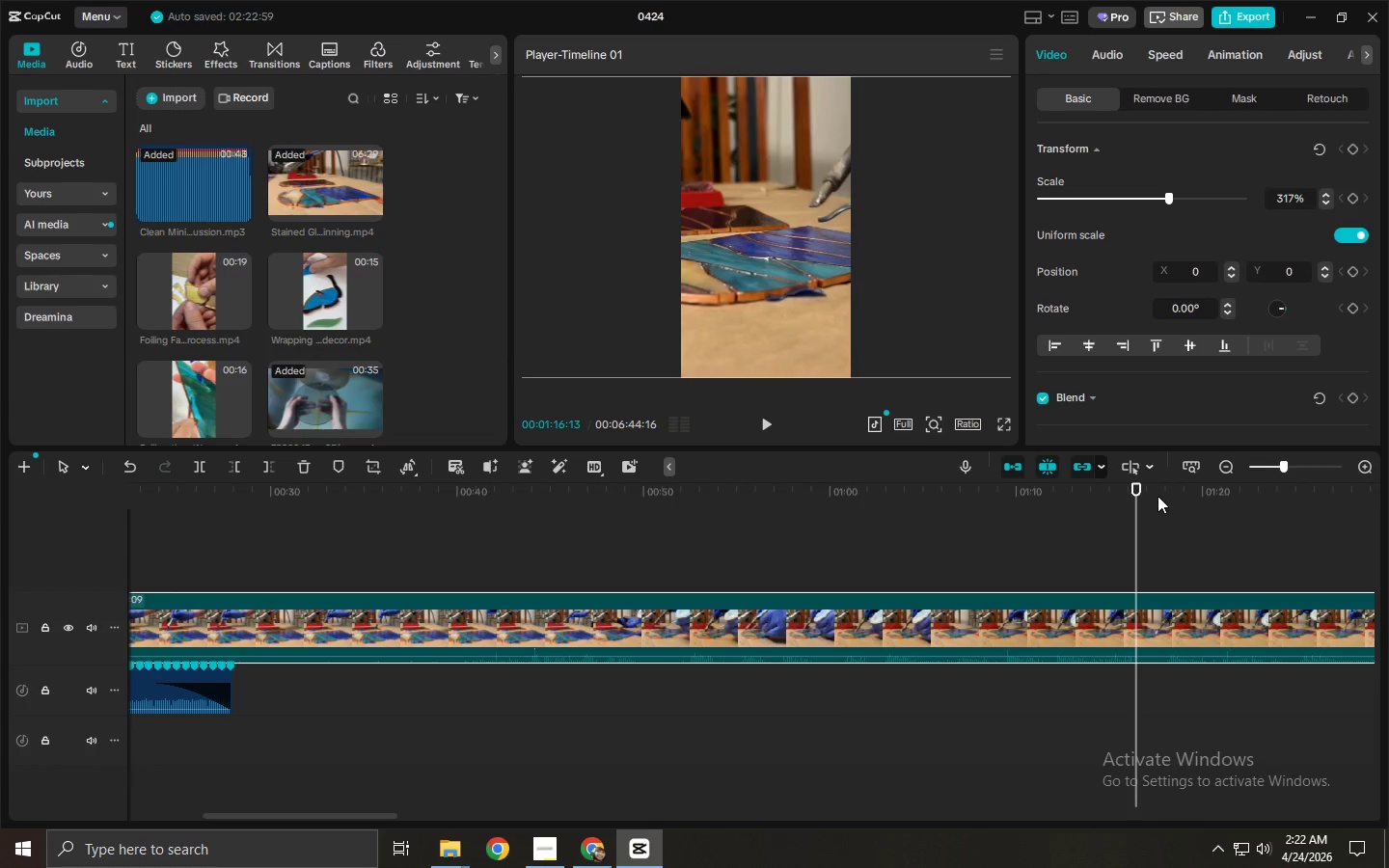 
left_click_drag(start_coordinate=[1159, 497], to_coordinate=[1141, 522])
 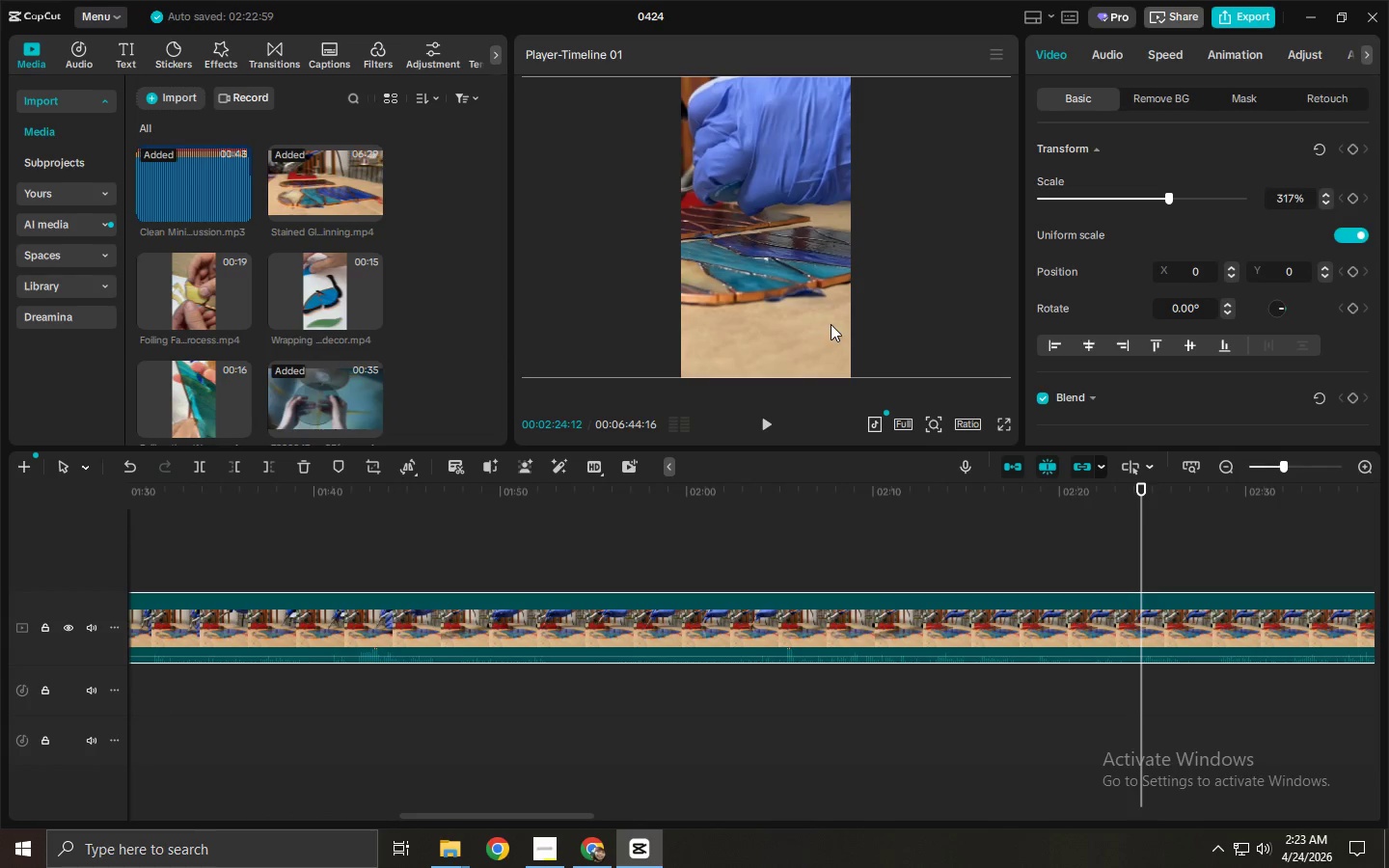 
left_click_drag(start_coordinate=[831, 325], to_coordinate=[969, 324])
 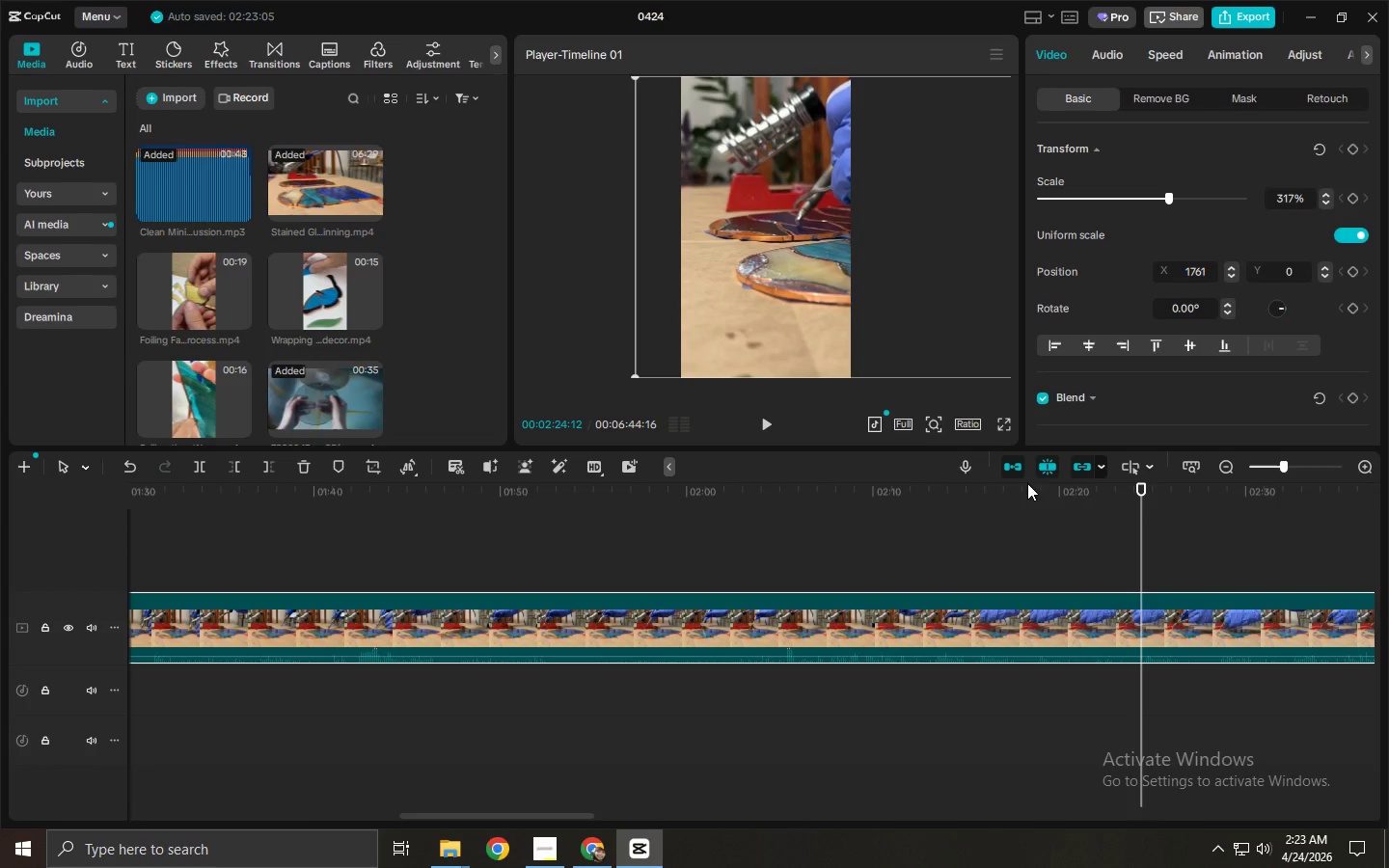 
left_click_drag(start_coordinate=[1090, 493], to_coordinate=[1332, 520])
 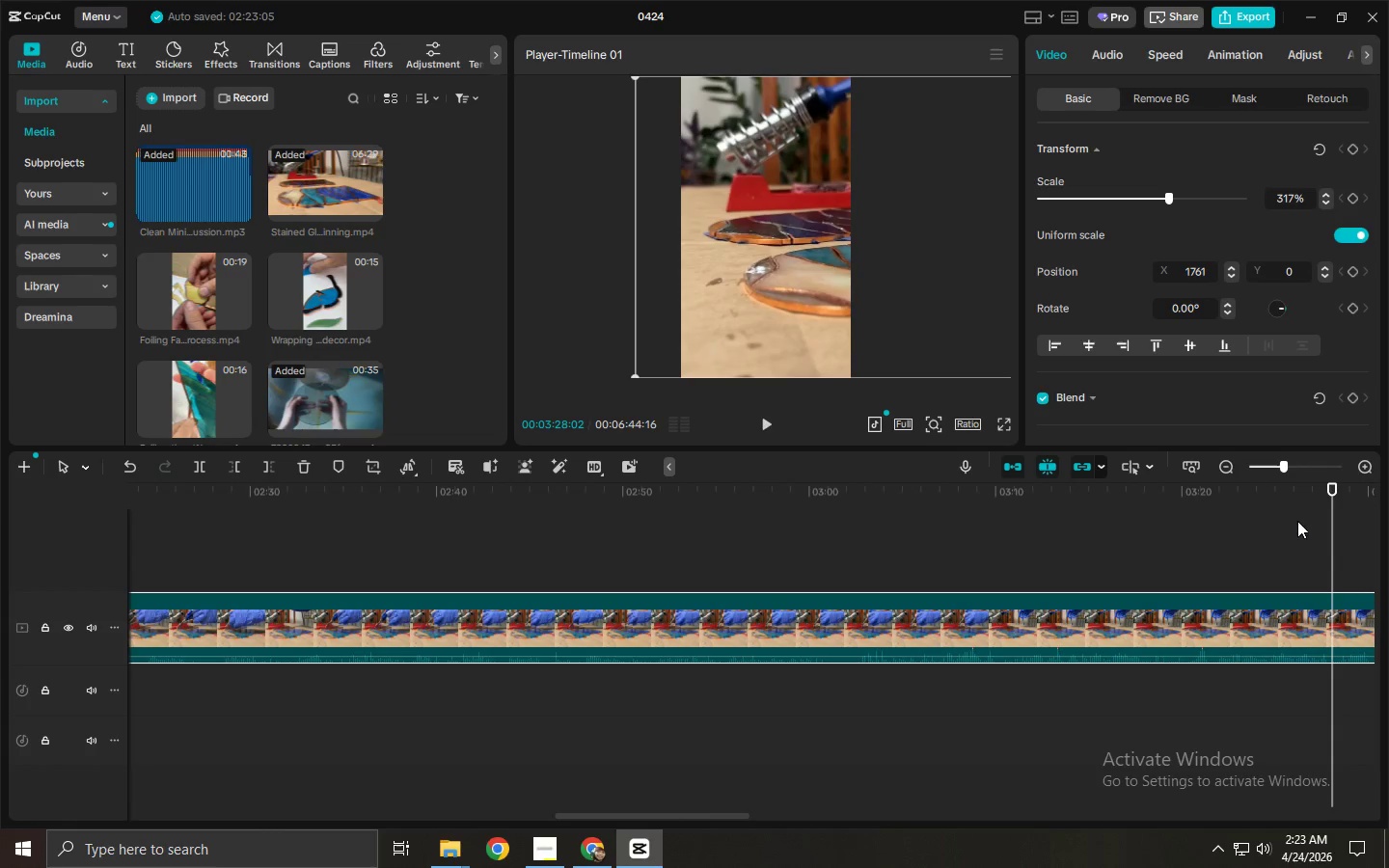 
key(Space)
 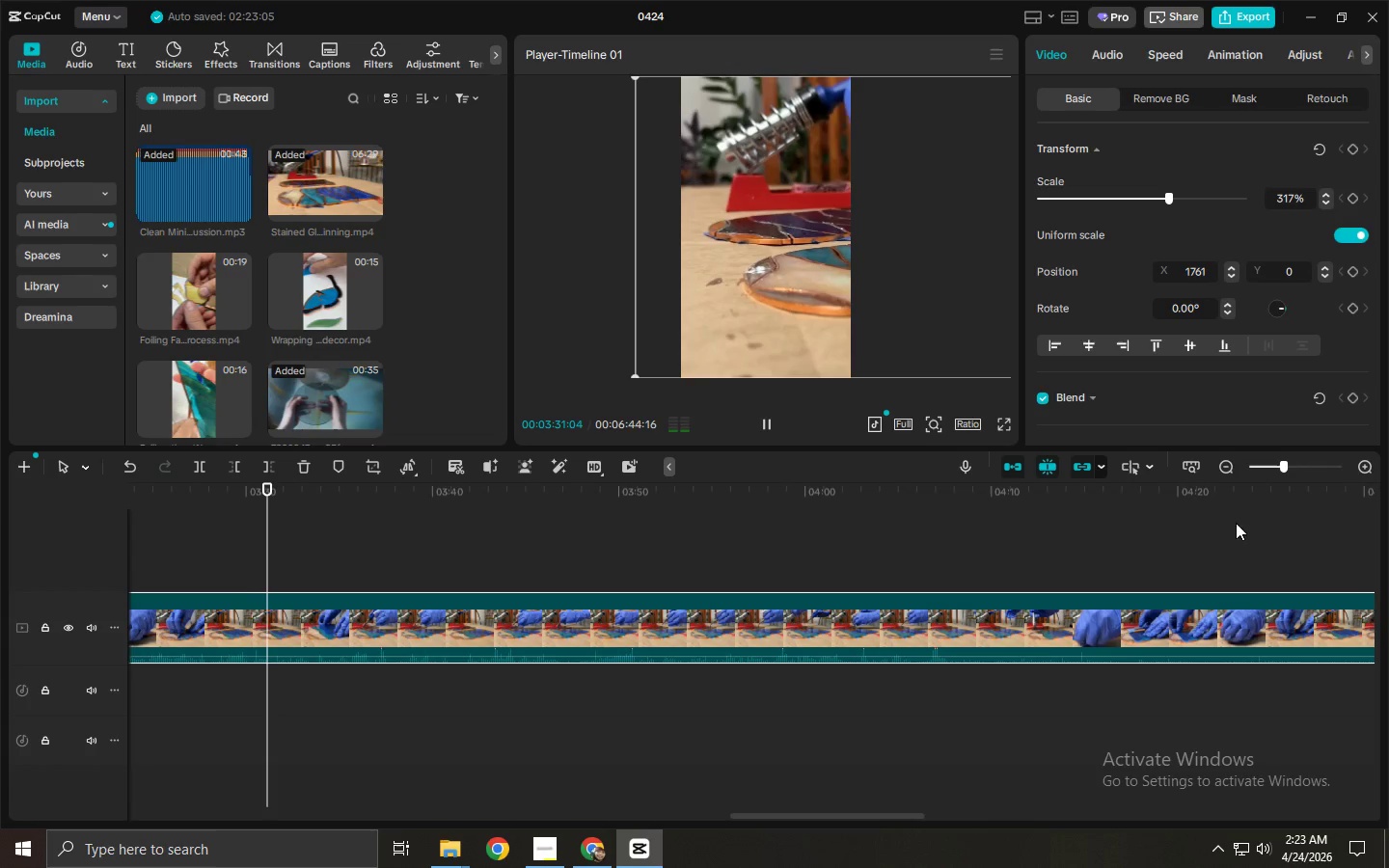 
left_click([1273, 461])
 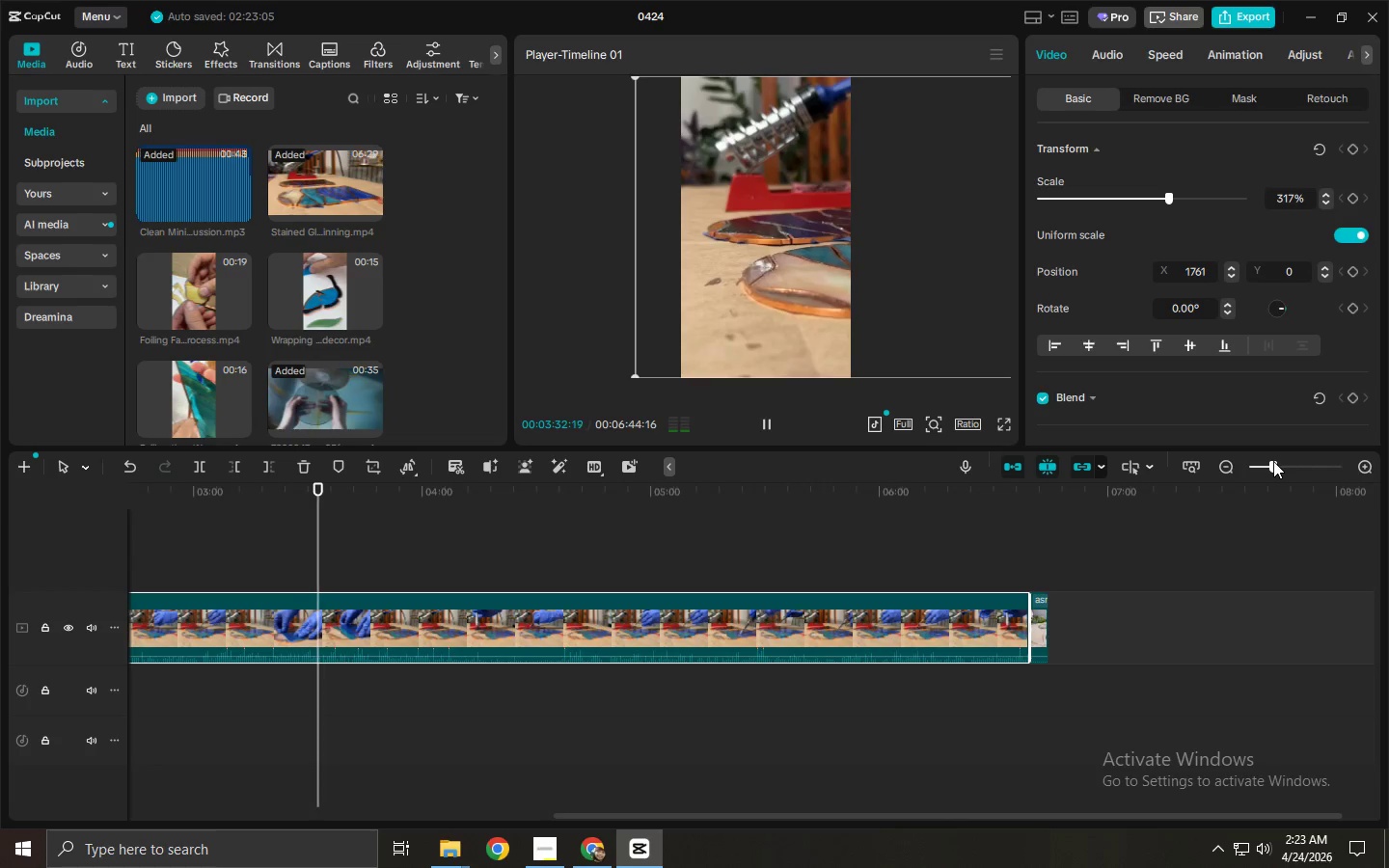 
left_click([1272, 461])
 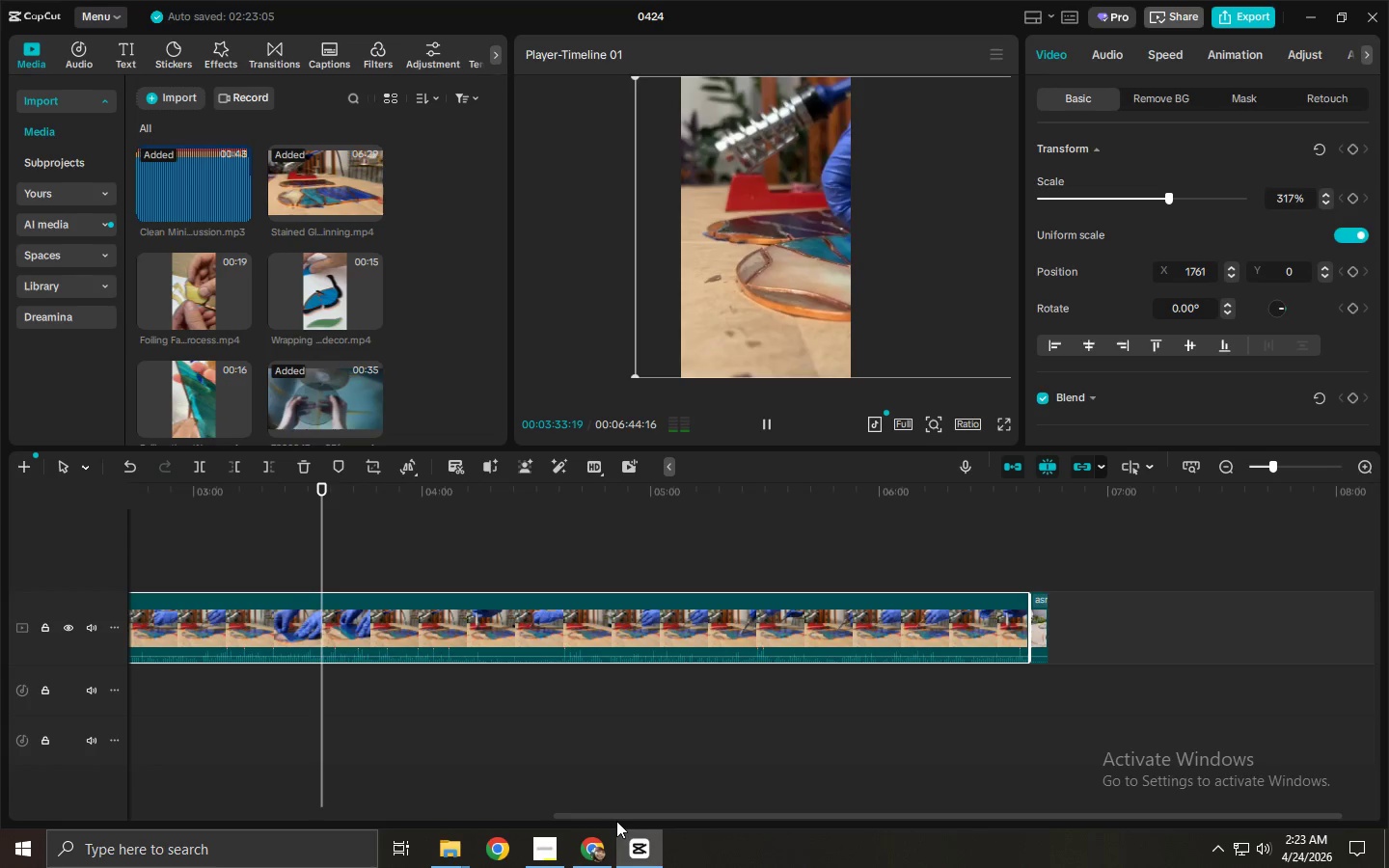 
left_click_drag(start_coordinate=[621, 817], to_coordinate=[177, 775])
 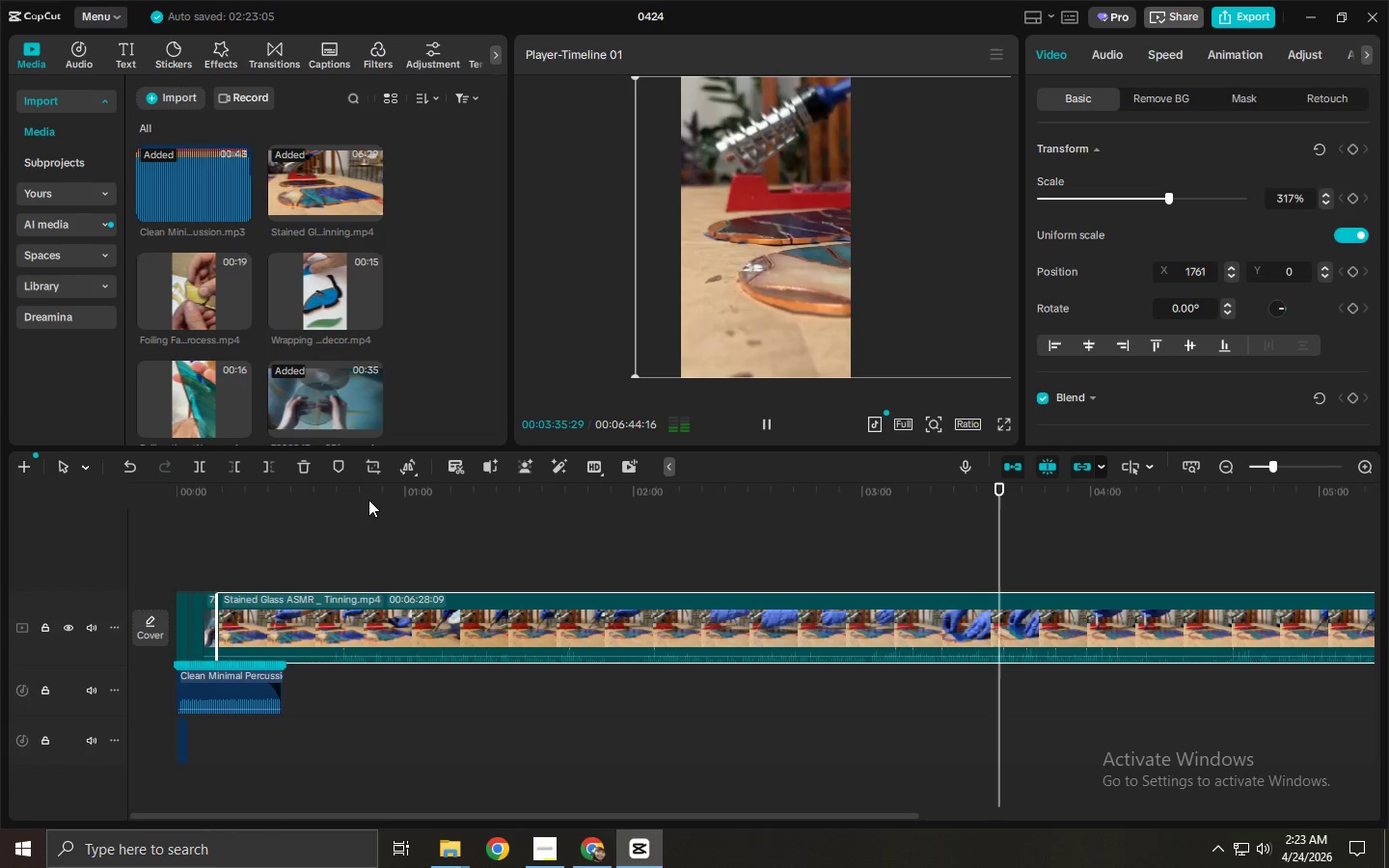 
left_click_drag(start_coordinate=[371, 497], to_coordinate=[268, 482])
 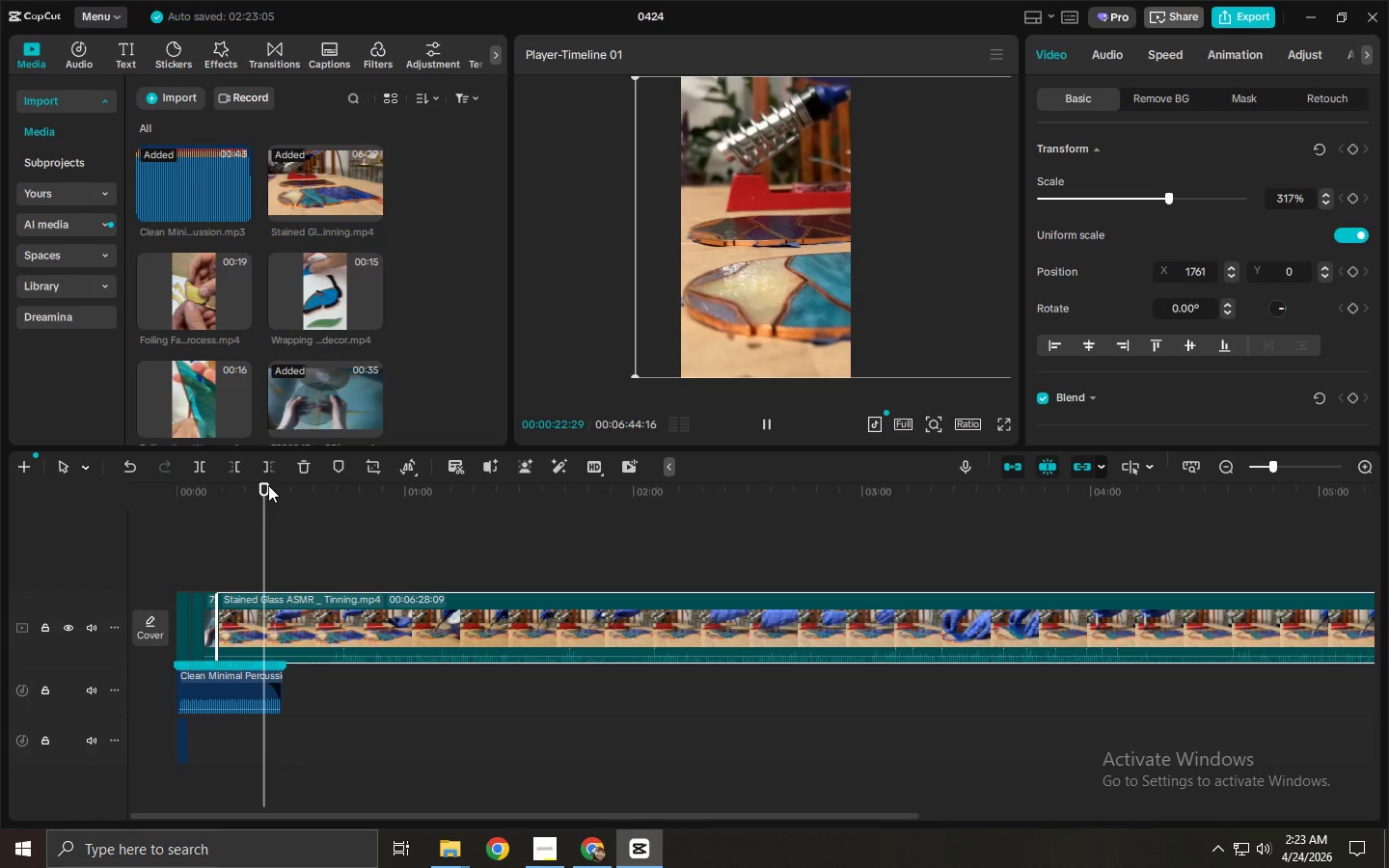 
key(Control+ControlLeft)
 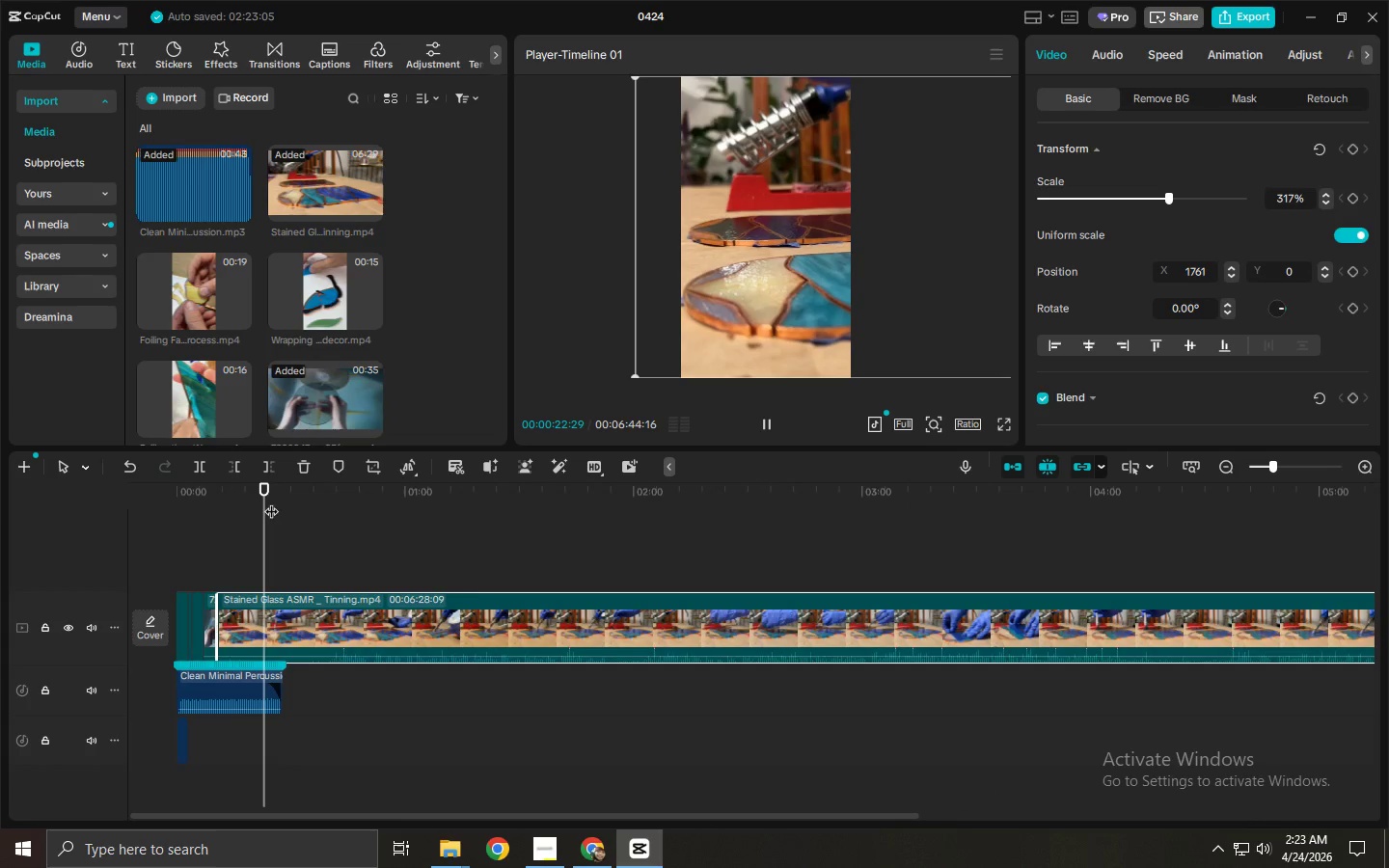 
key(Control+B)
 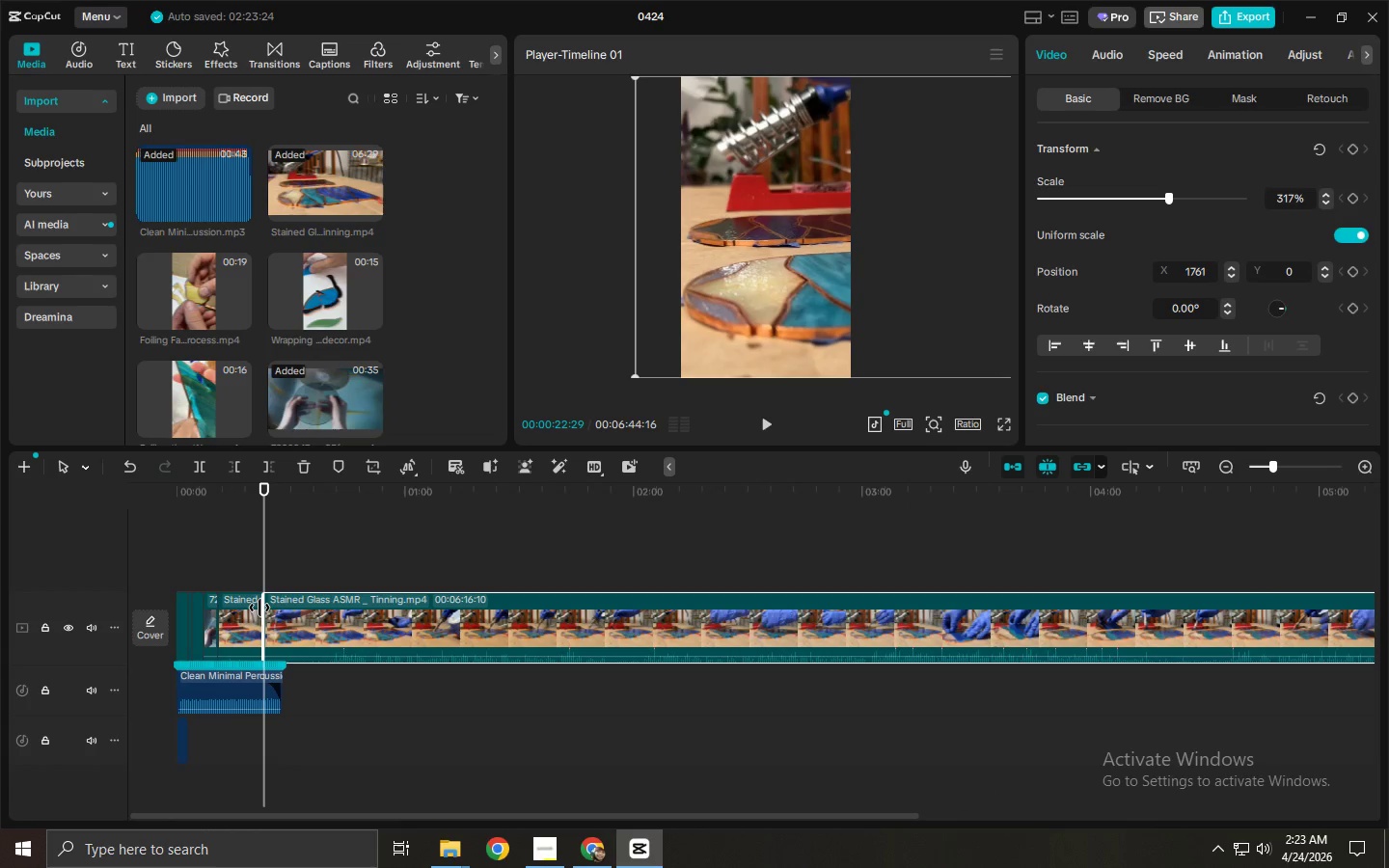 
left_click([256, 610])
 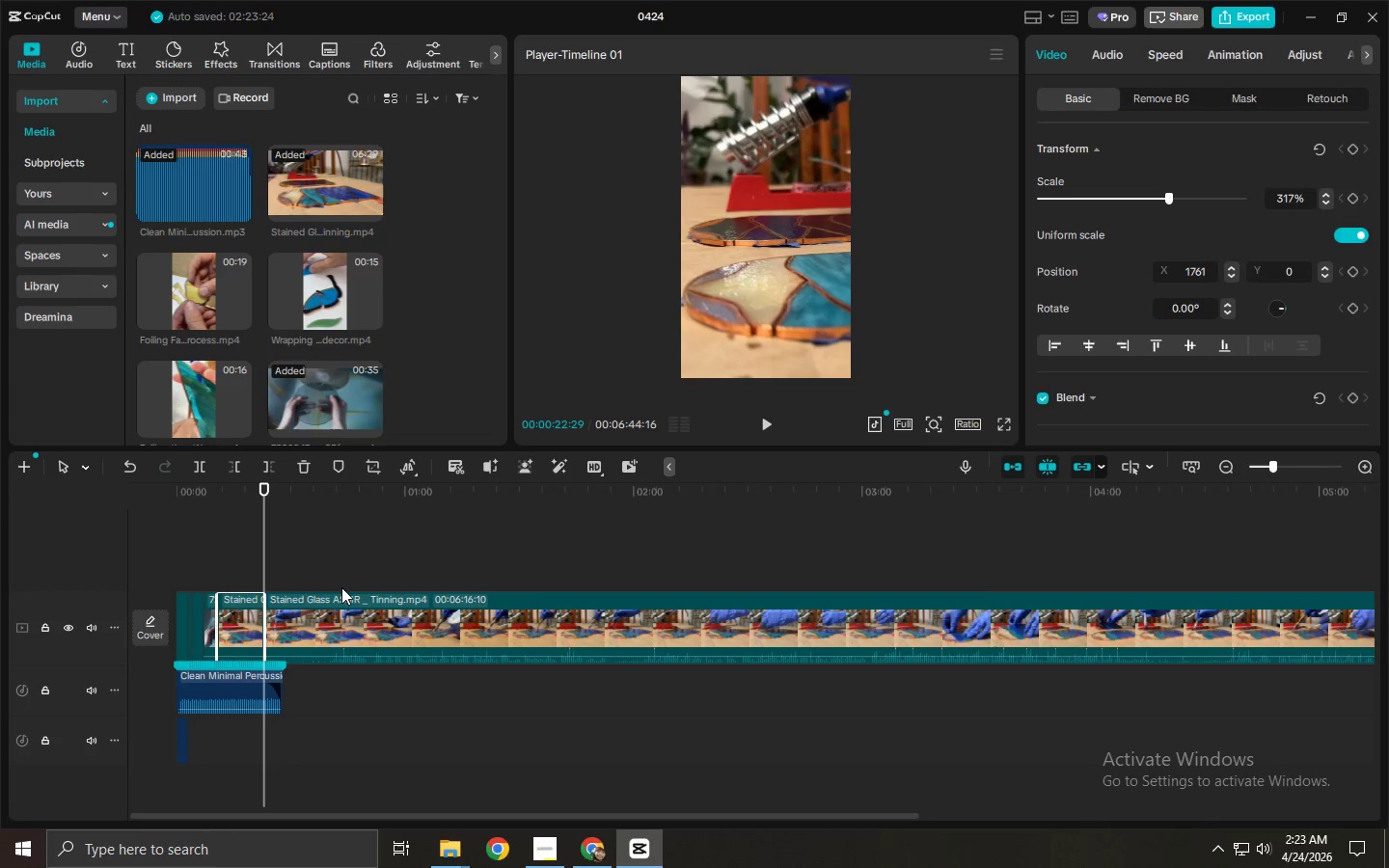 
key(Delete)
 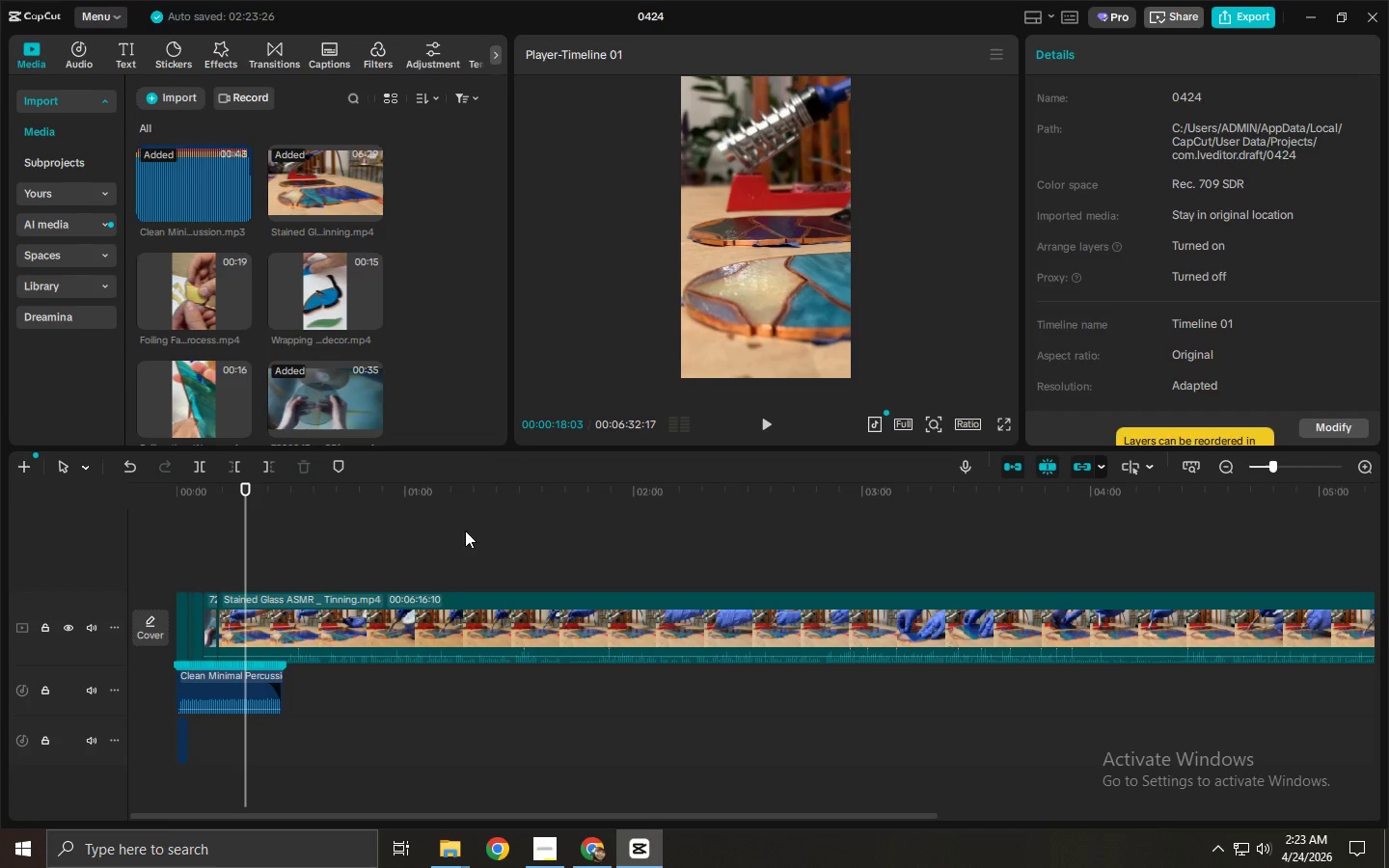 
left_click_drag(start_coordinate=[1269, 466], to_coordinate=[1291, 466])
 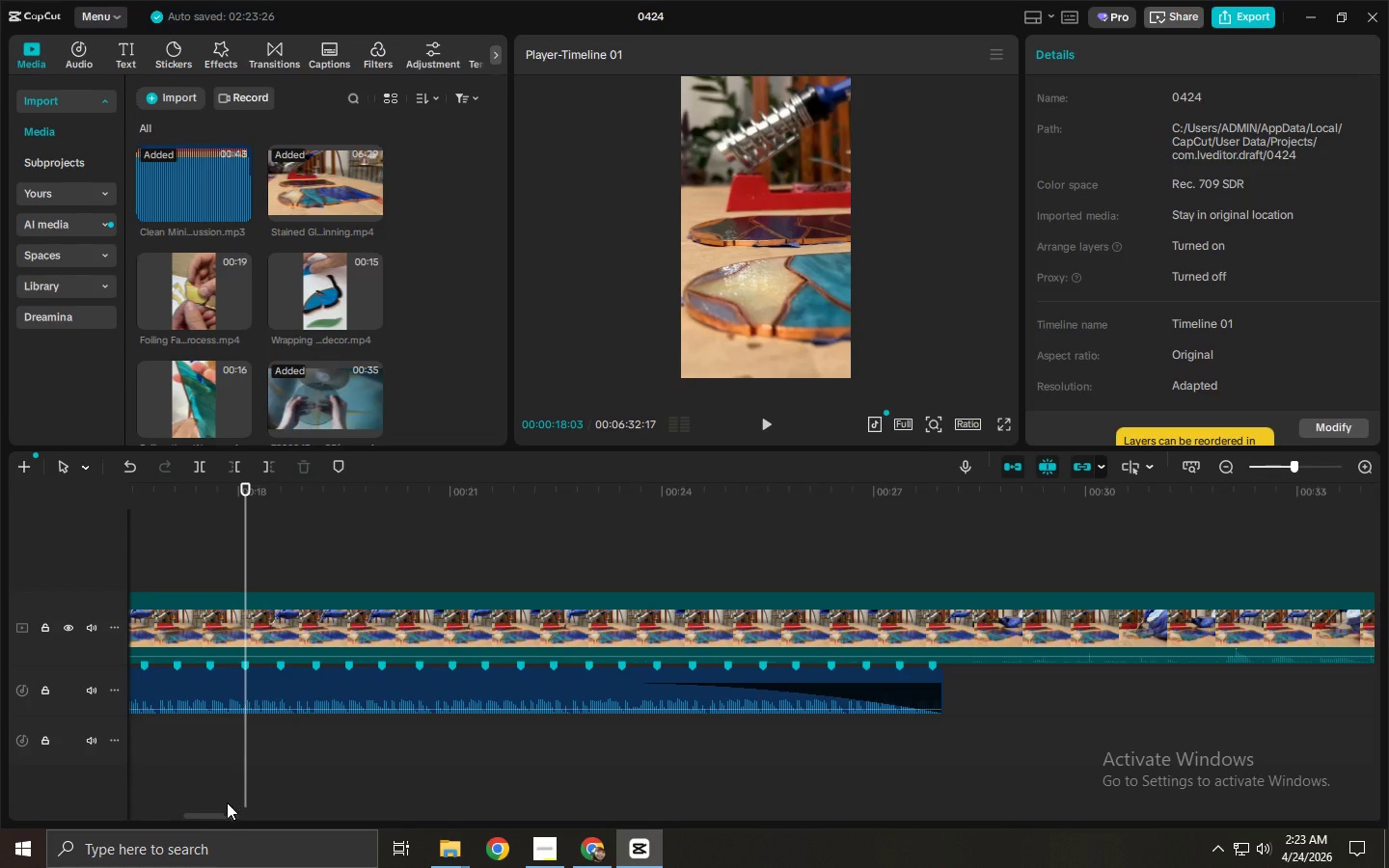 
left_click_drag(start_coordinate=[217, 814], to_coordinate=[61, 800])
 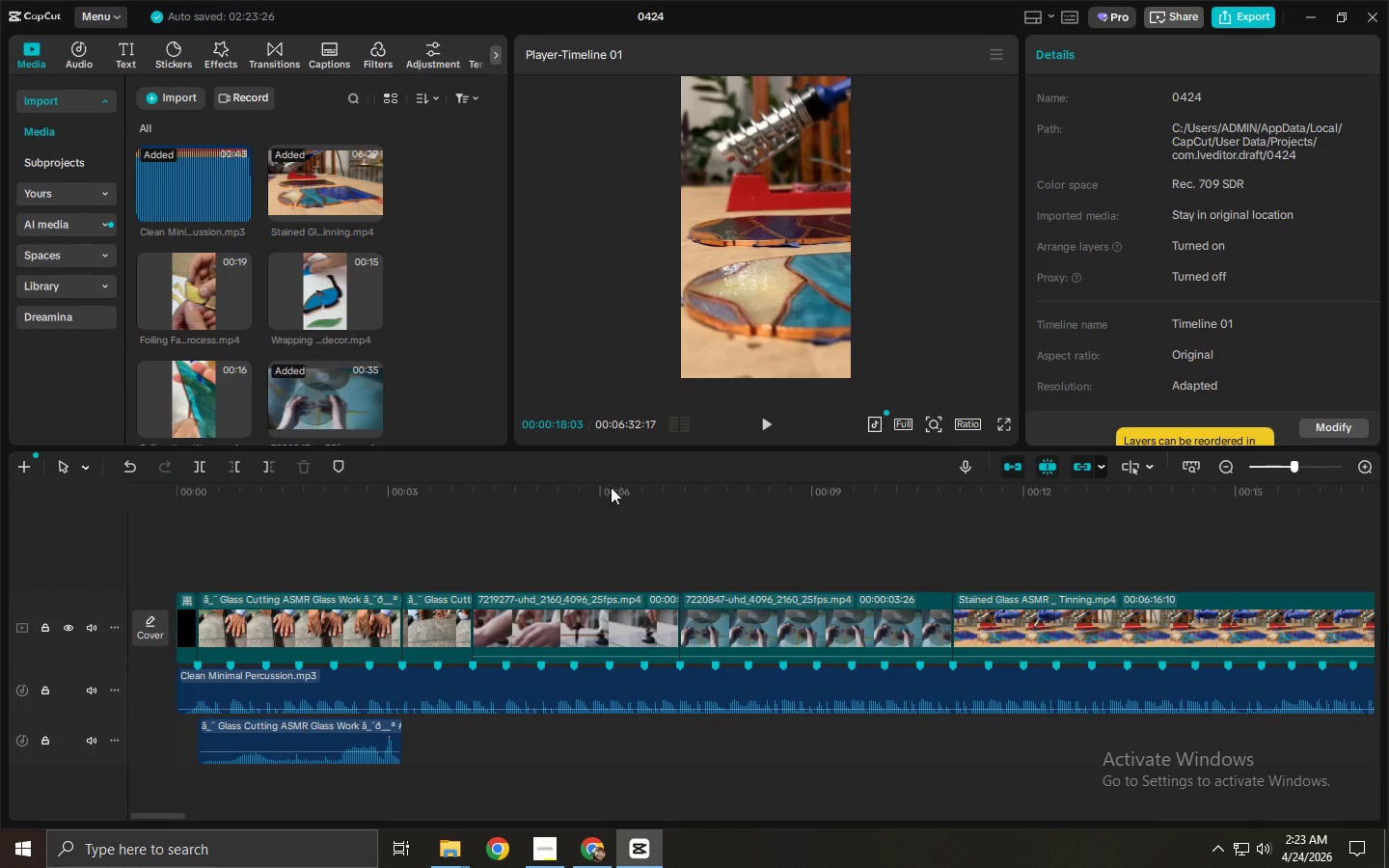 
left_click_drag(start_coordinate=[770, 467], to_coordinate=[814, 471])
 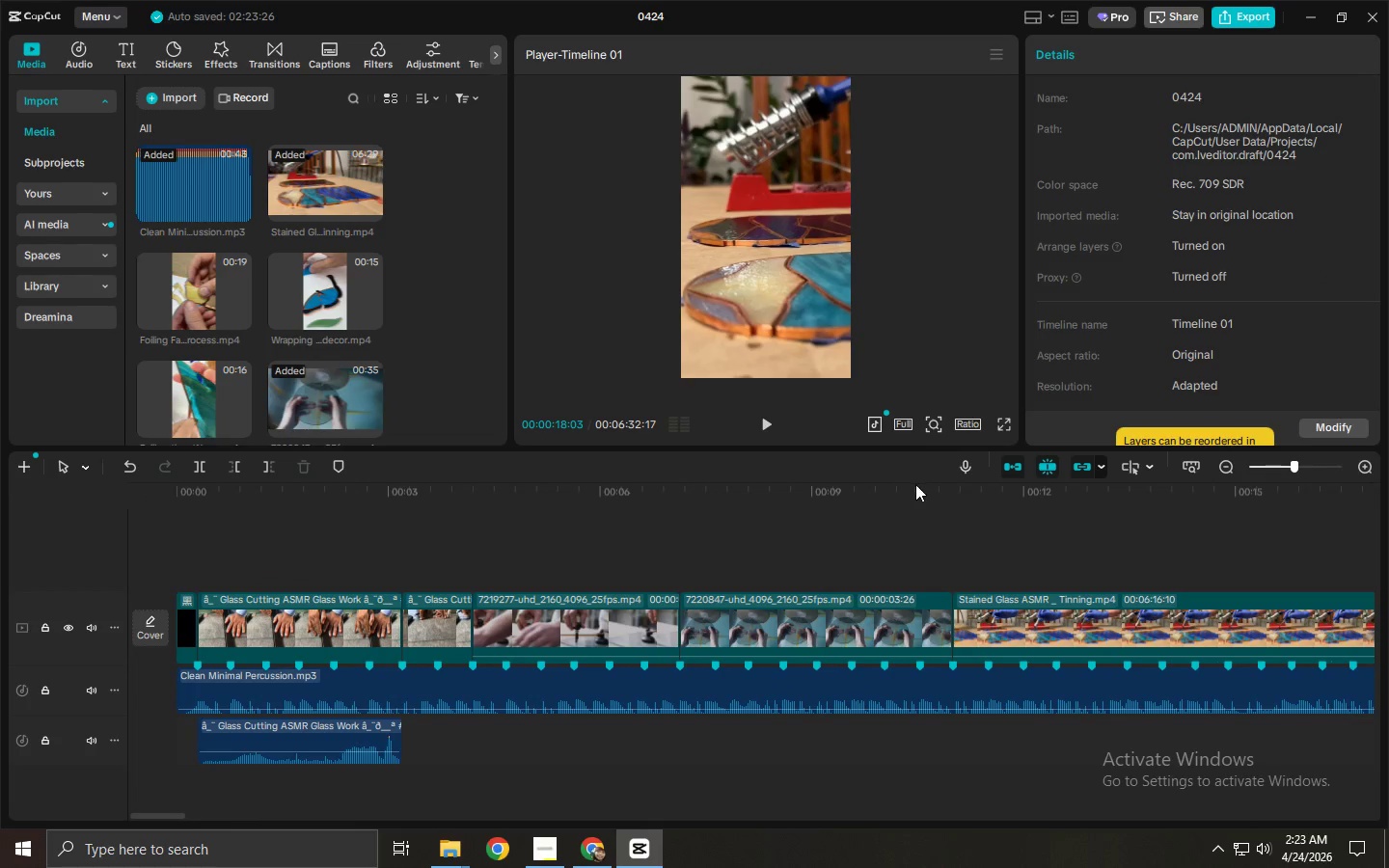 
double_click([881, 489])
 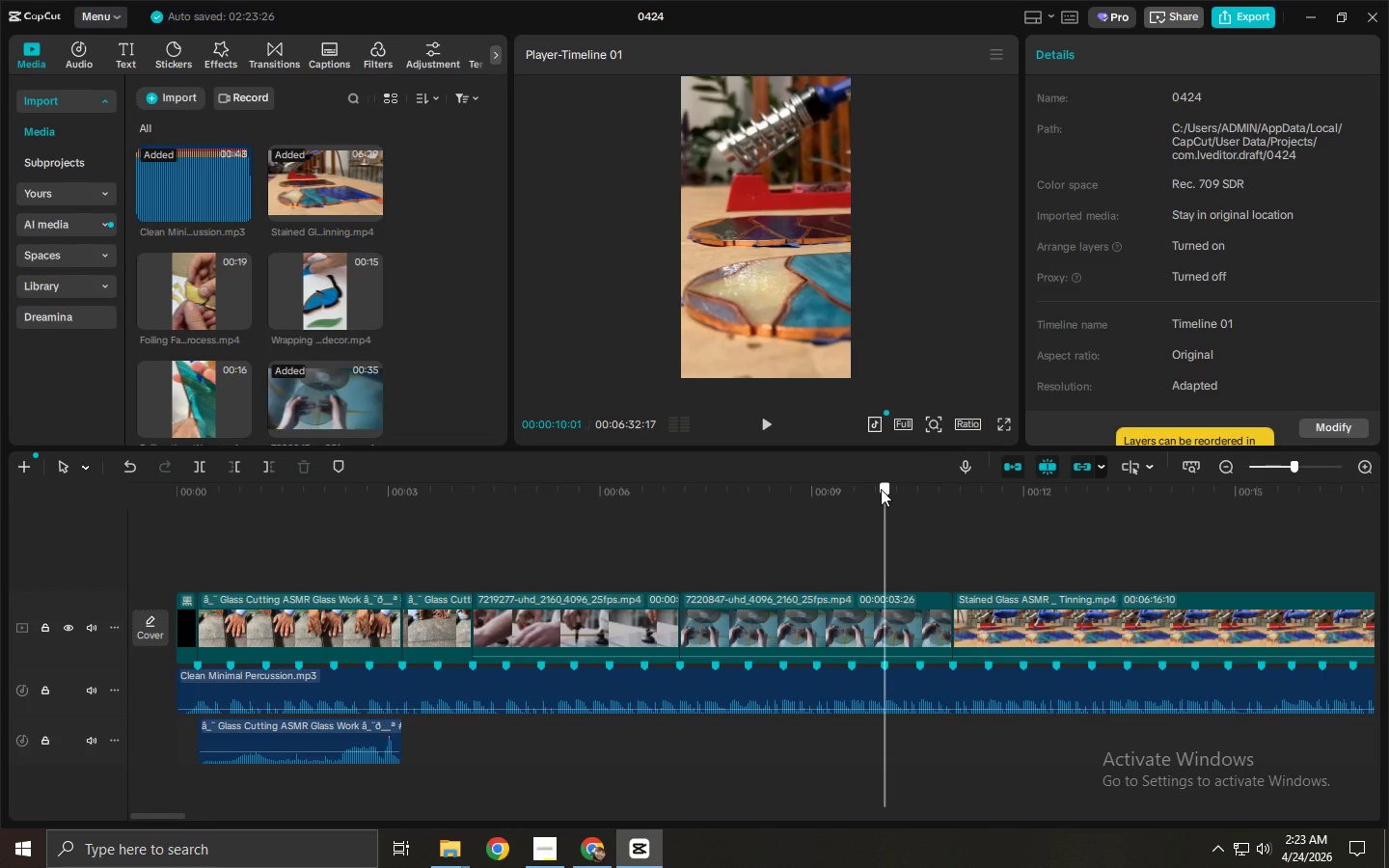 
key(Space)
 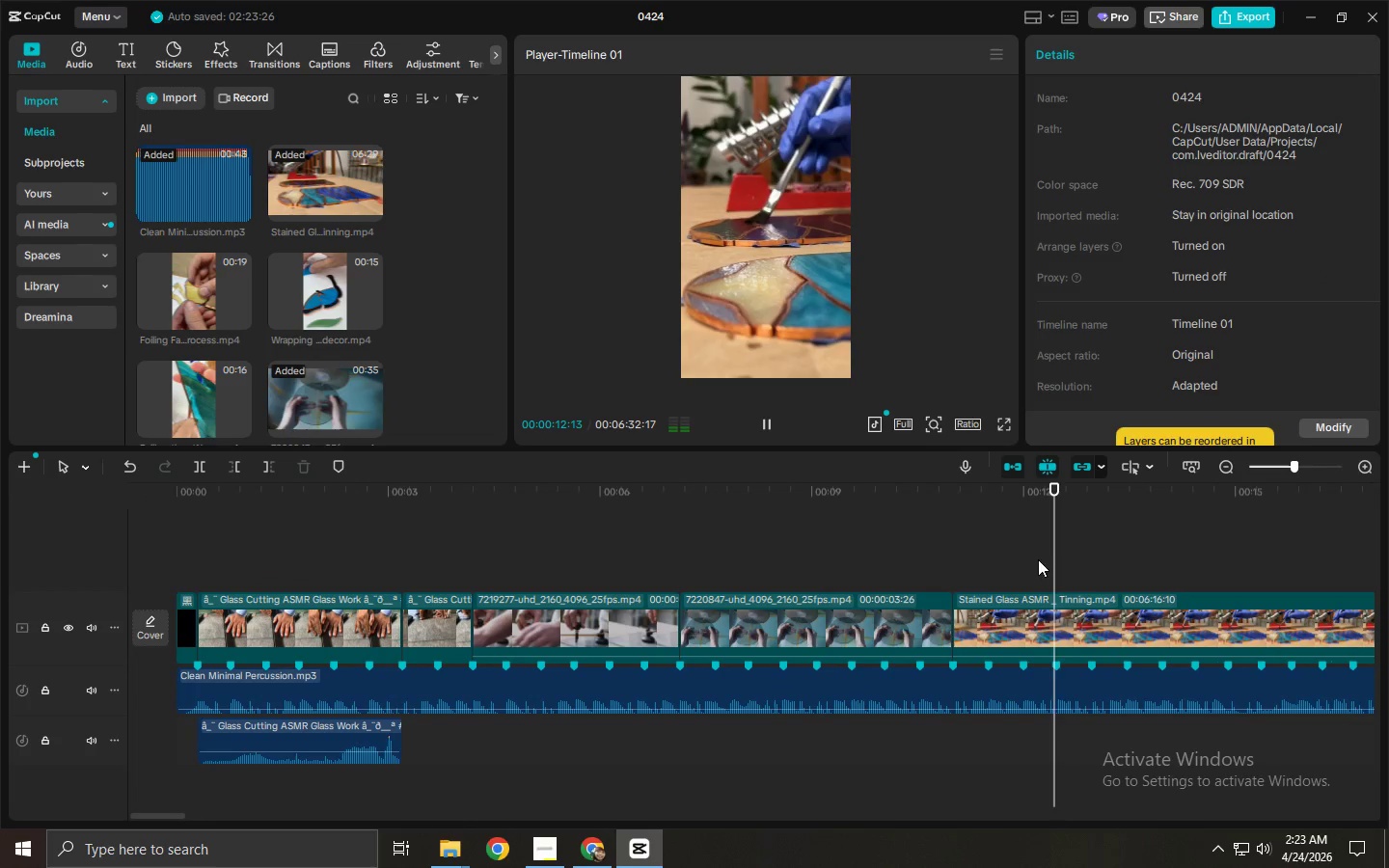 
key(Space)
 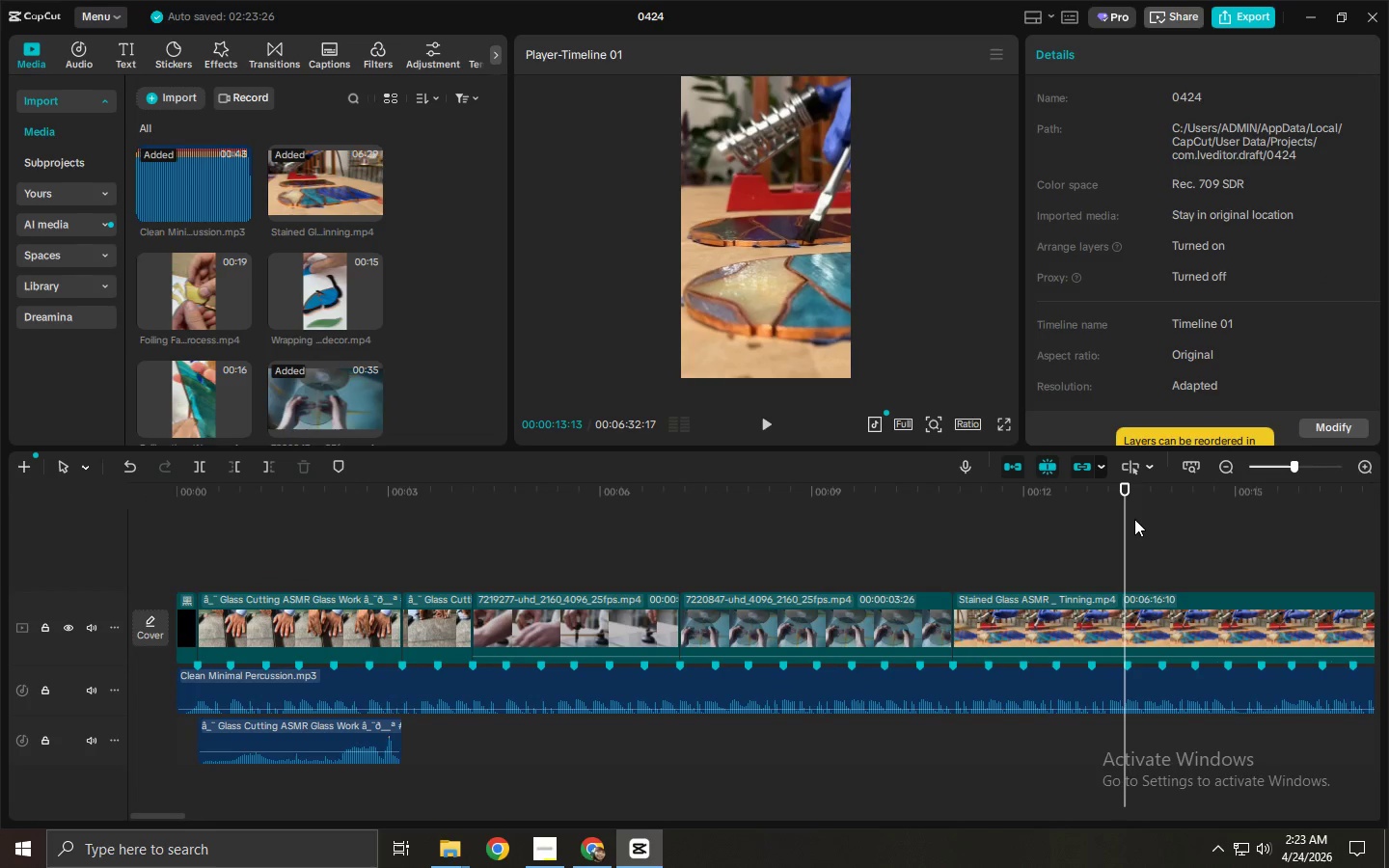 
key(Space)
 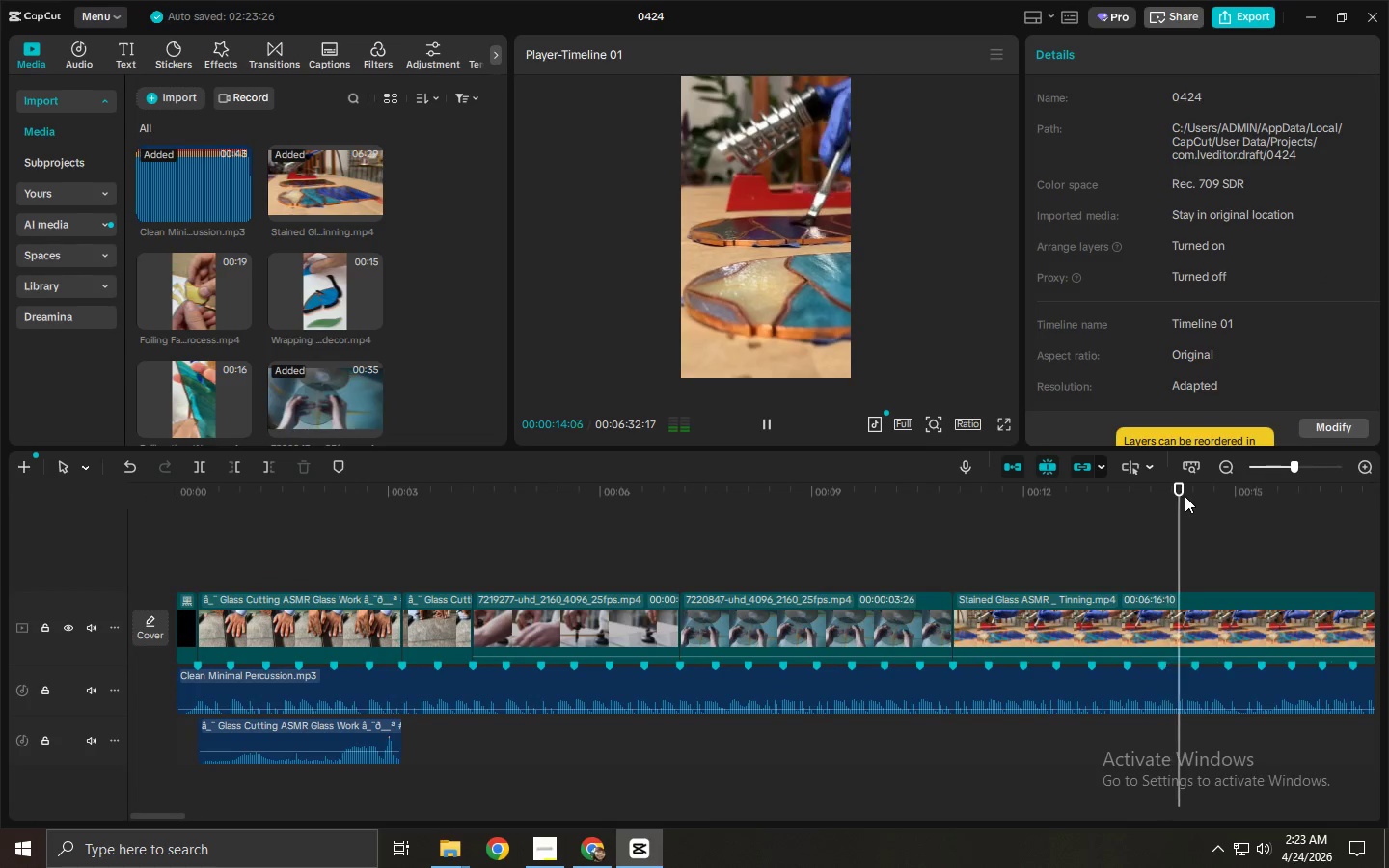 
key(Space)
 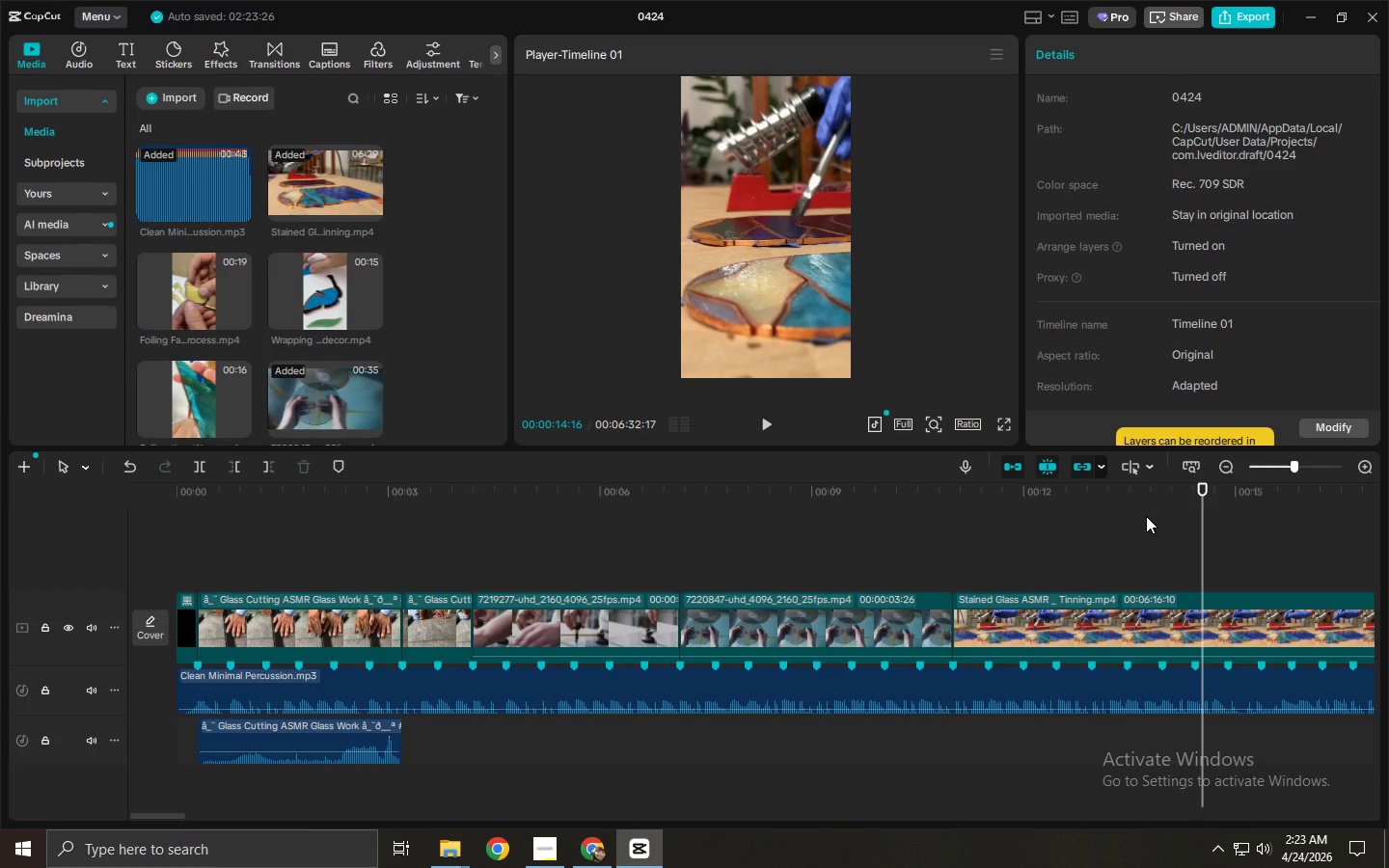 
left_click_drag(start_coordinate=[939, 497], to_coordinate=[1381, 508])
 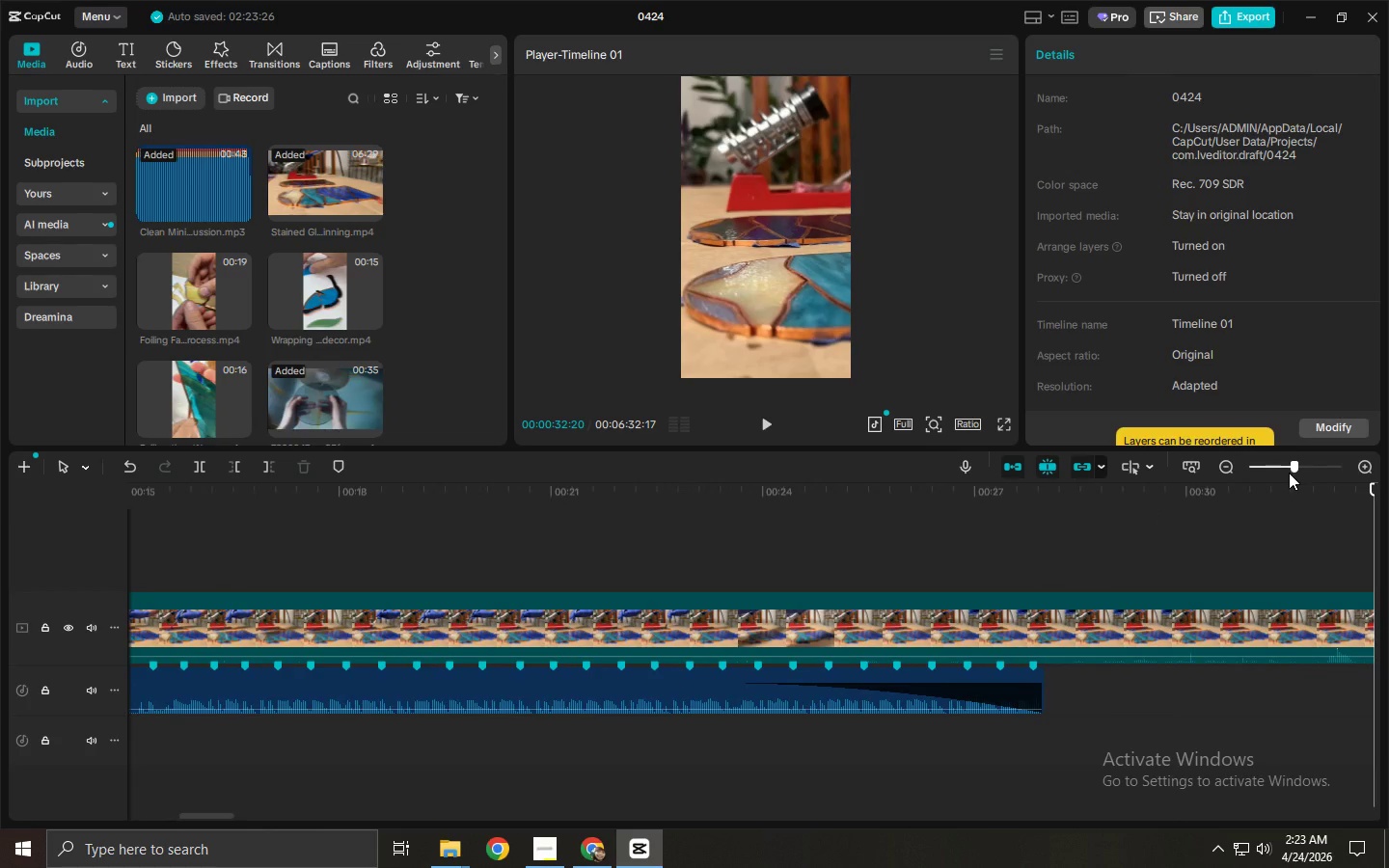 
left_click([1279, 469])
 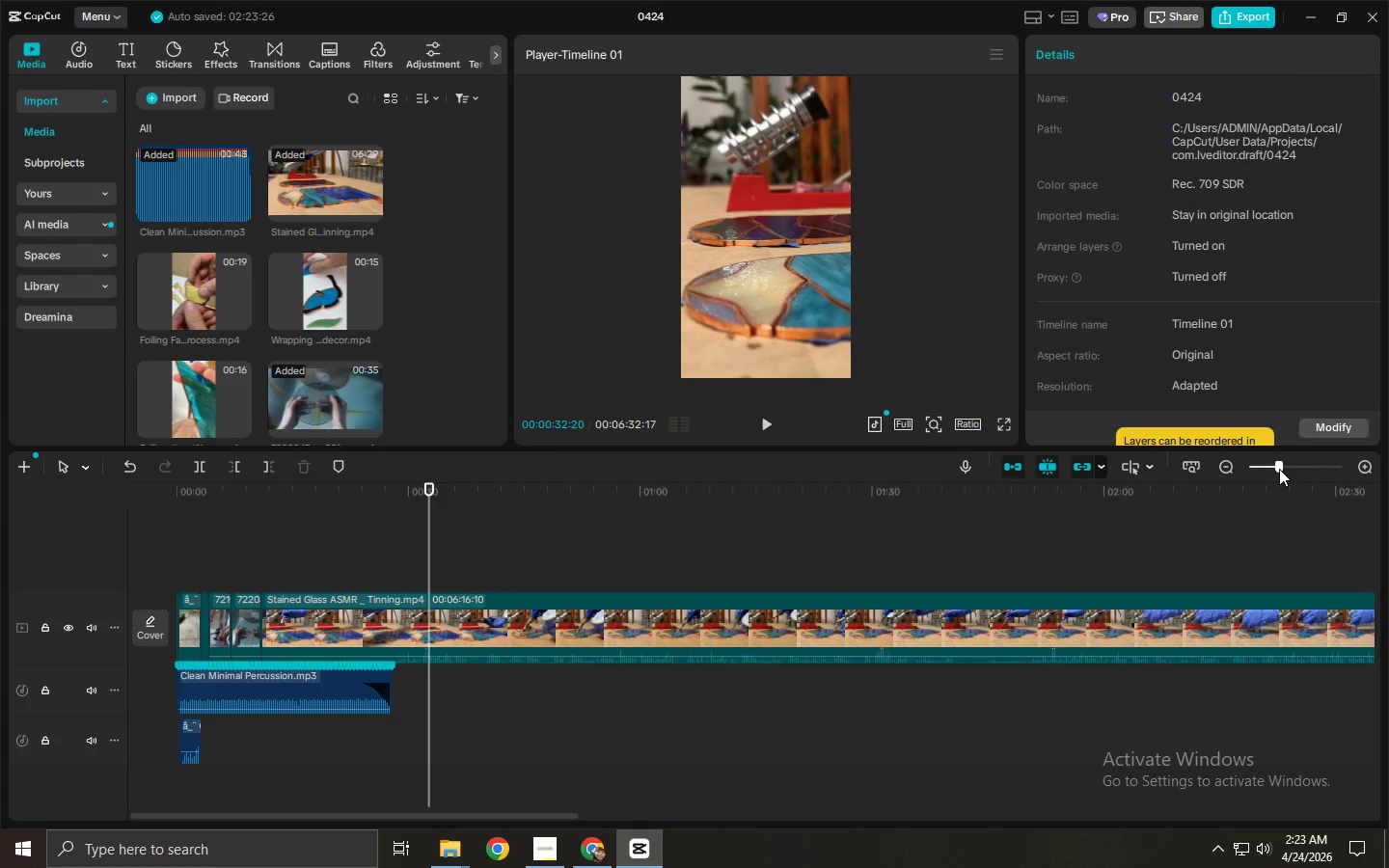 
left_click([1123, 629])
 